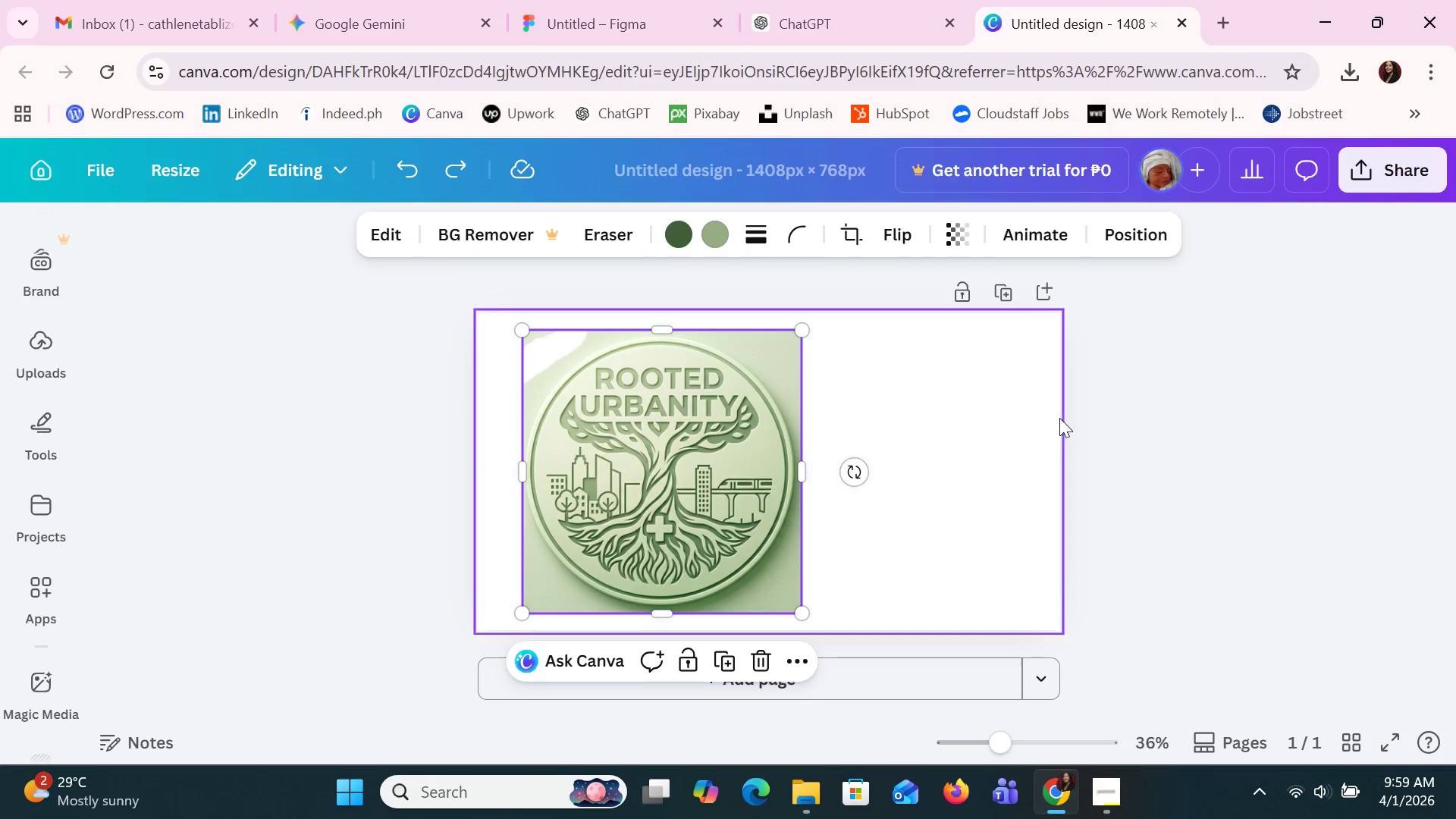 
left_click([1059, 416])
 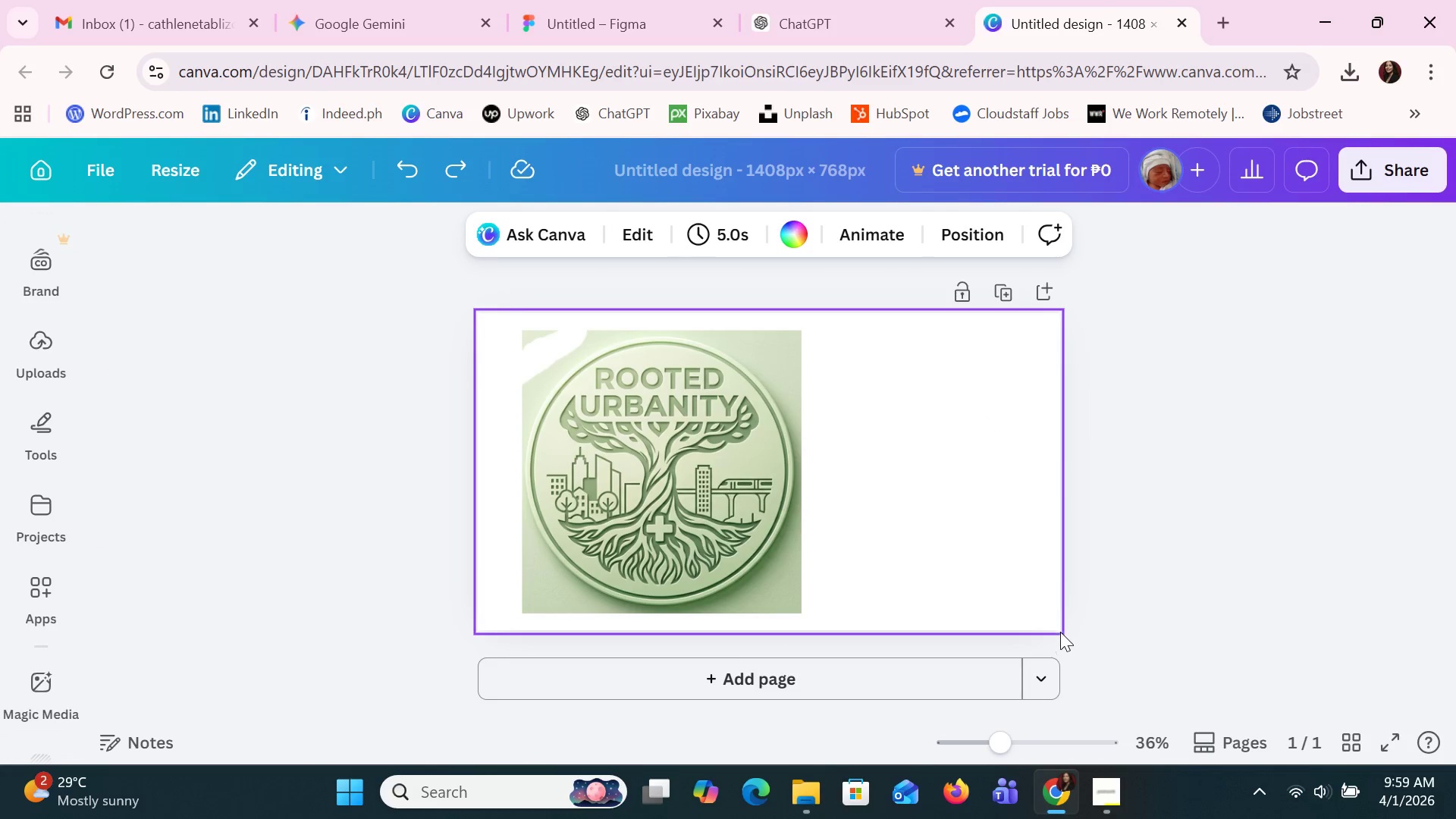 
left_click([1065, 601])
 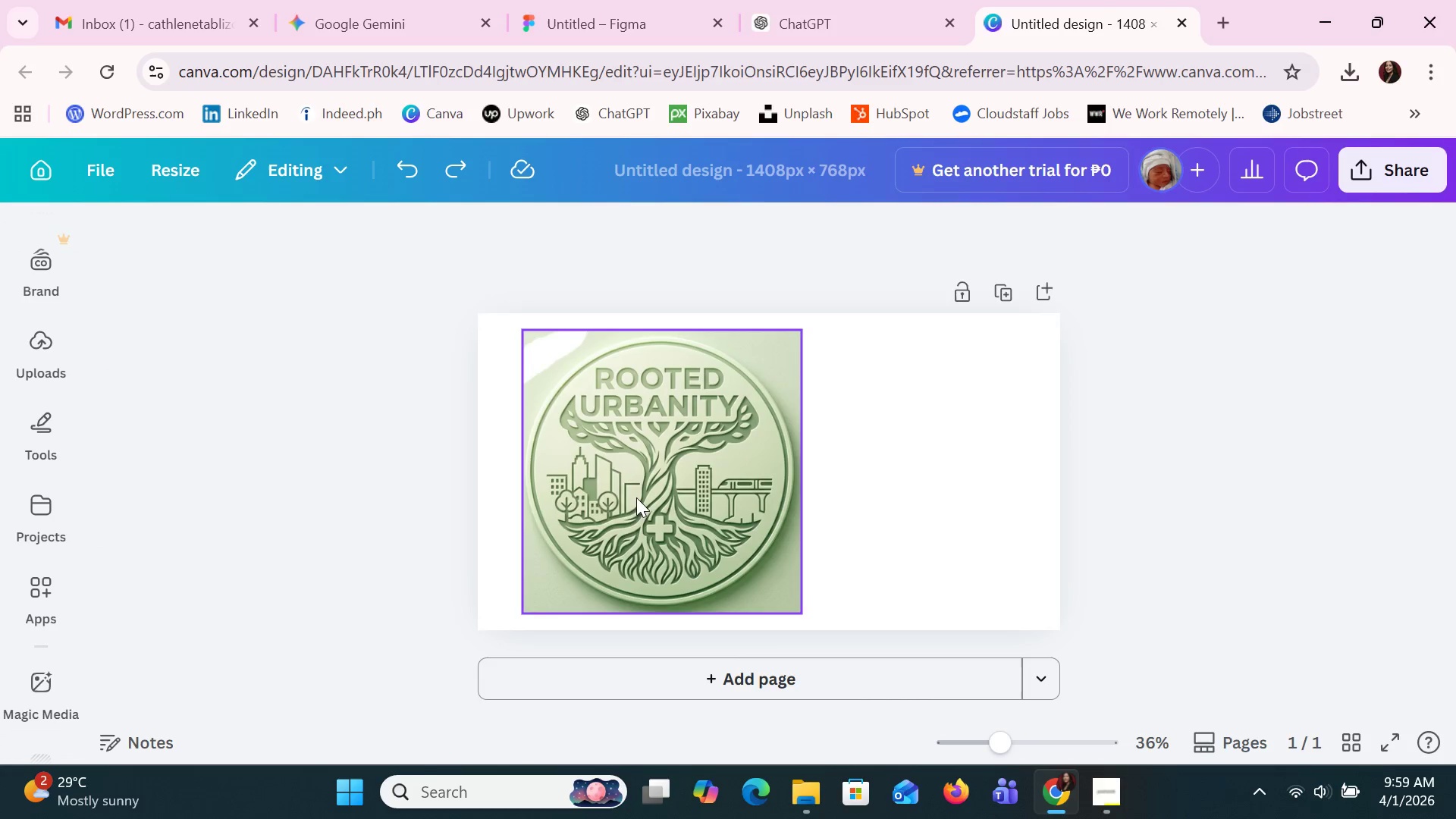 
left_click([590, 500])
 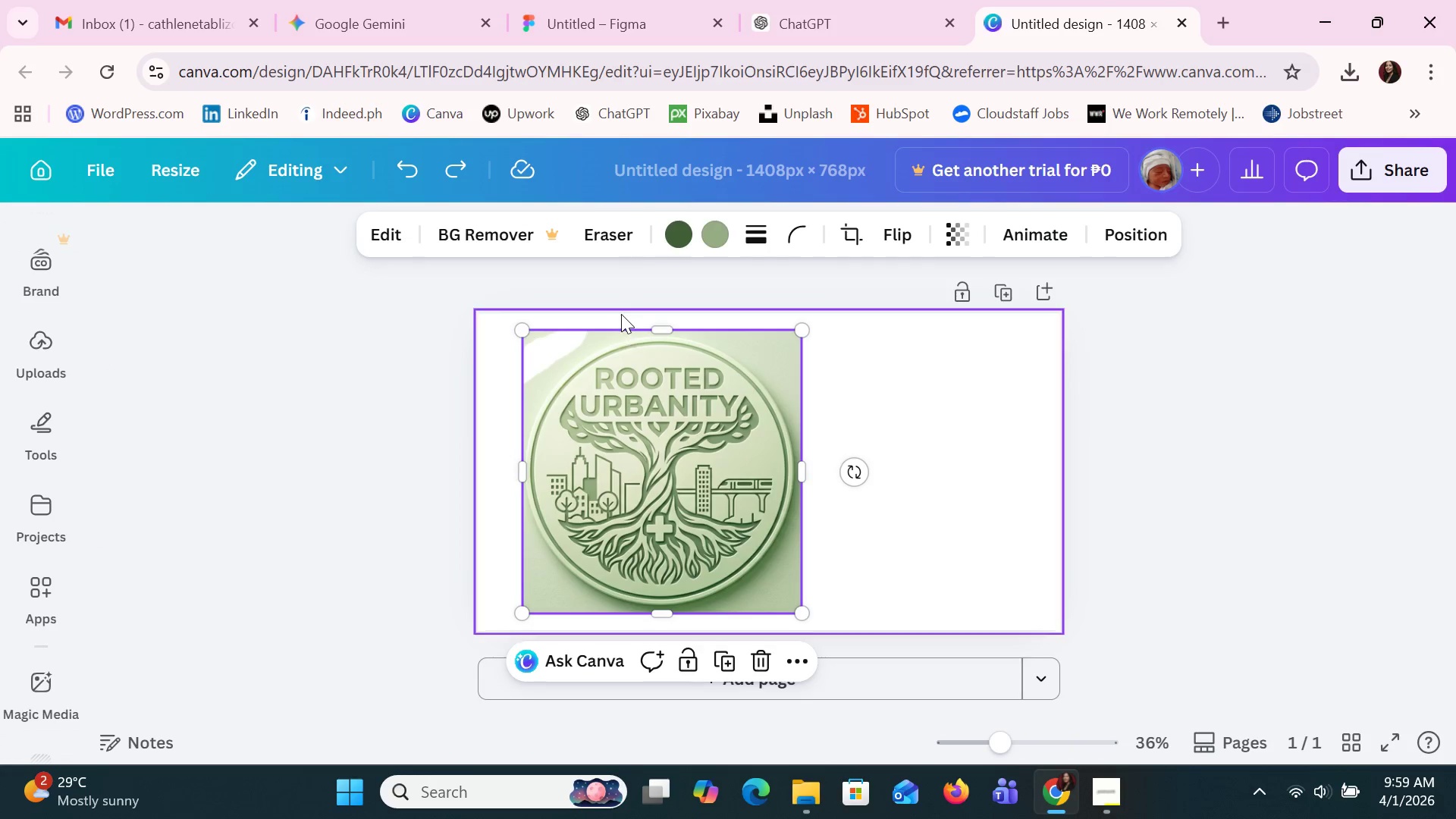 
left_click([629, 242])
 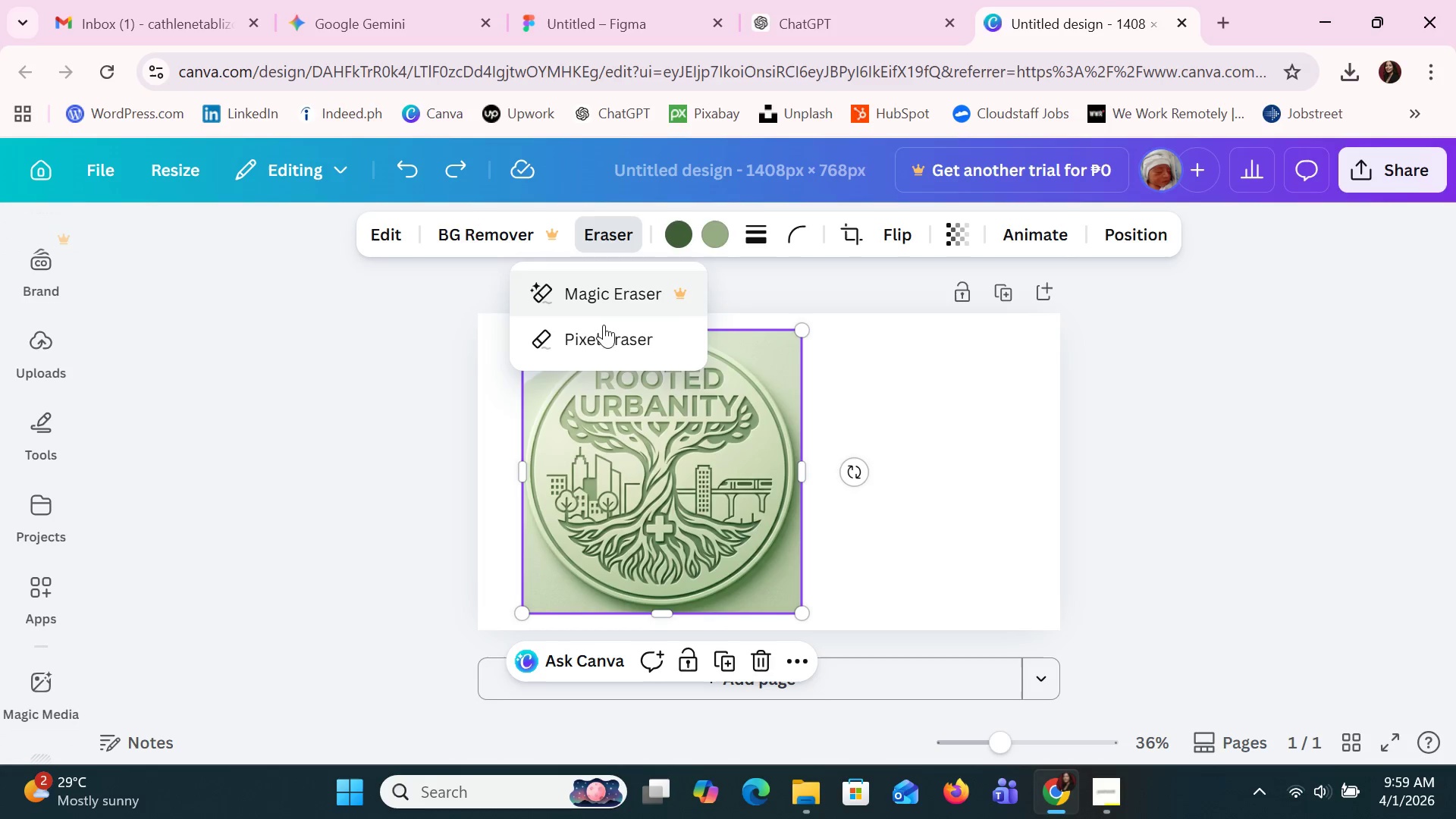 
left_click([604, 335])
 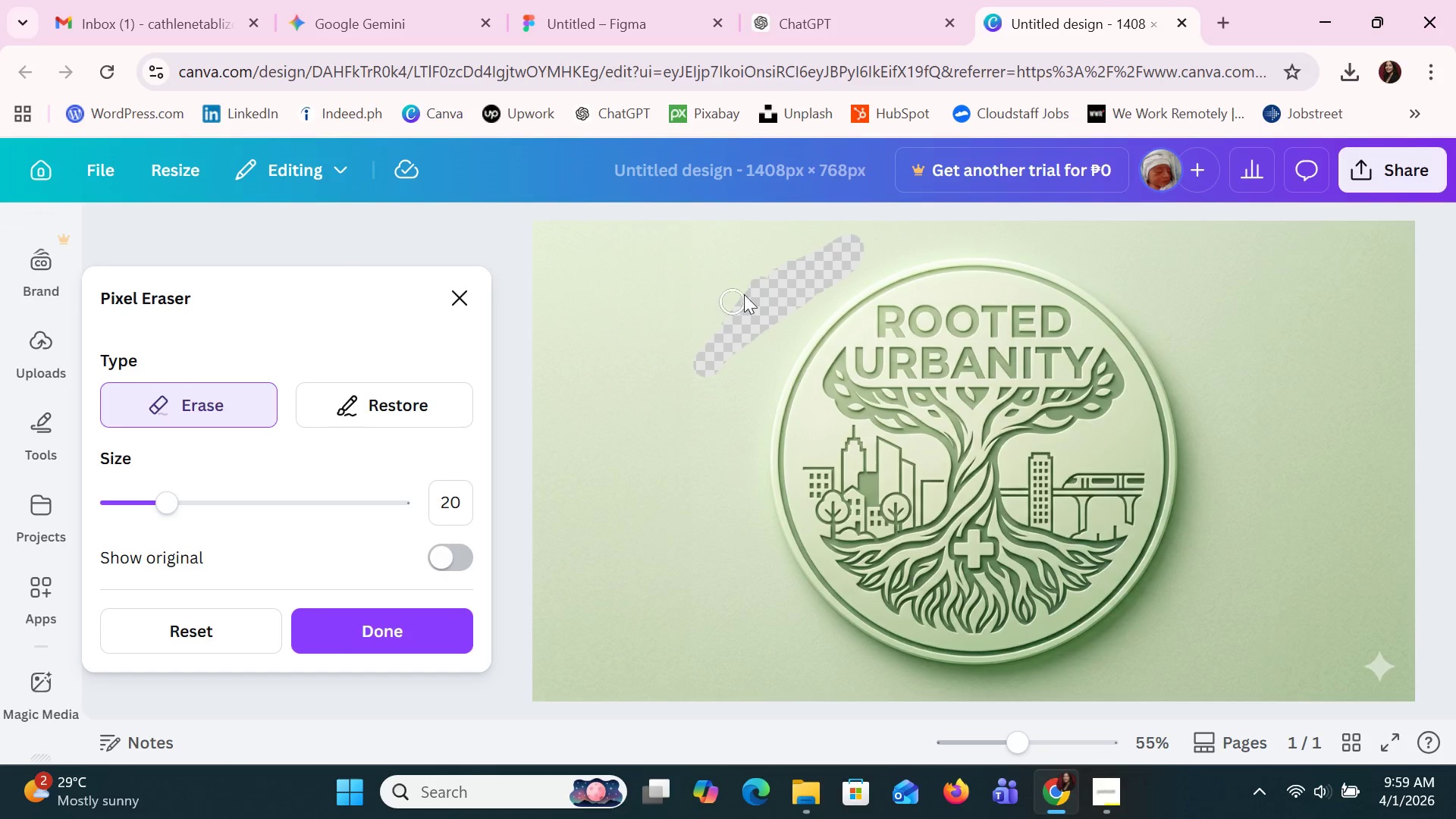 
left_click_drag(start_coordinate=[827, 263], to_coordinate=[706, 298])
 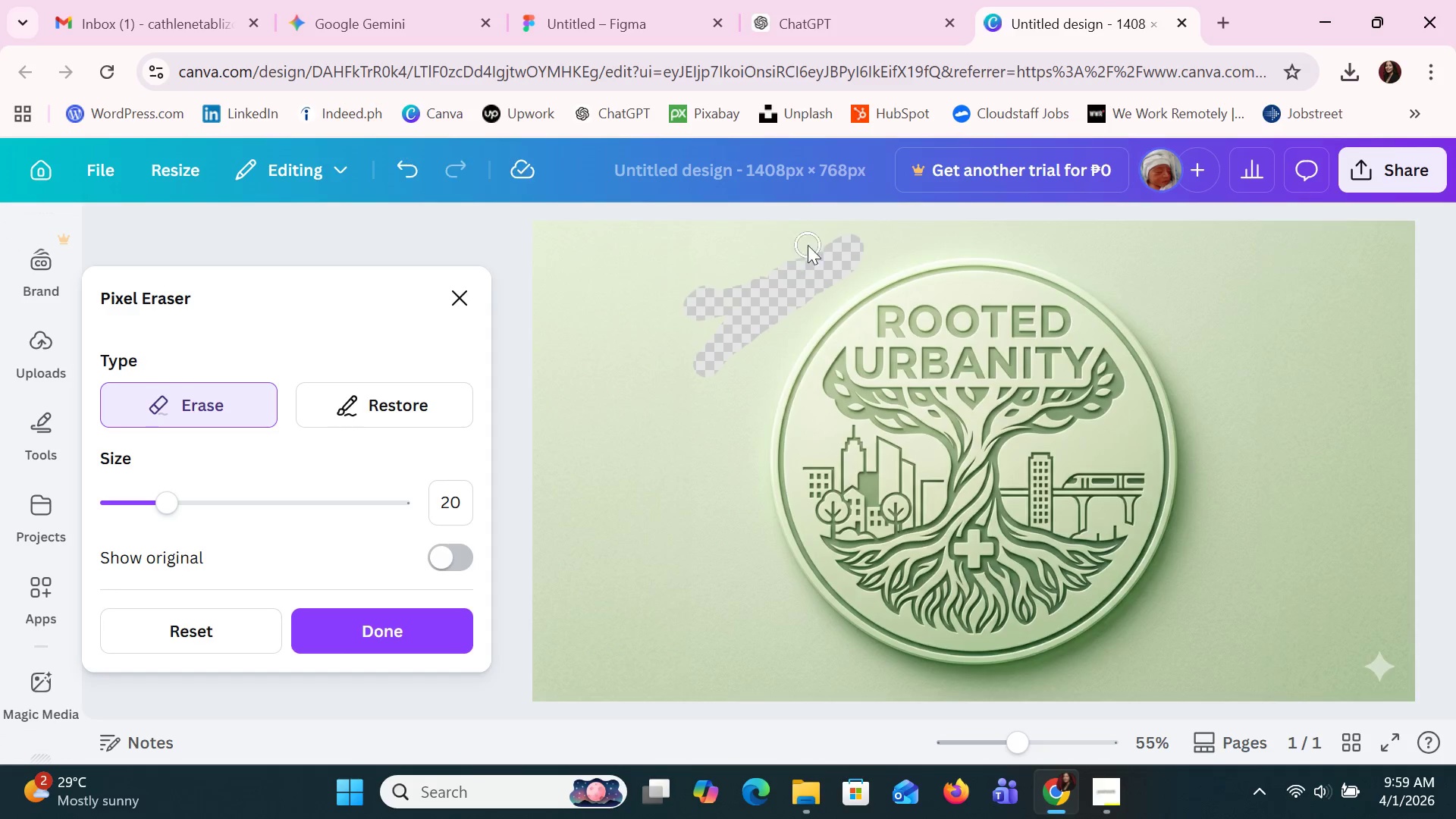 
left_click_drag(start_coordinate=[808, 245], to_coordinate=[598, 300])
 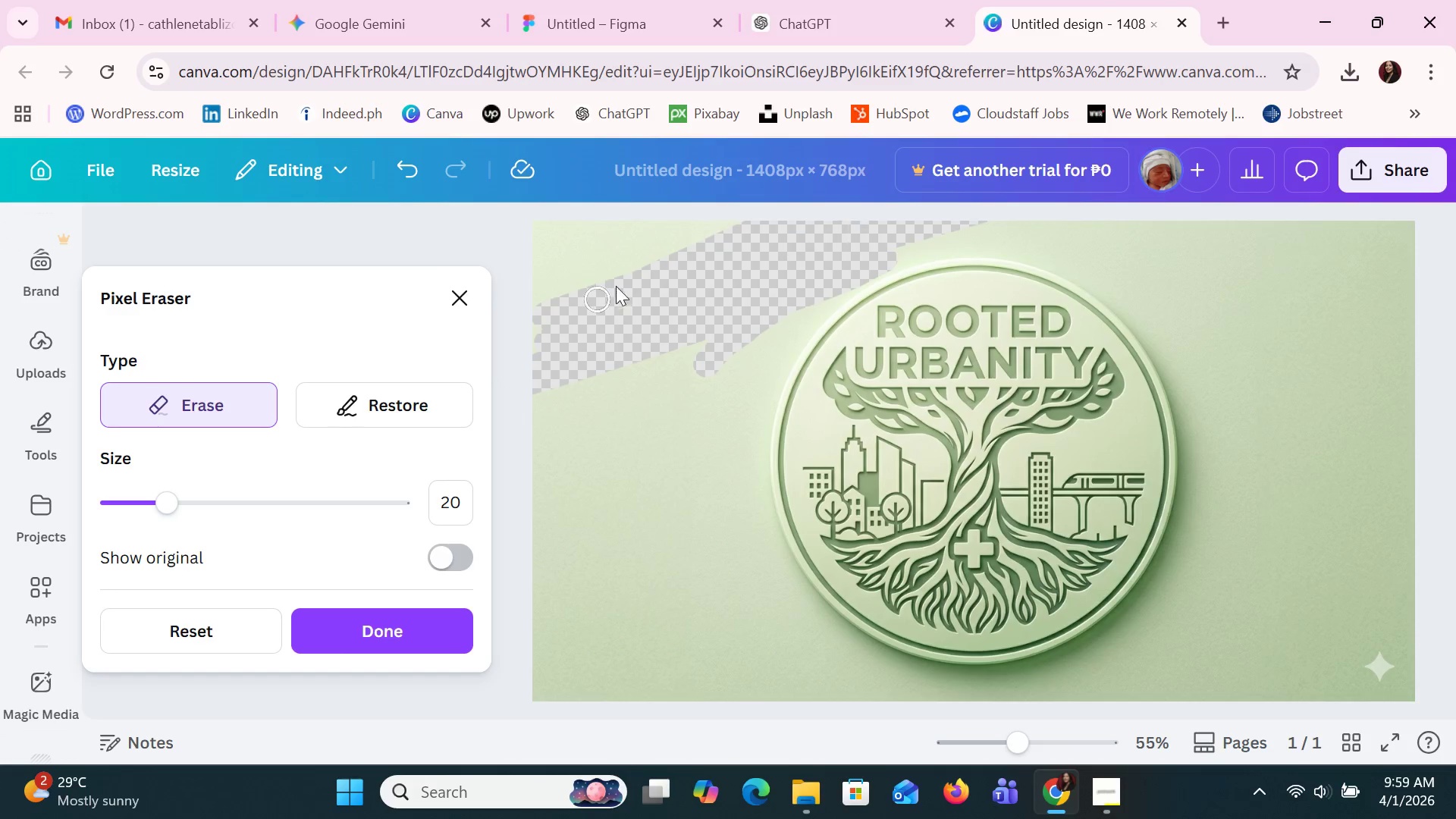 
left_click_drag(start_coordinate=[598, 299], to_coordinate=[592, 243])
 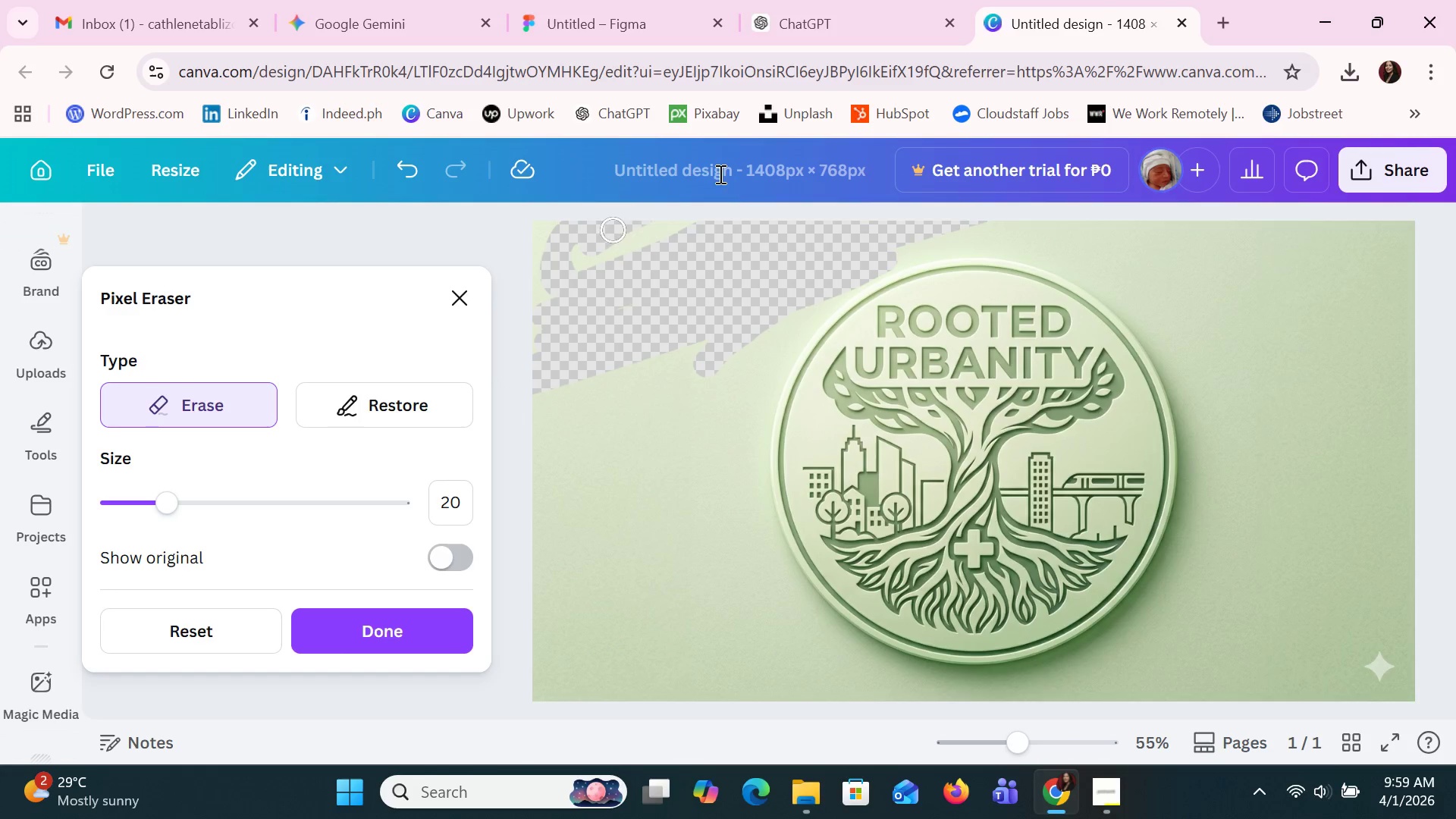 
left_click_drag(start_coordinate=[594, 241], to_coordinate=[625, 227])
 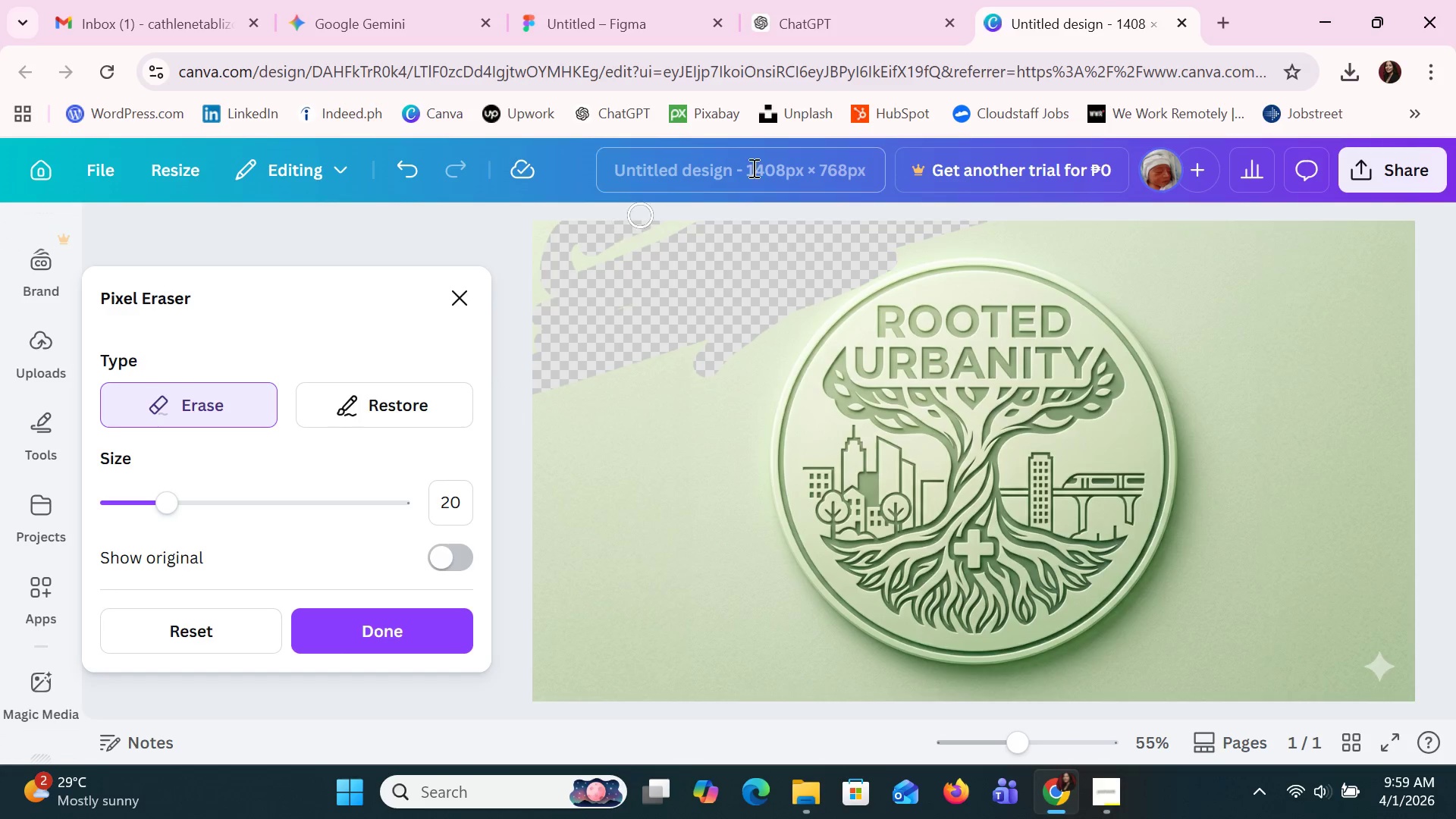 
left_click_drag(start_coordinate=[672, 195], to_coordinate=[632, 227])
 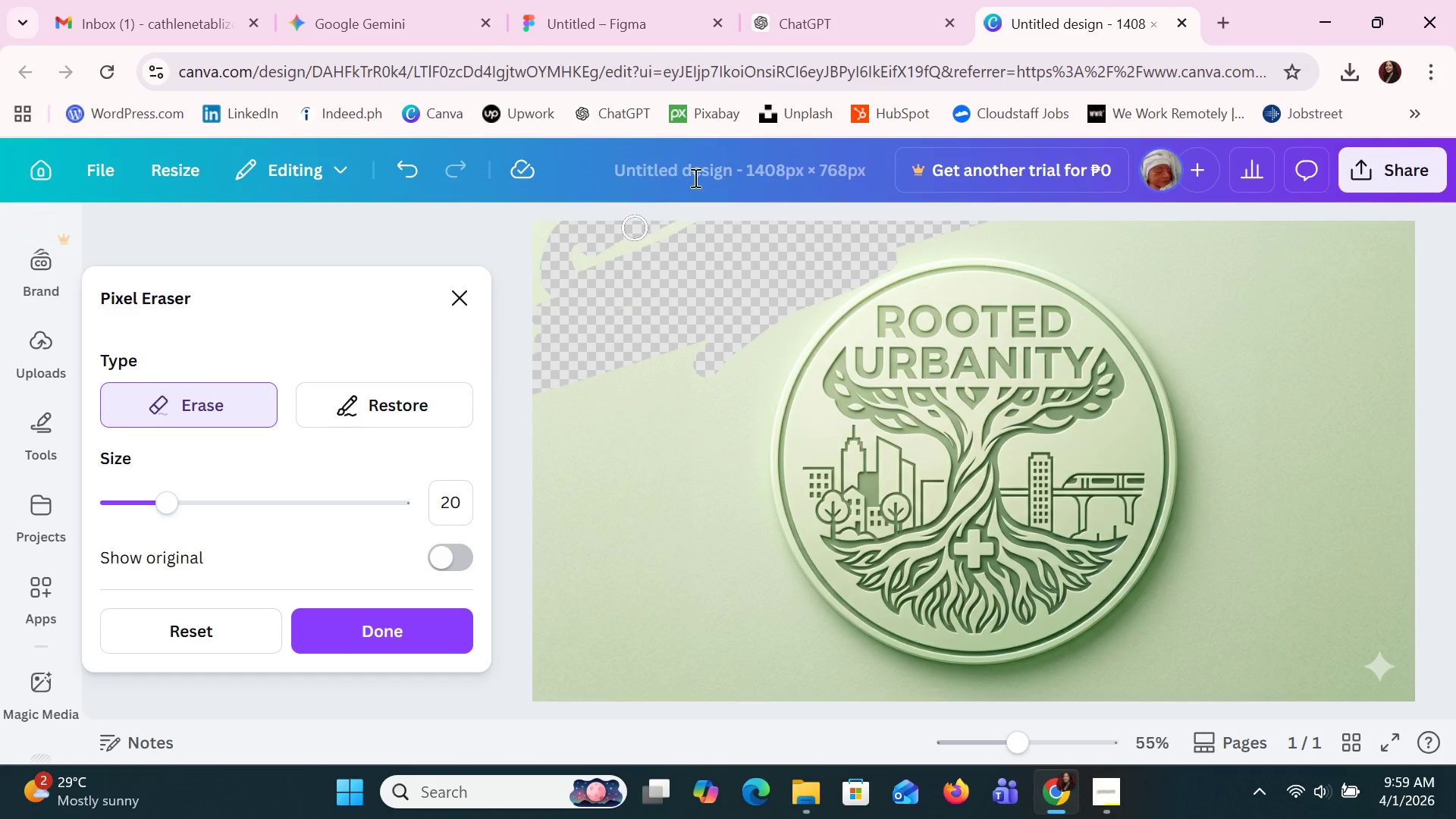 
left_click_drag(start_coordinate=[675, 190], to_coordinate=[633, 222])
 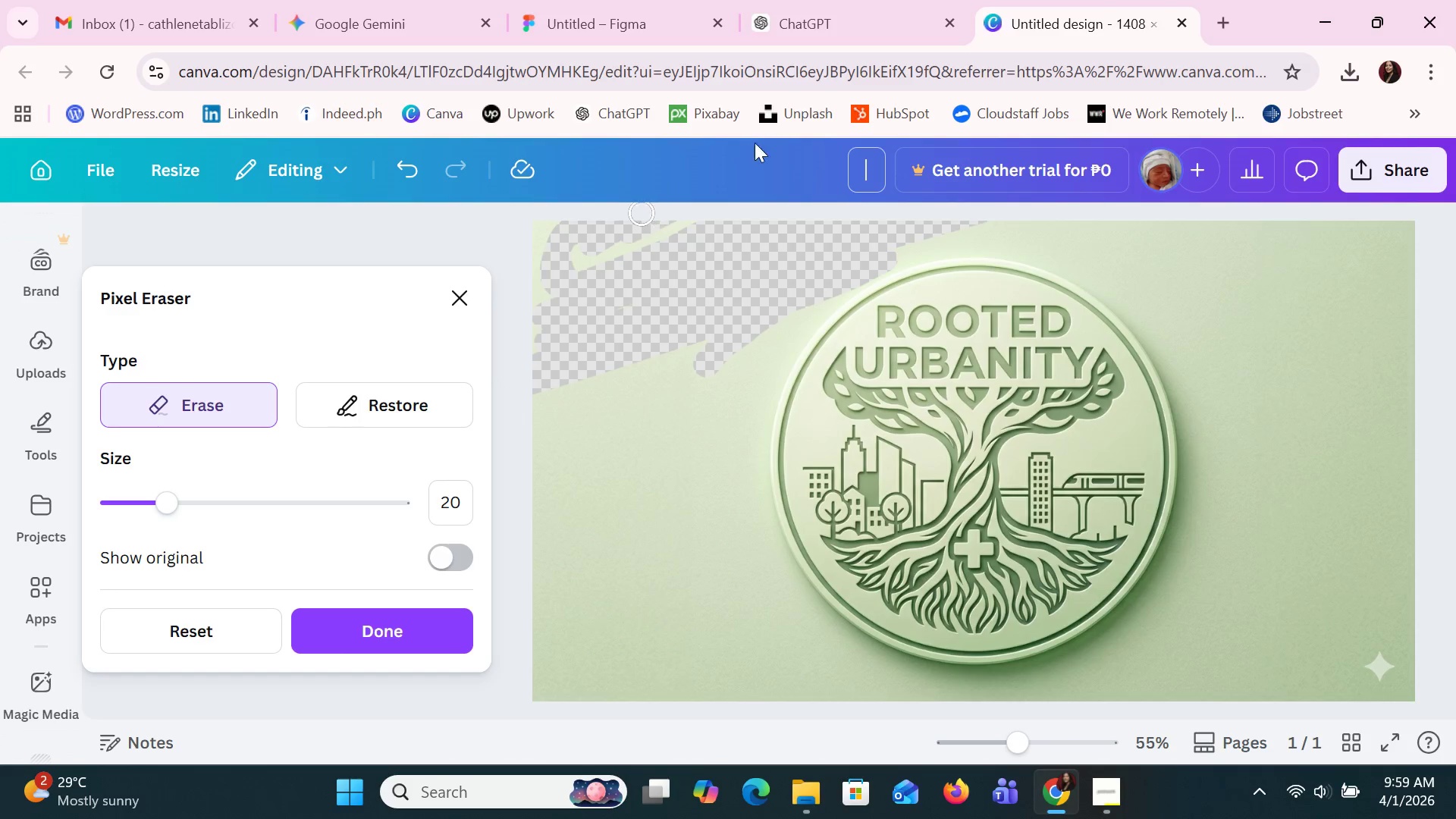 
left_click_drag(start_coordinate=[755, 143], to_coordinate=[720, 164])
 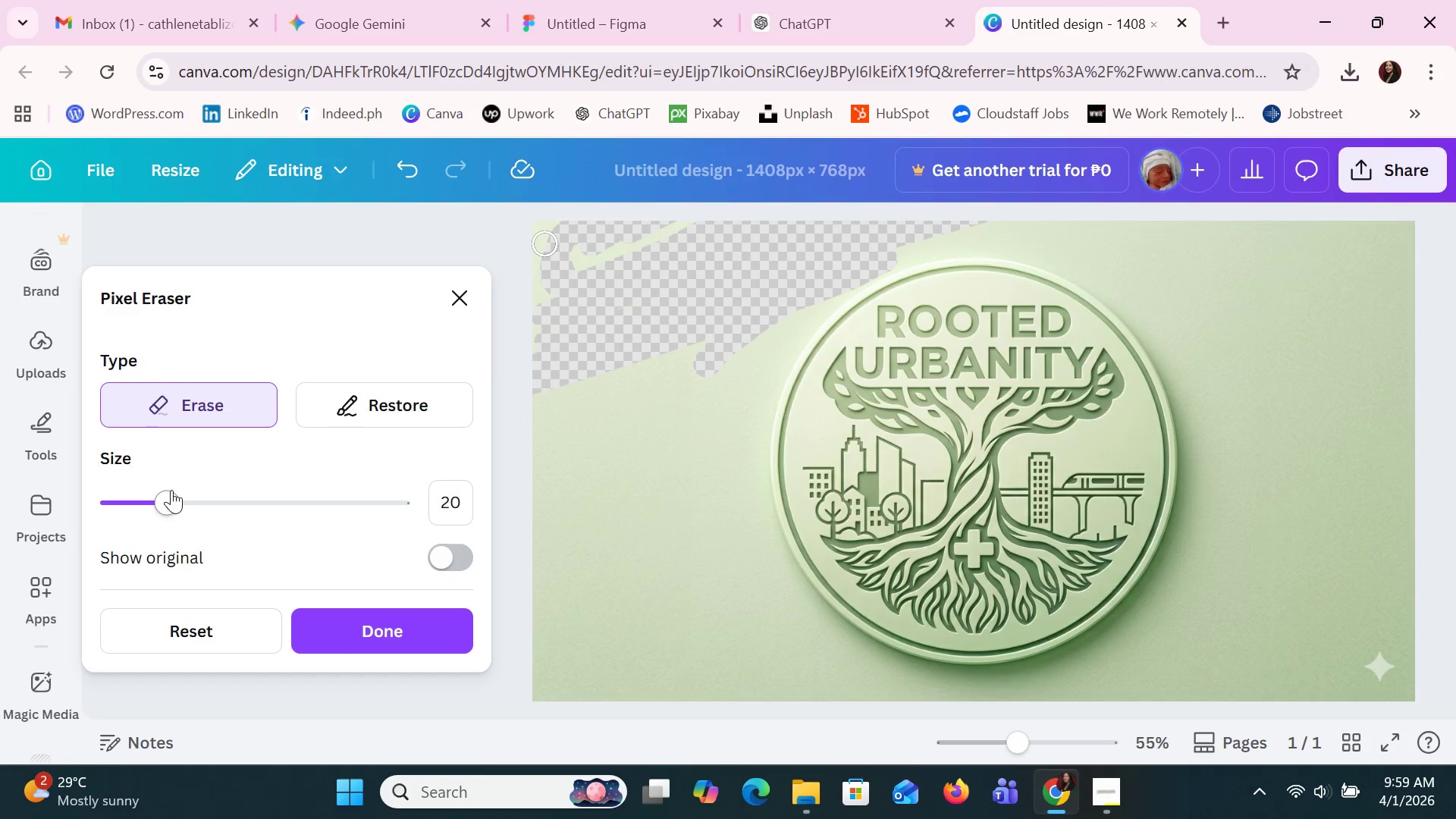 
left_click_drag(start_coordinate=[165, 500], to_coordinate=[358, 510])
 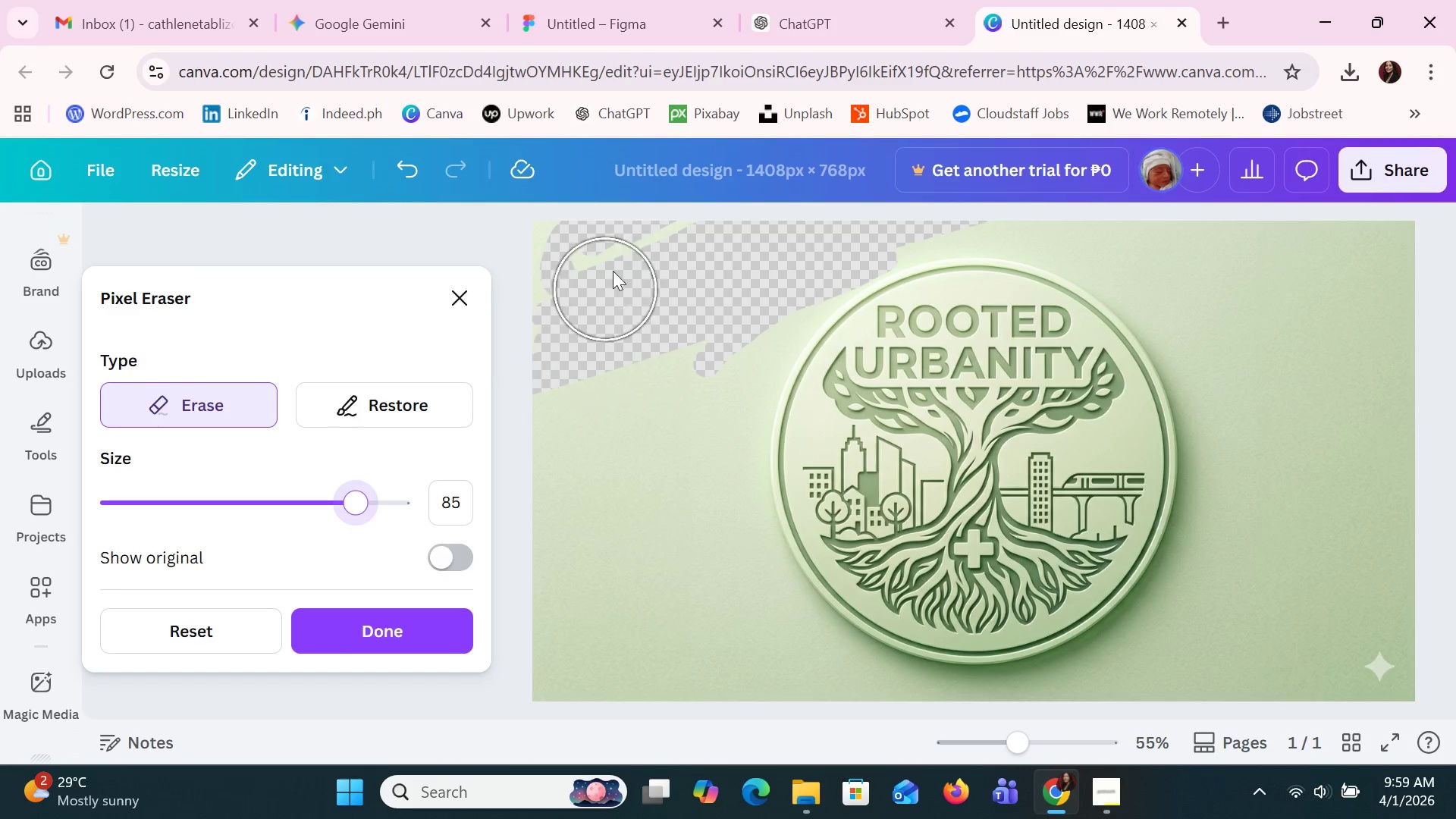 
left_click_drag(start_coordinate=[628, 256], to_coordinate=[1025, 720])
 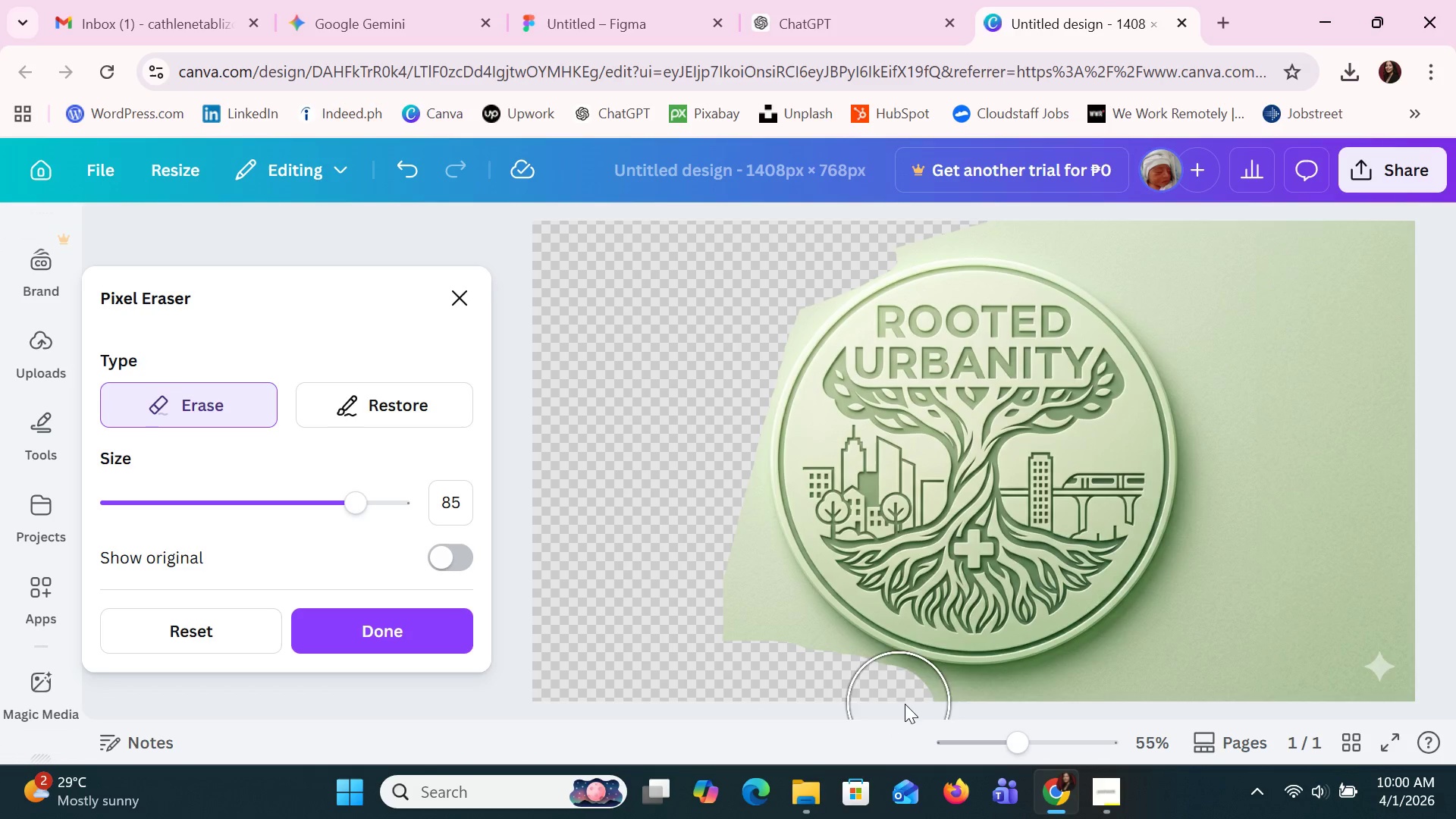 
left_click_drag(start_coordinate=[1007, 699], to_coordinate=[1235, 647])
 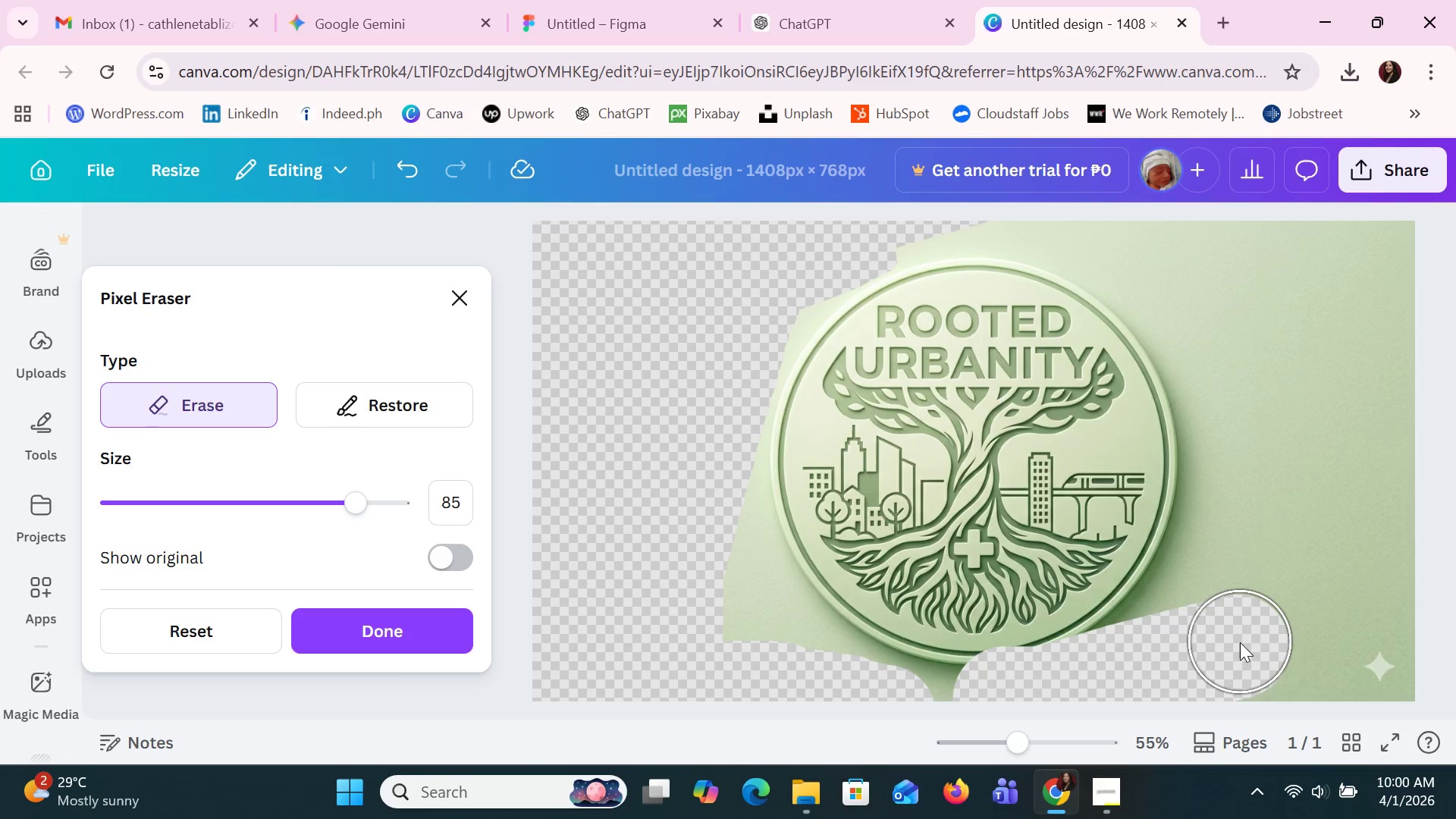 
key(Control+Z)
 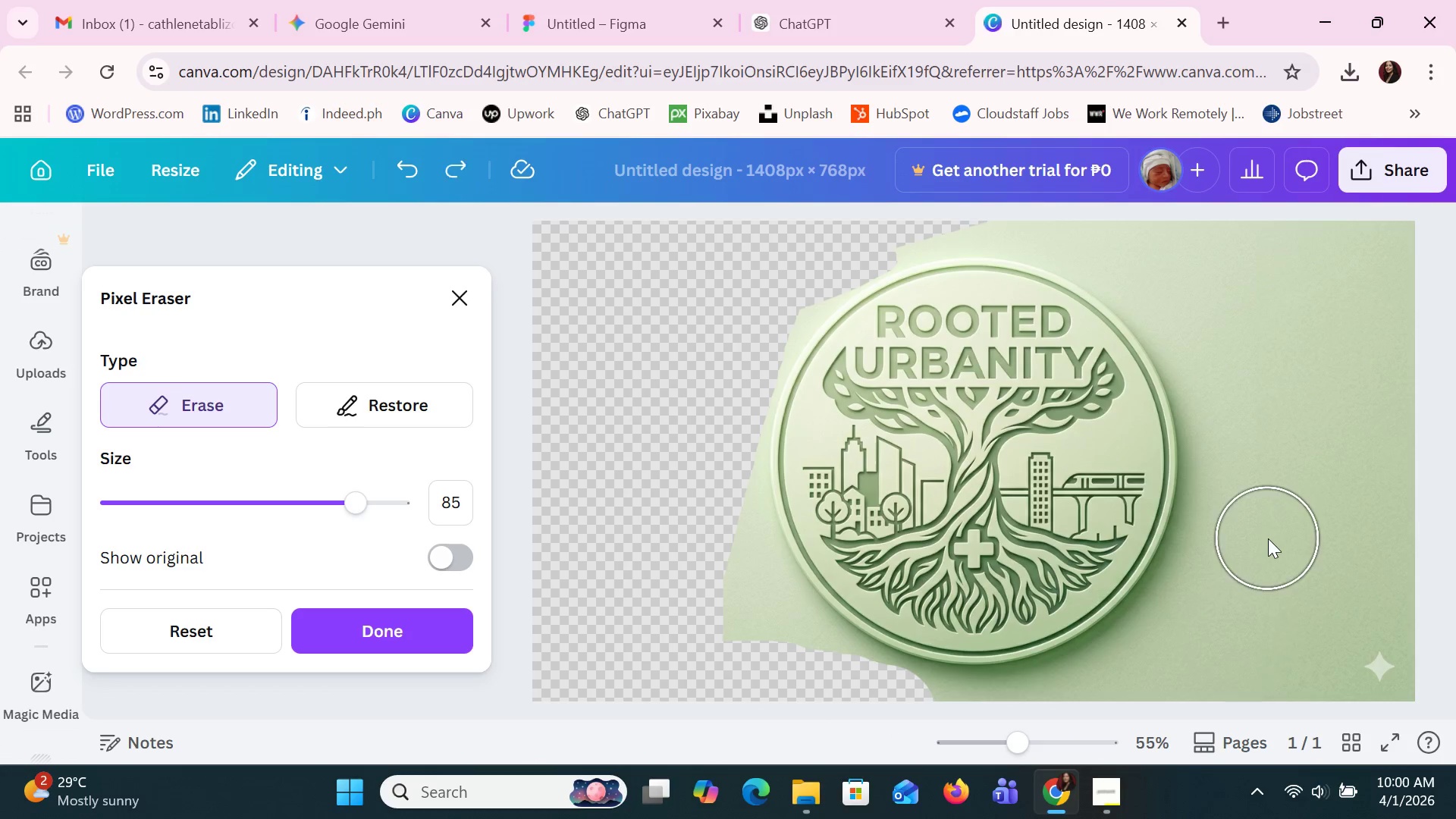 
key(Control+Z)
 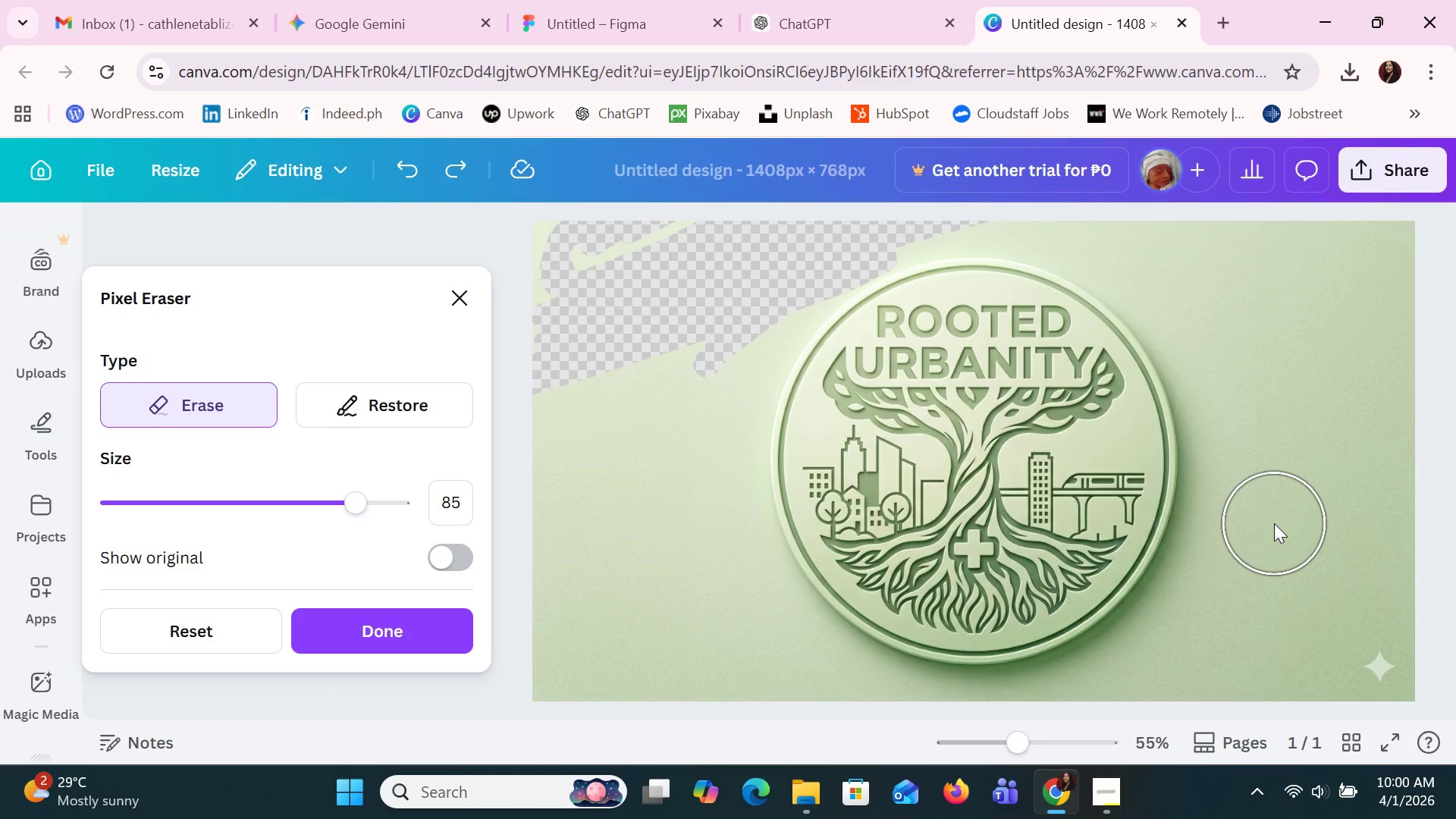 
key(Control+Y)
 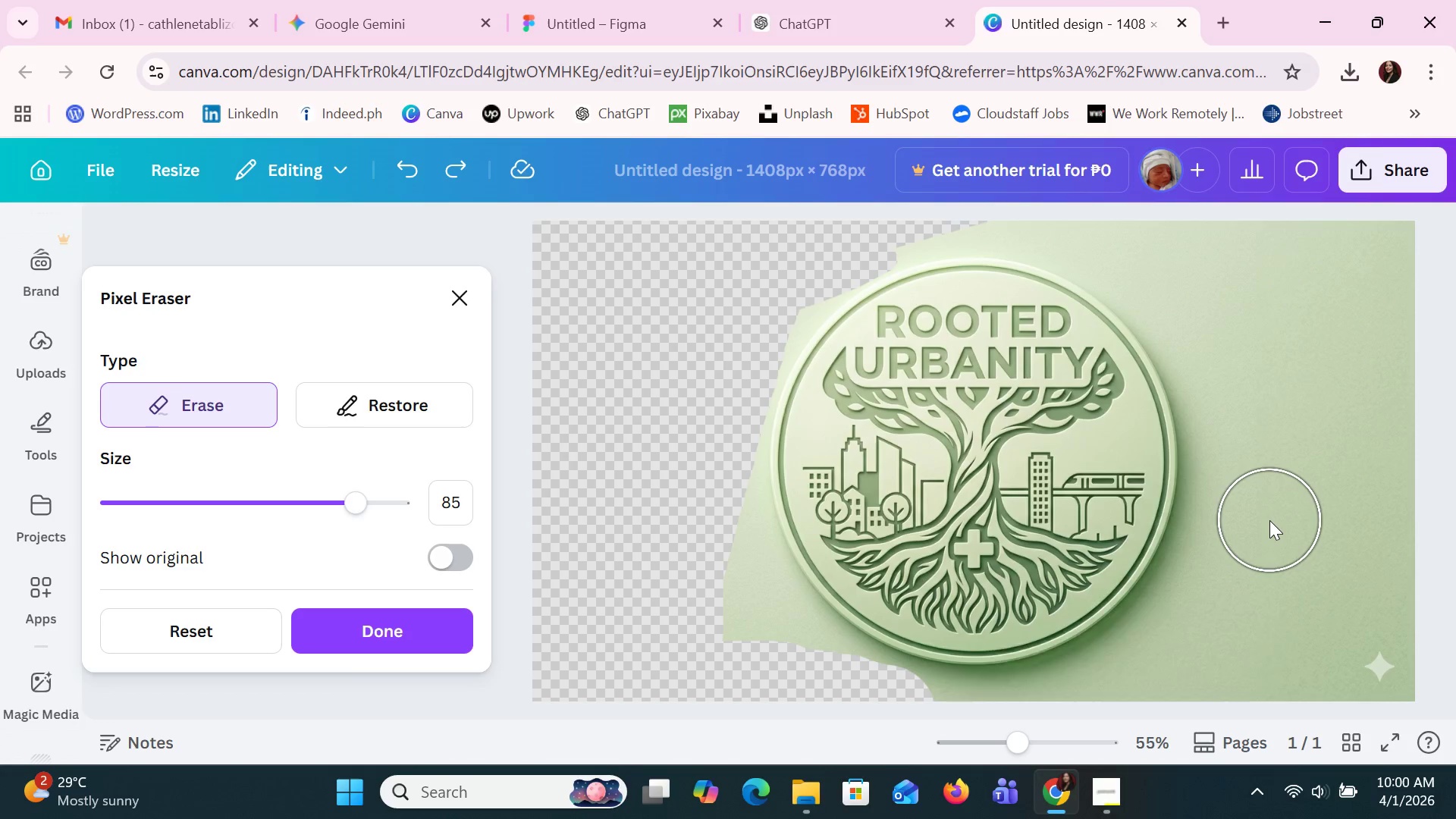 
key(Control+Y)
 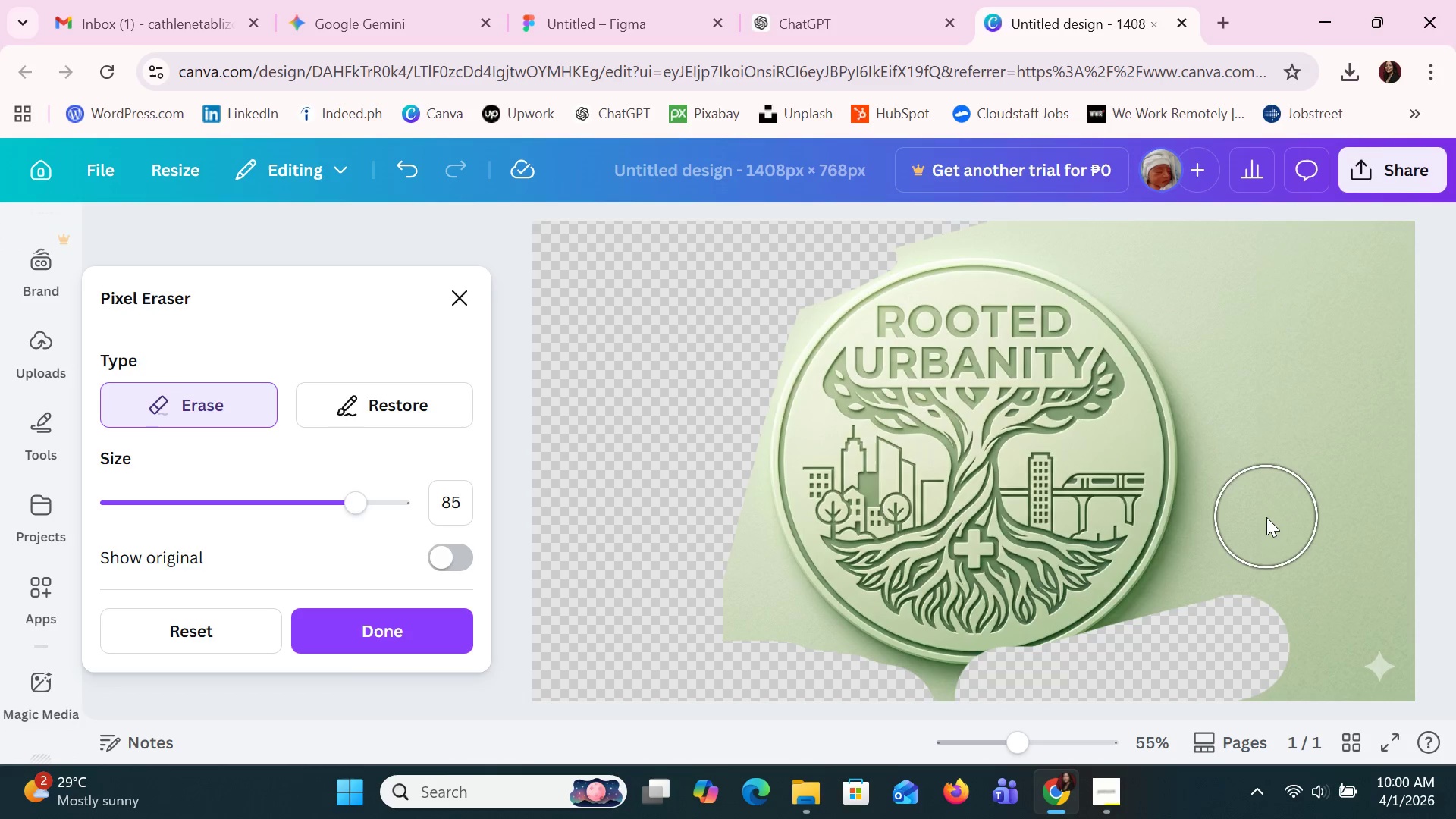 
key(Control+Z)
 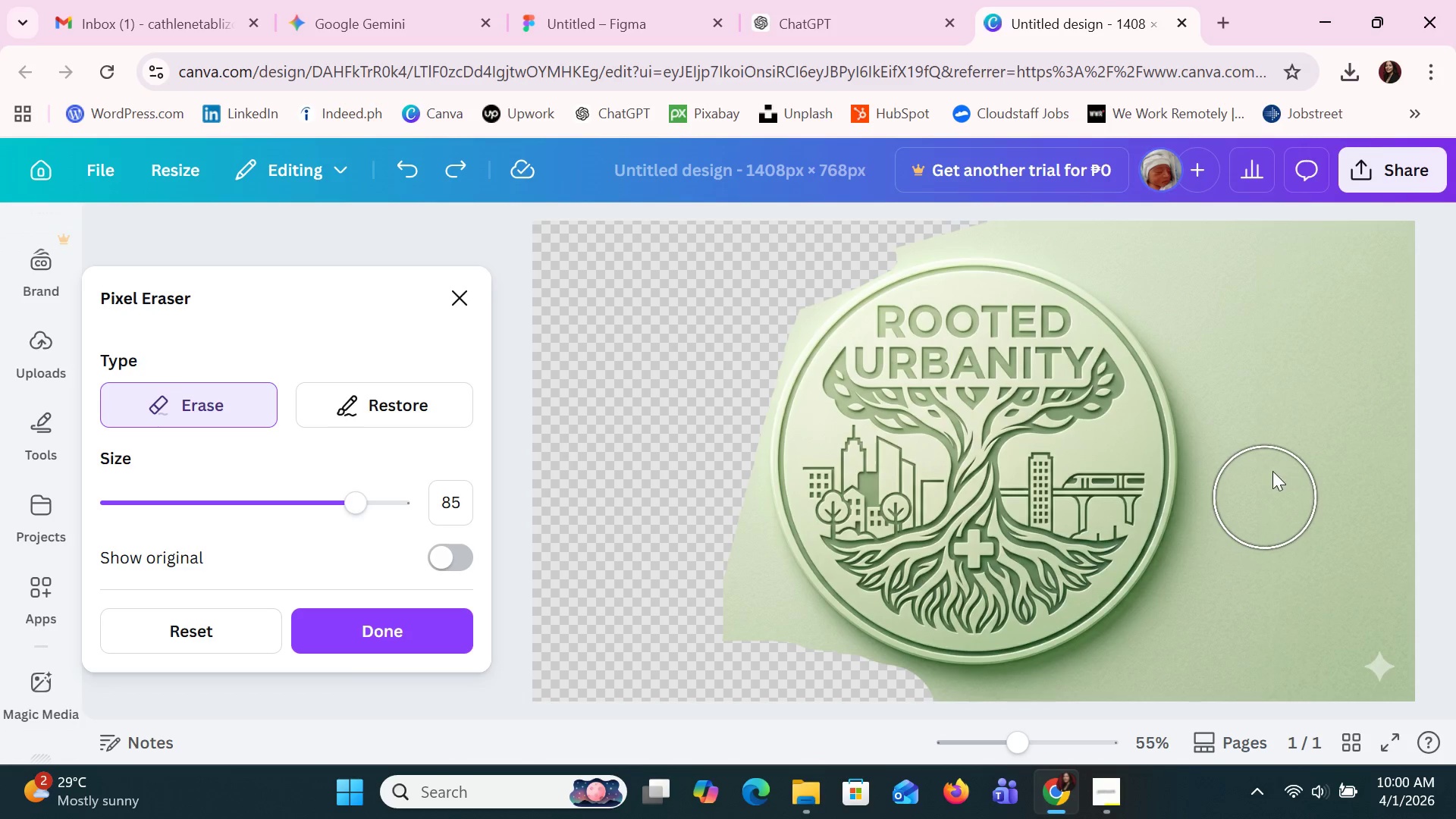 
left_click_drag(start_coordinate=[1296, 416], to_coordinate=[709, 497])
 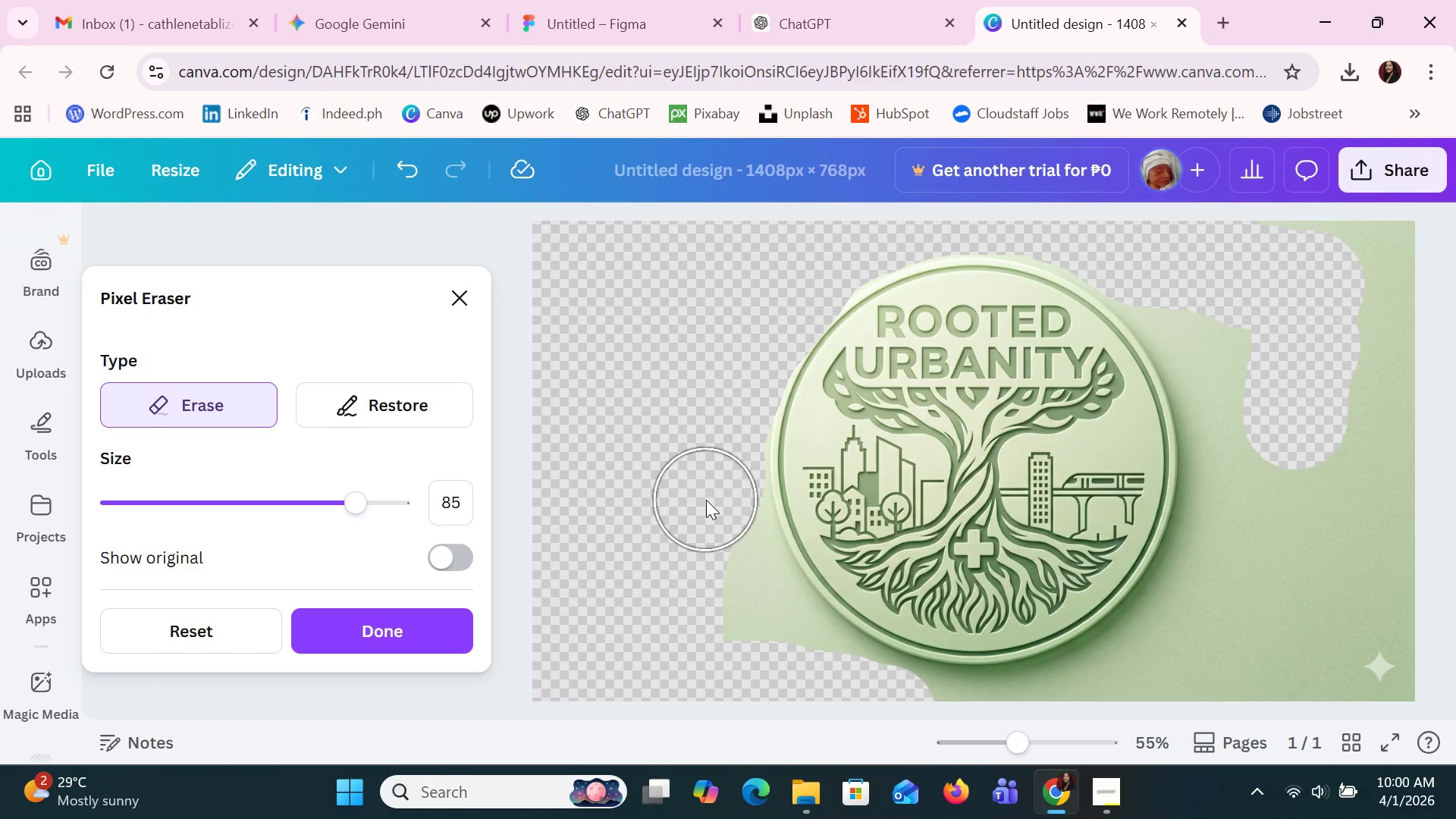 
key(Control+Z)
 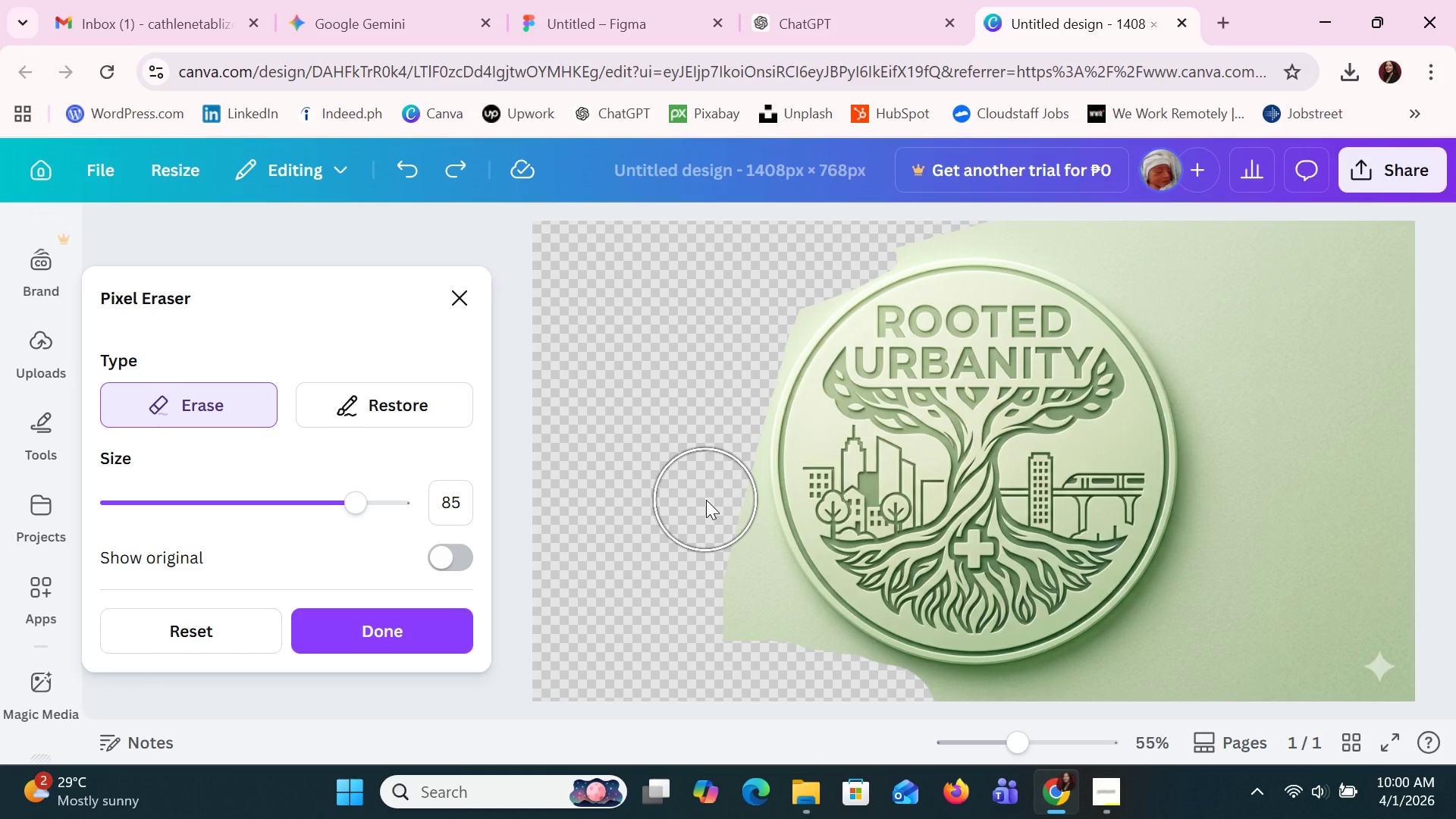 
left_click_drag(start_coordinate=[706, 500], to_coordinate=[758, 314])
 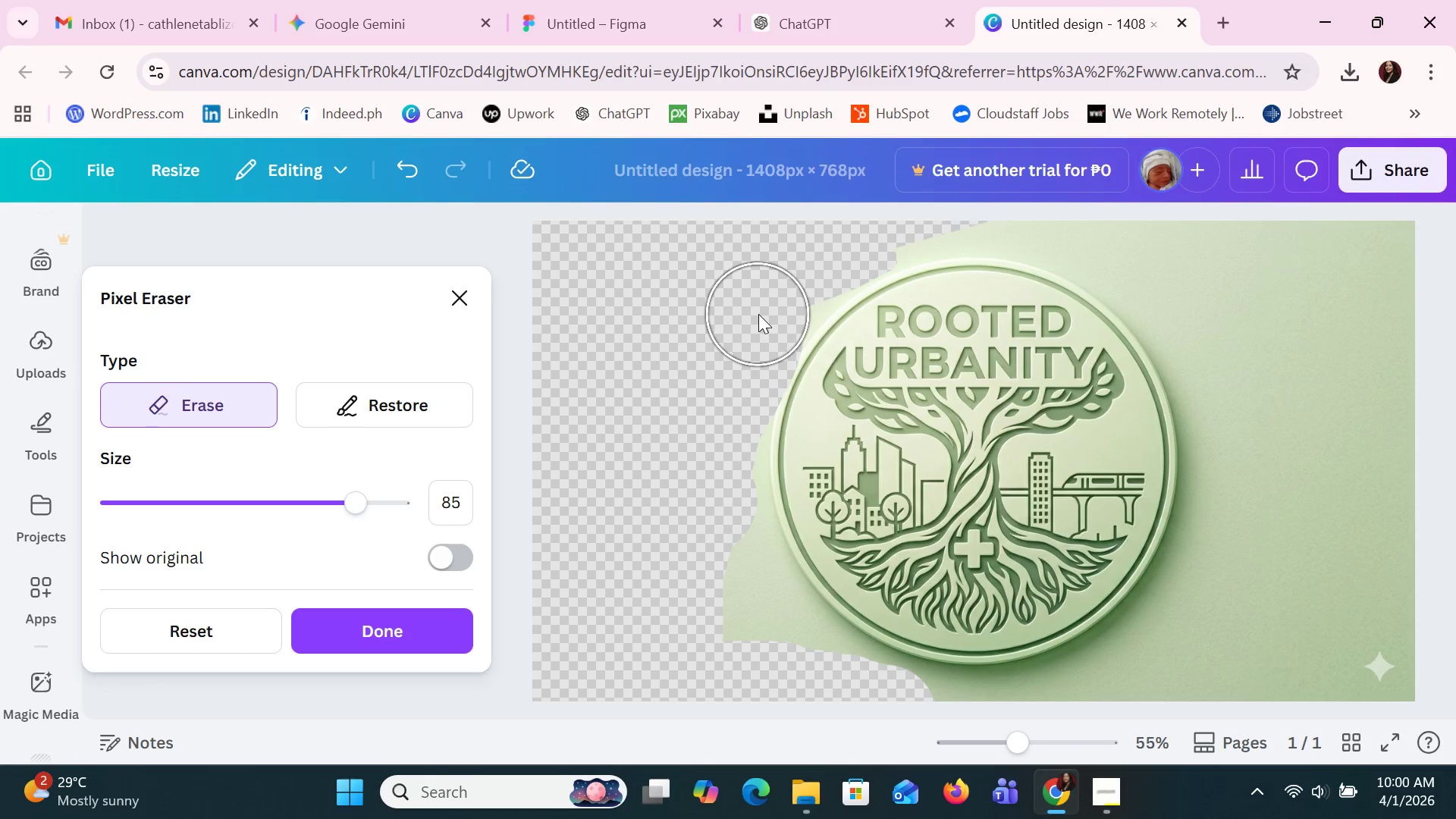 
key(Control+ControlLeft)
 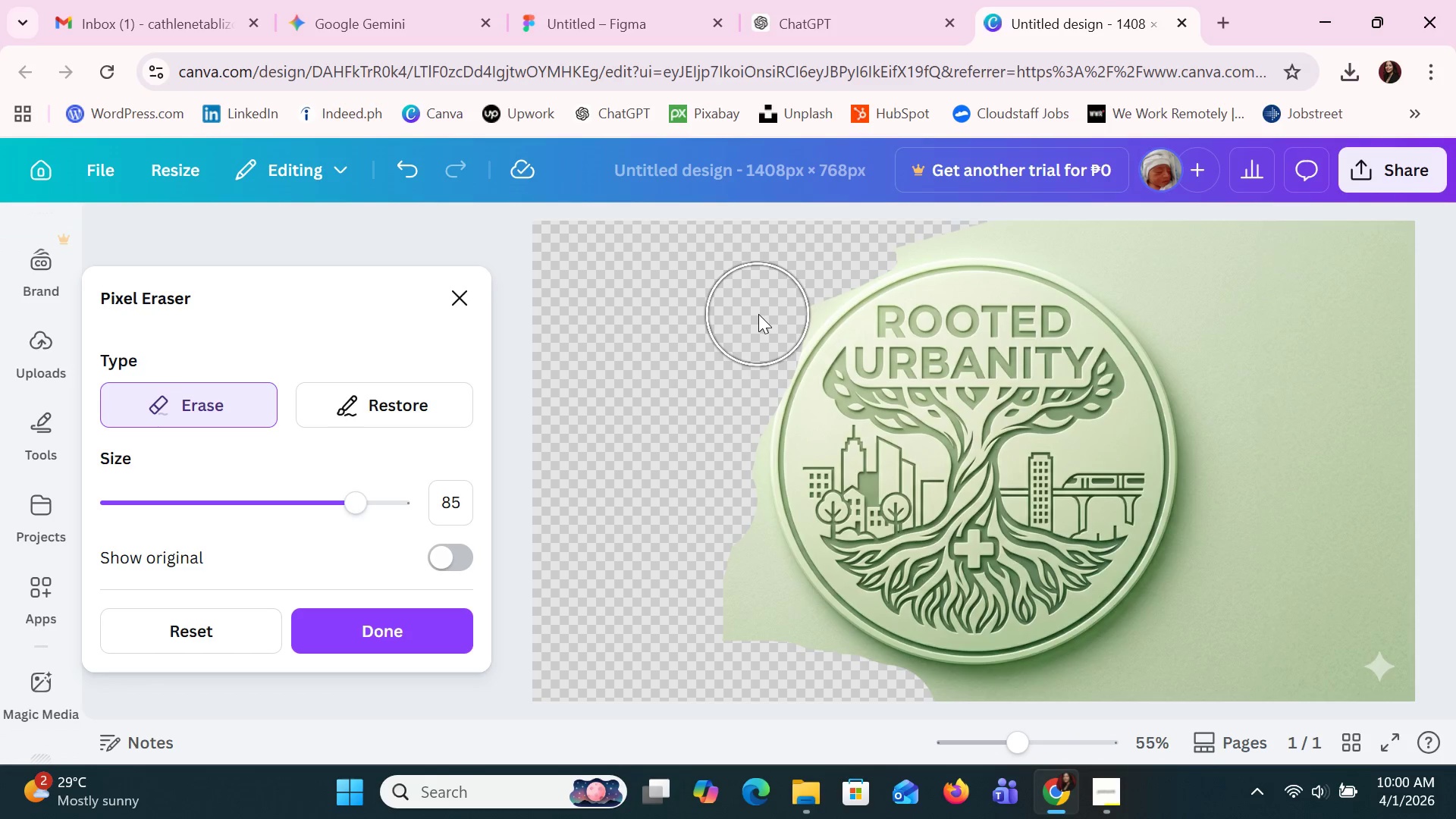 
key(Control+Z)
 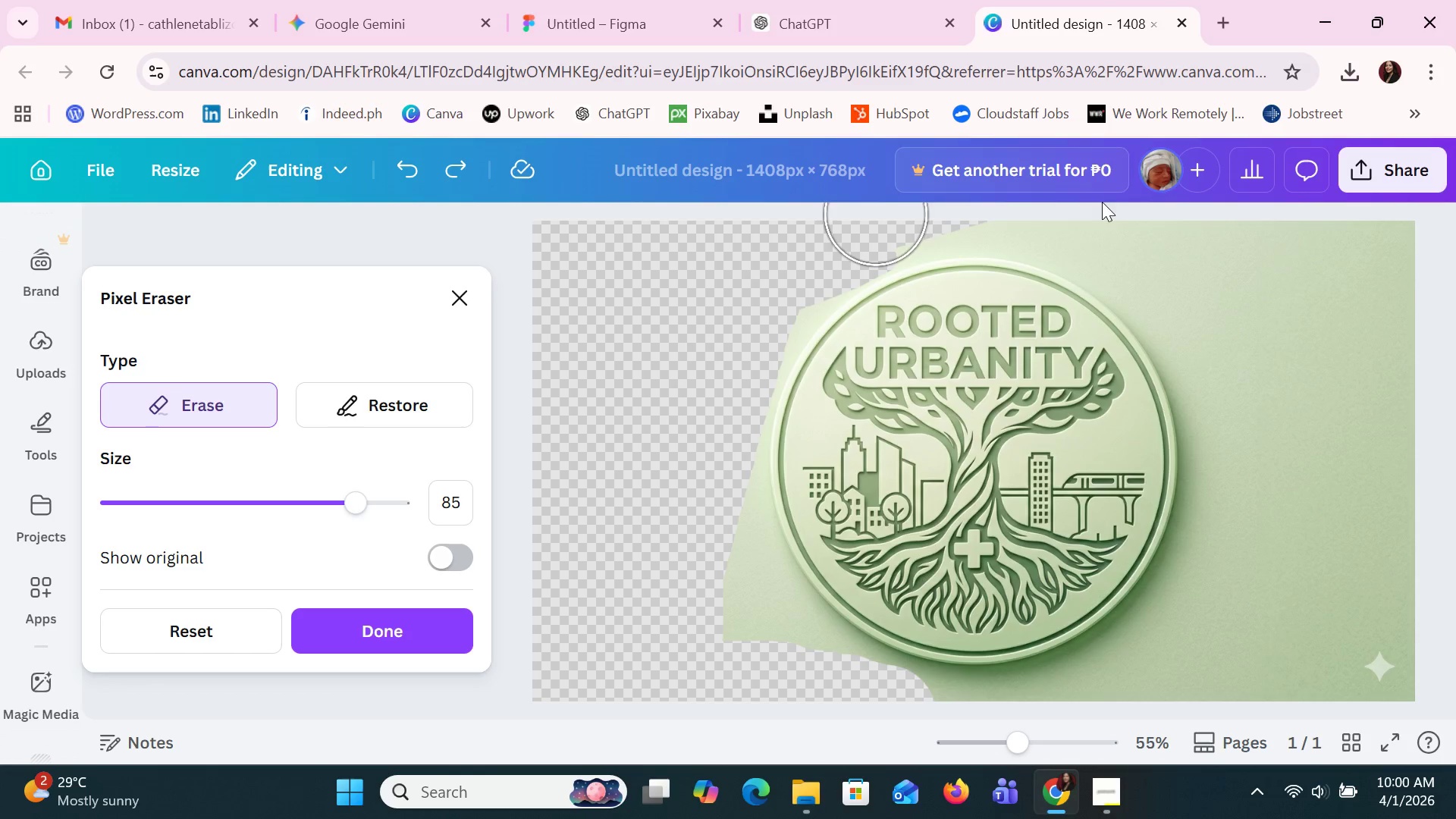 
left_click_drag(start_coordinate=[1149, 232], to_coordinate=[976, 194])
 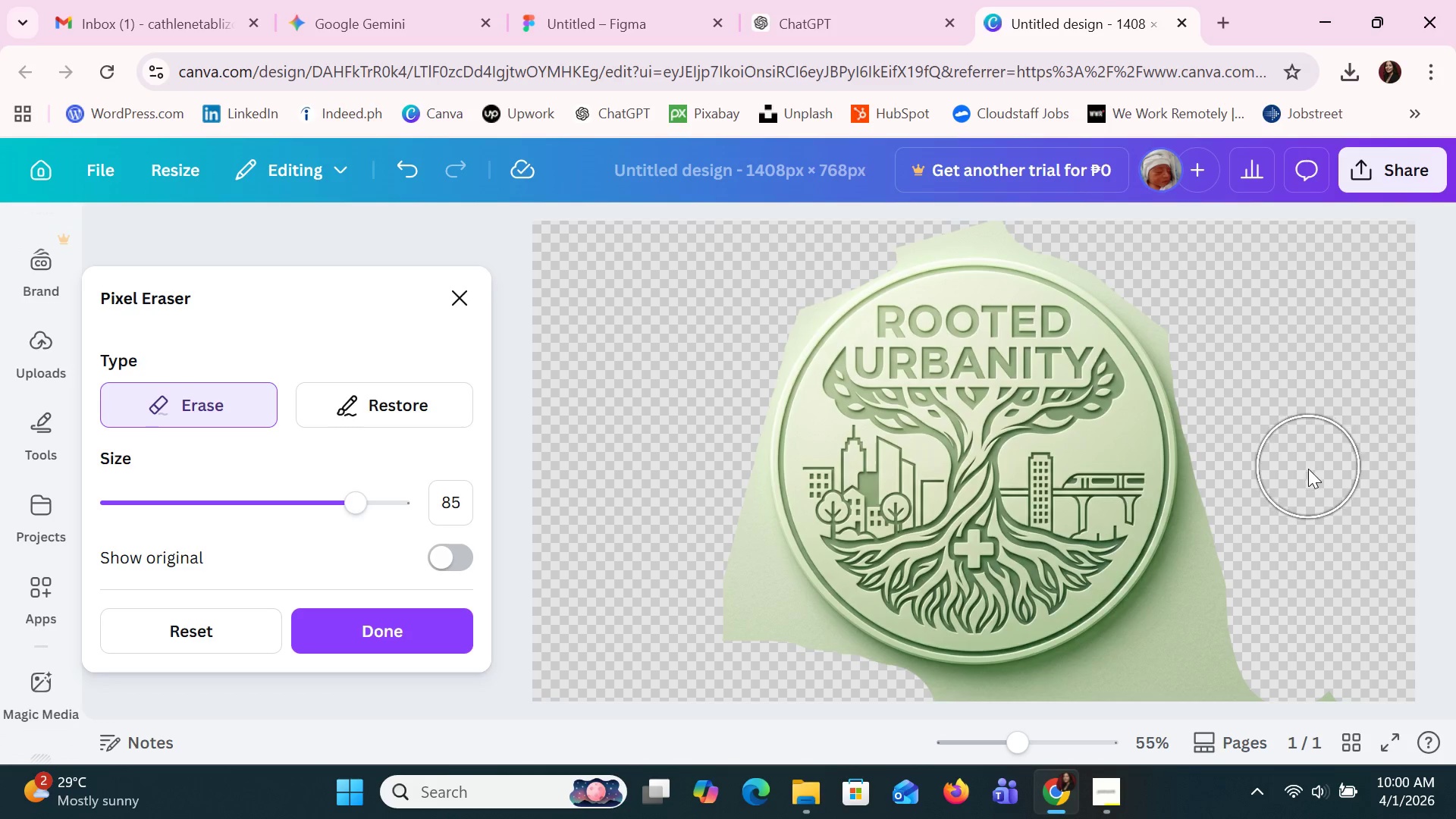 
left_click_drag(start_coordinate=[1291, 505], to_coordinate=[999, 740])
 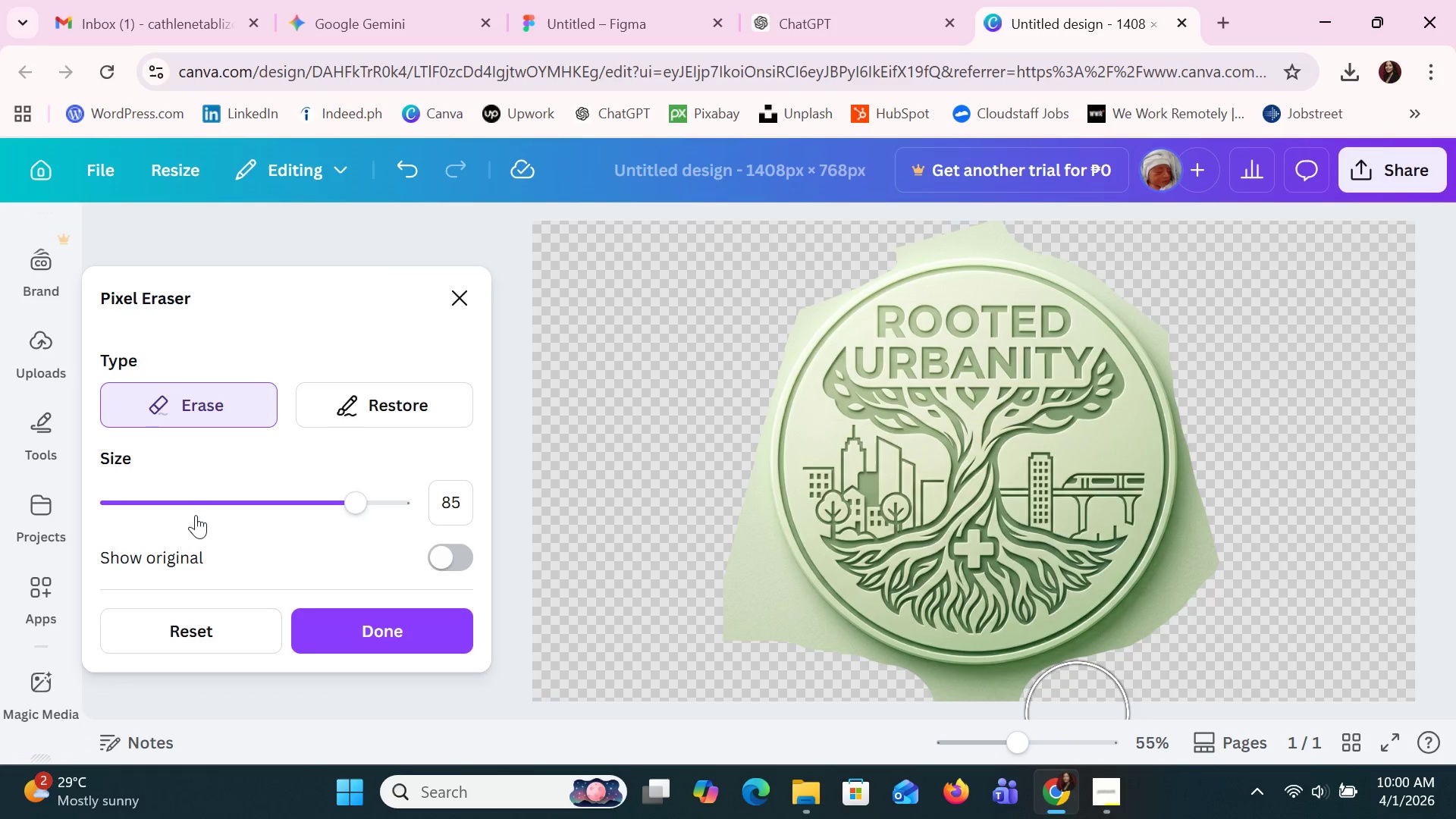 
left_click([204, 503])
 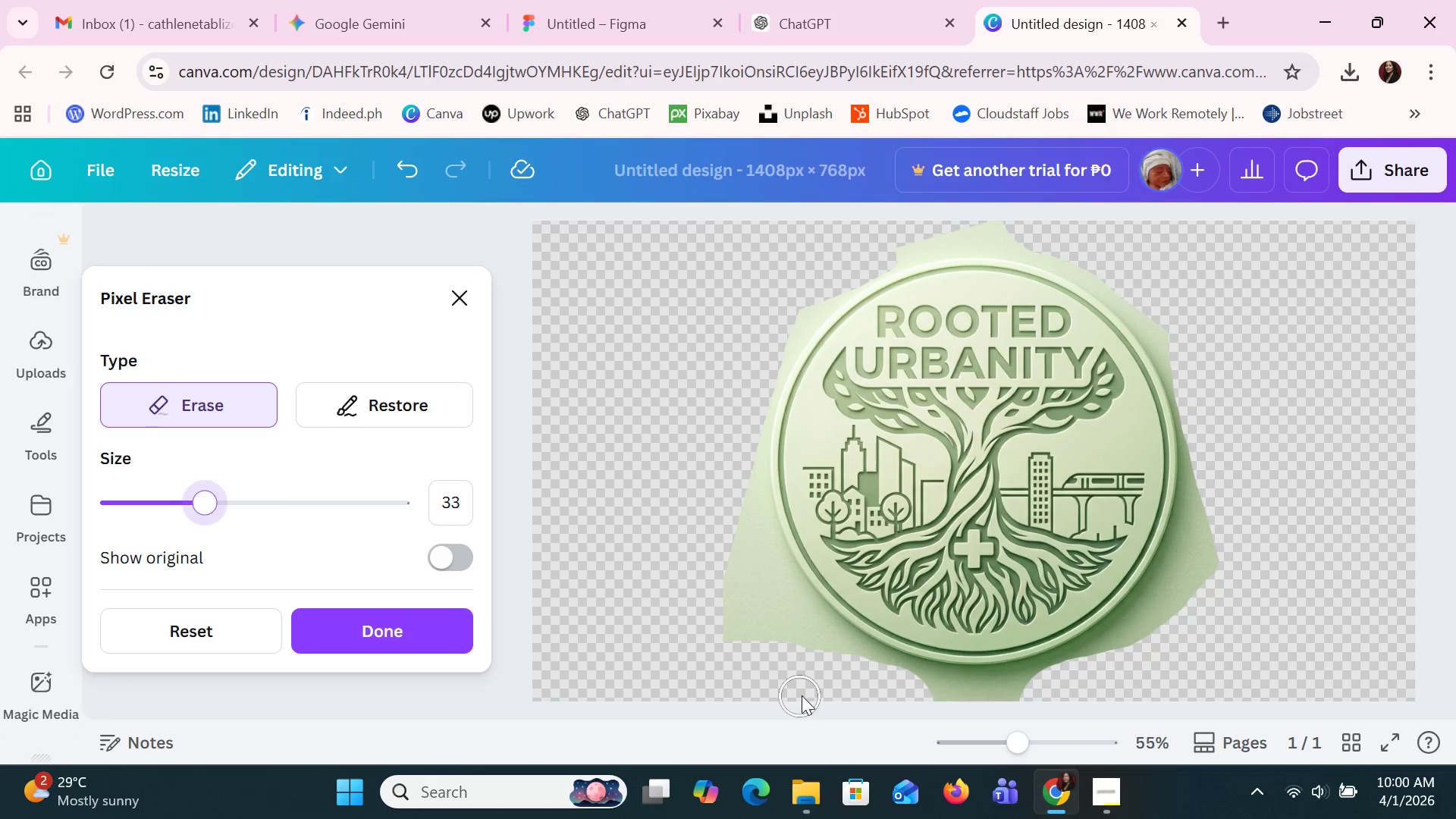 
left_click_drag(start_coordinate=[796, 678], to_coordinate=[700, 449])
 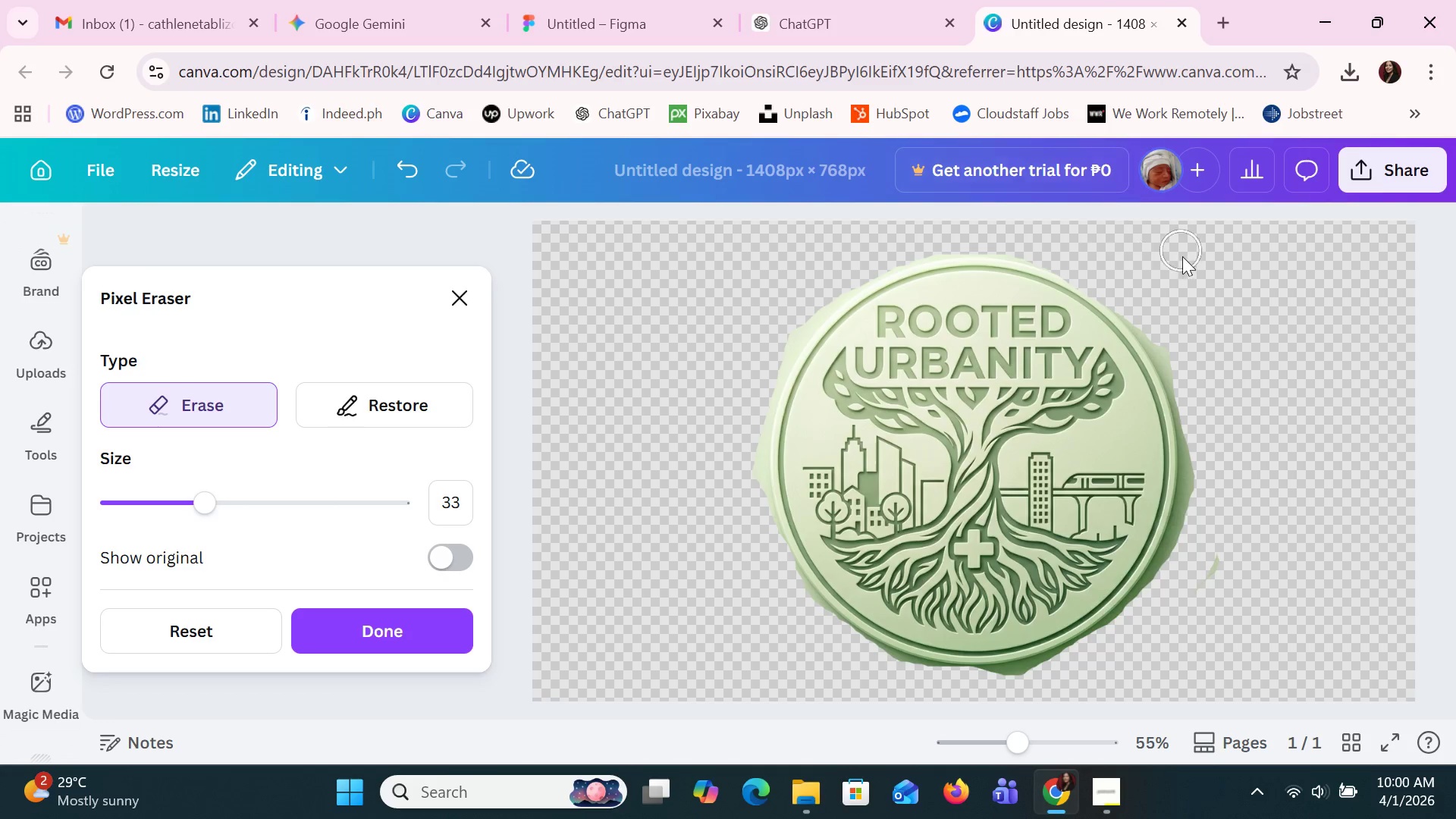 
hold_key(key=ControlLeft, duration=0.75)
scroll: coordinate [1223, 512], scroll_direction: up, amount: 1.0
 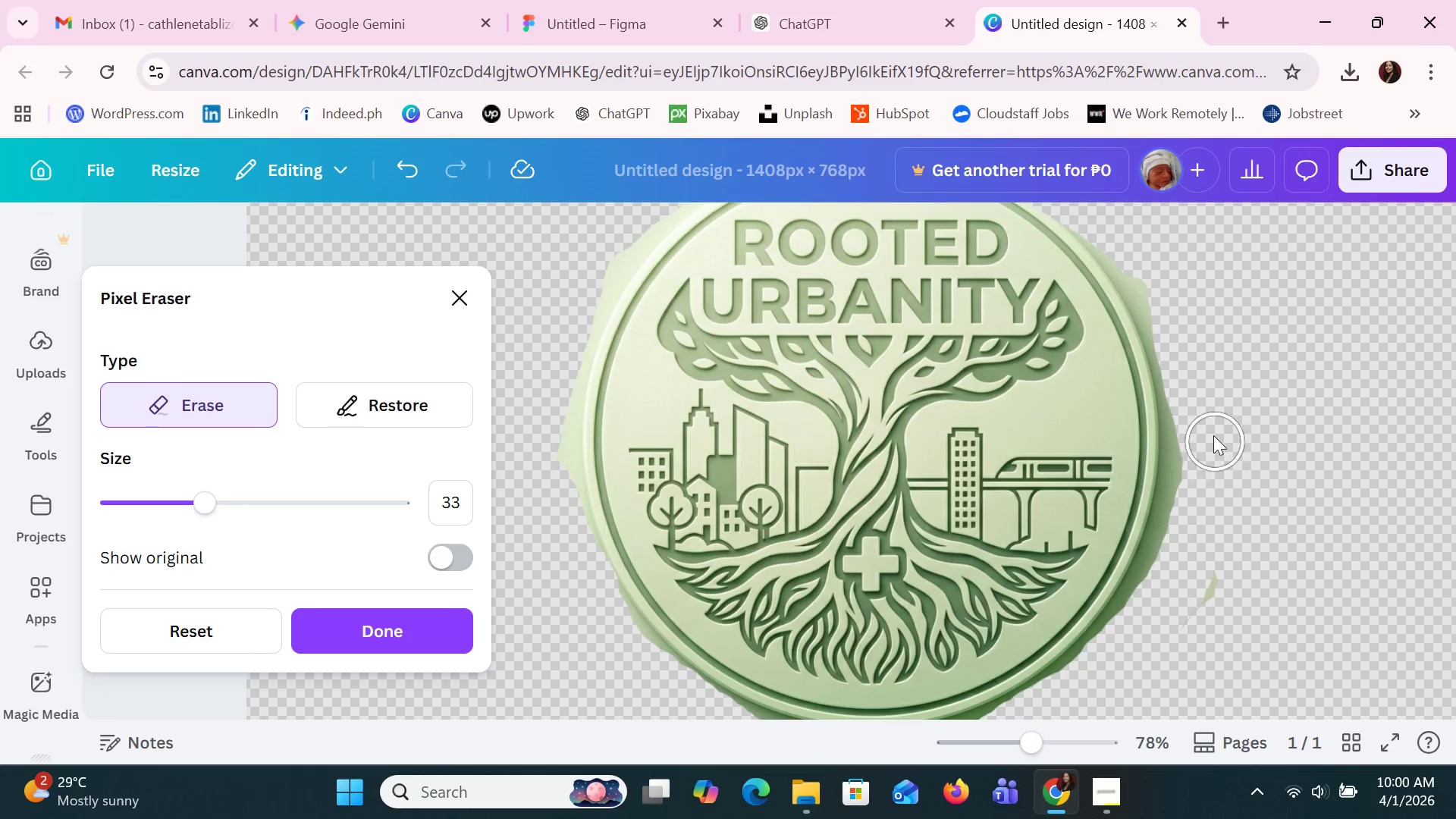 
left_click_drag(start_coordinate=[1207, 425], to_coordinate=[1200, 467])
 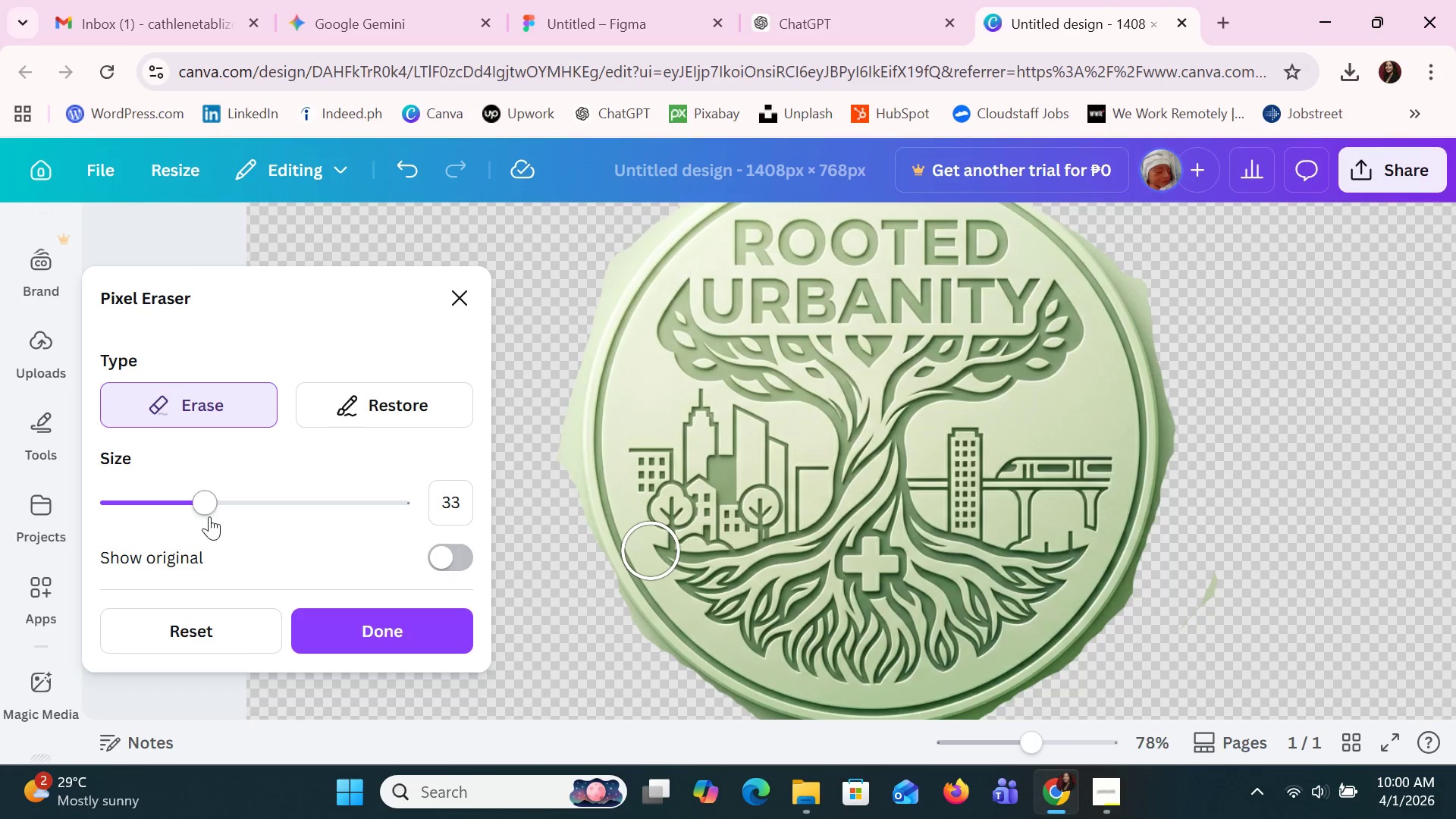 
left_click_drag(start_coordinate=[193, 500], to_coordinate=[136, 508])
 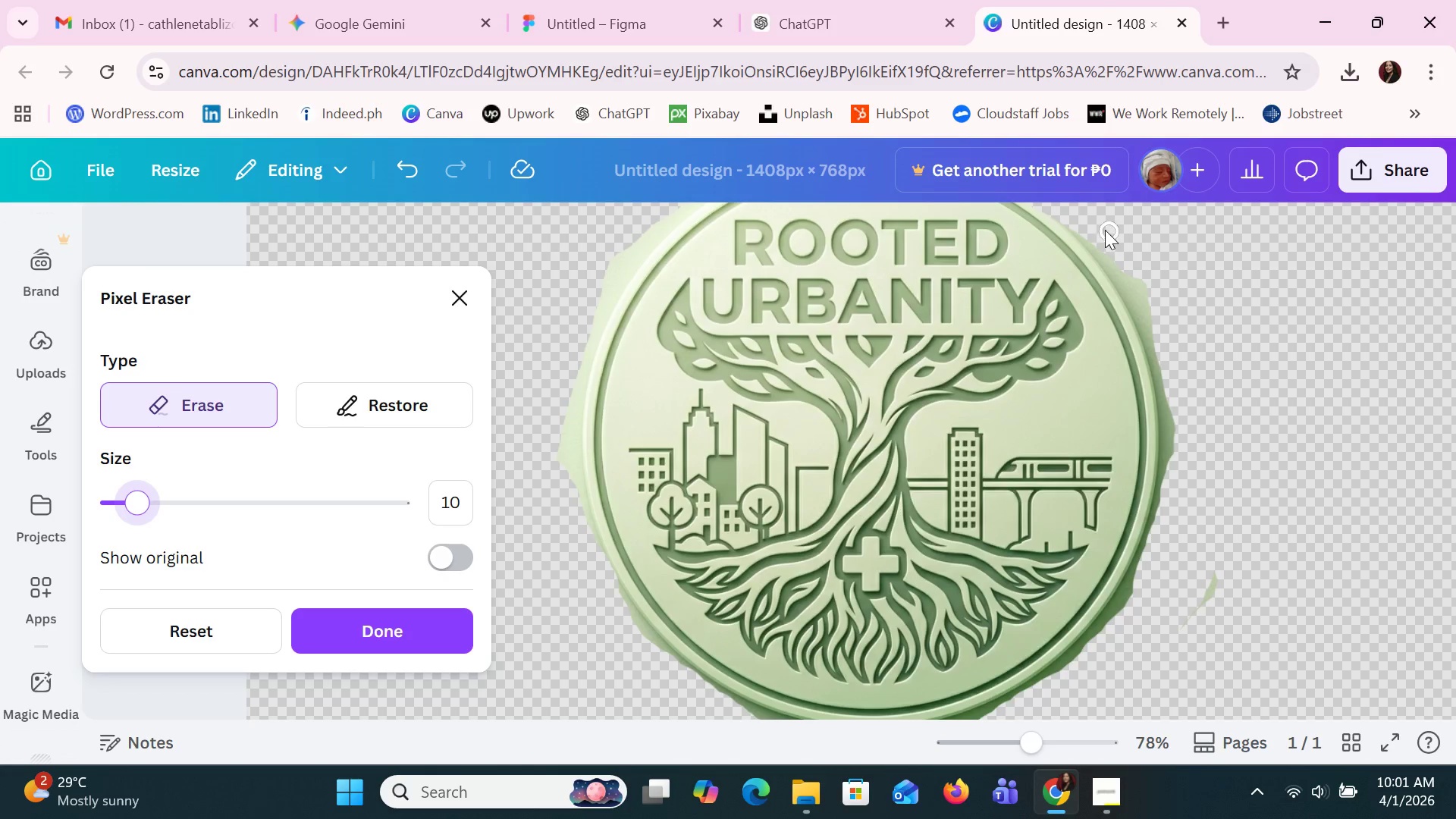 
left_click_drag(start_coordinate=[1085, 225], to_coordinate=[1134, 290])
 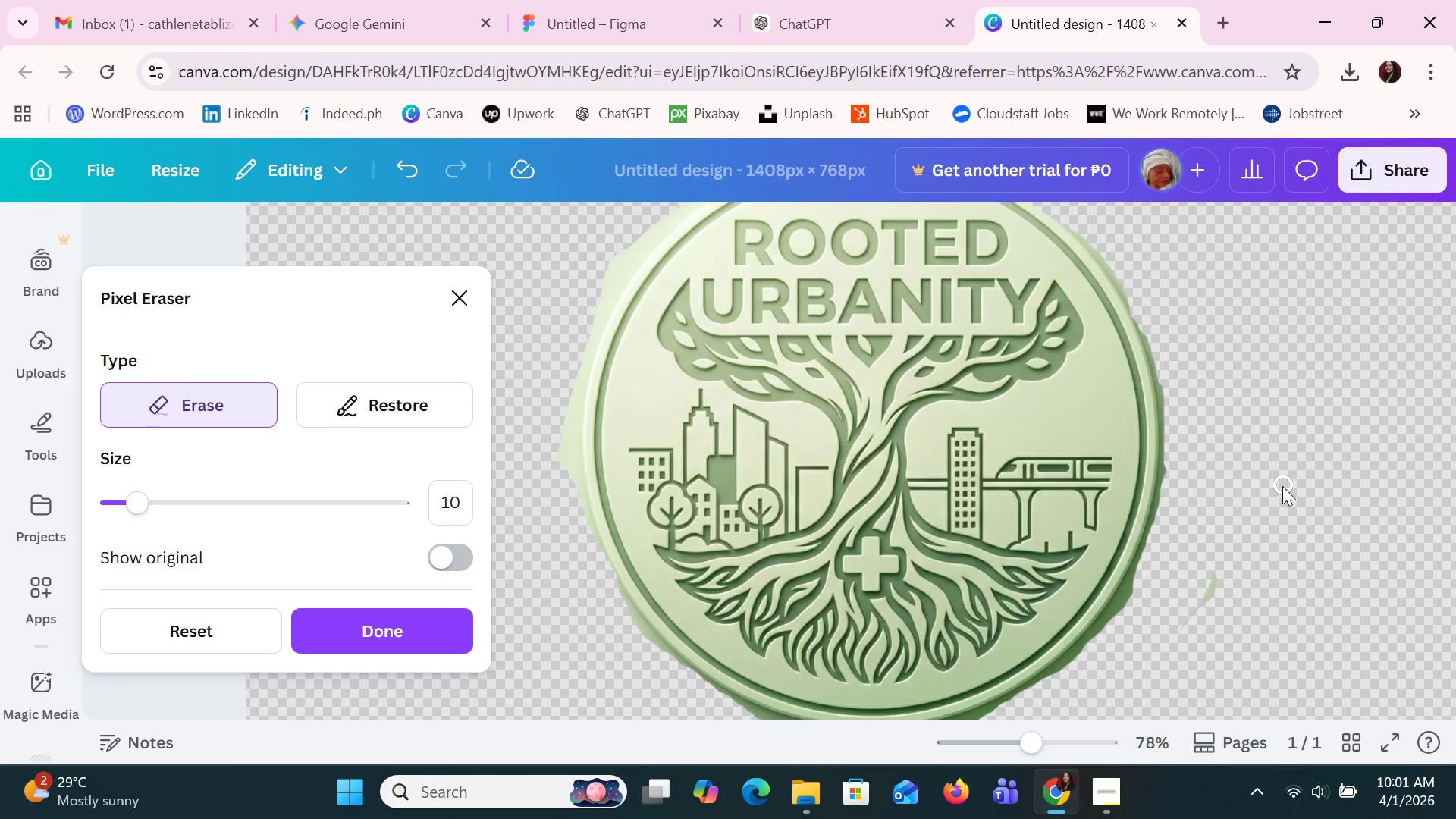 
scroll: coordinate [1279, 499], scroll_direction: down, amount: 2.0
 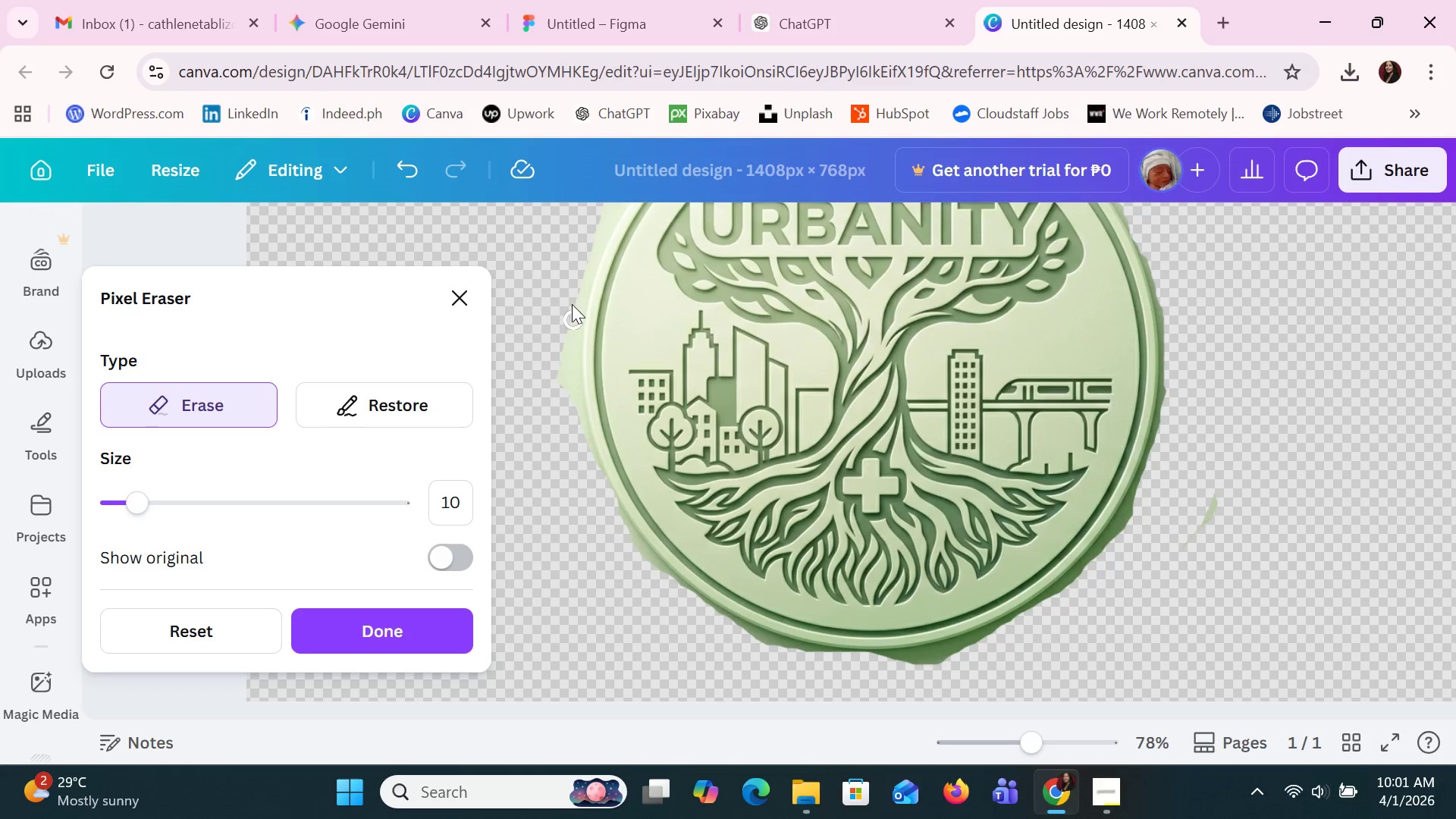 
left_click_drag(start_coordinate=[571, 284], to_coordinate=[590, 444])
 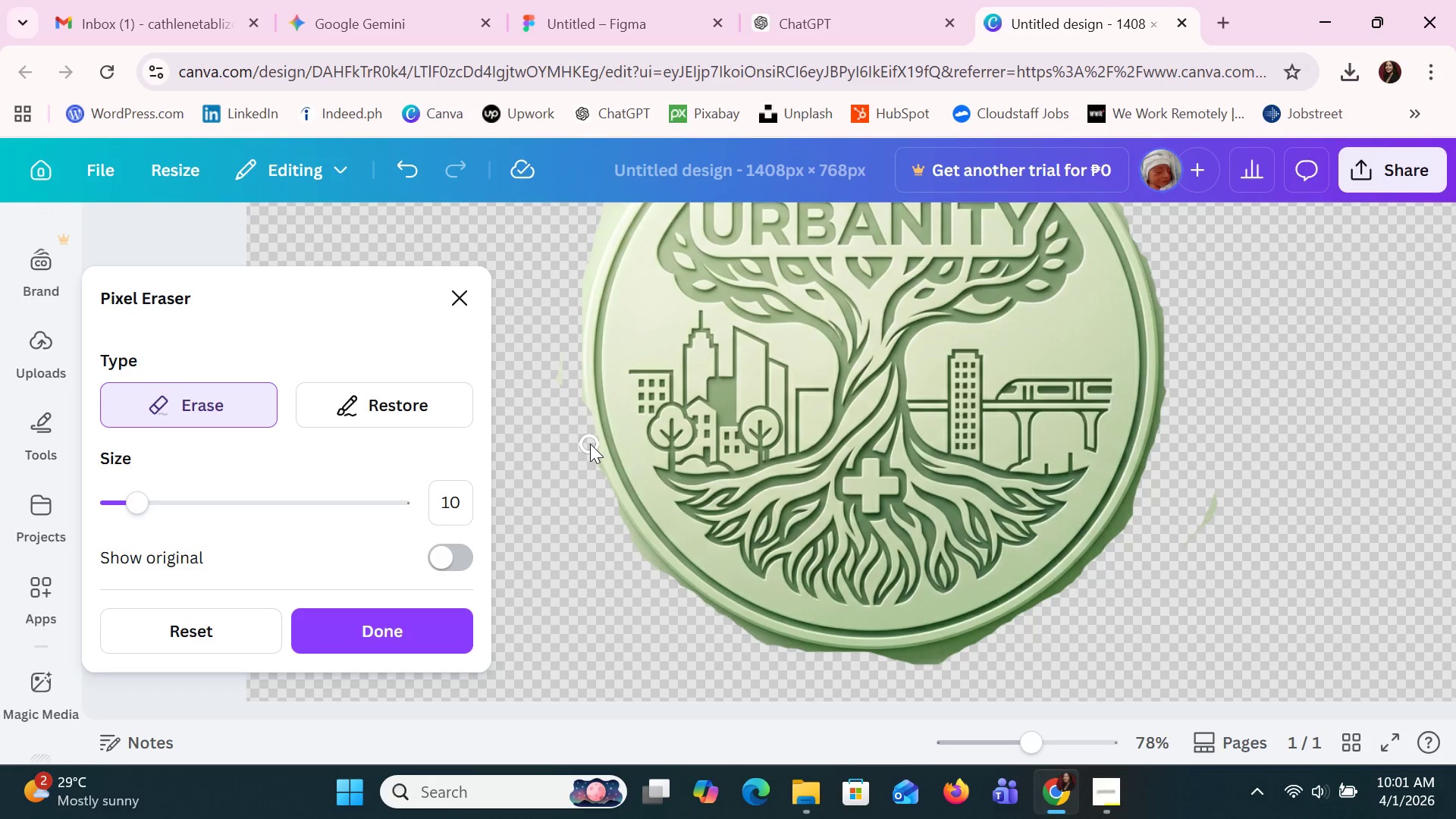 
key(Control+Z)
 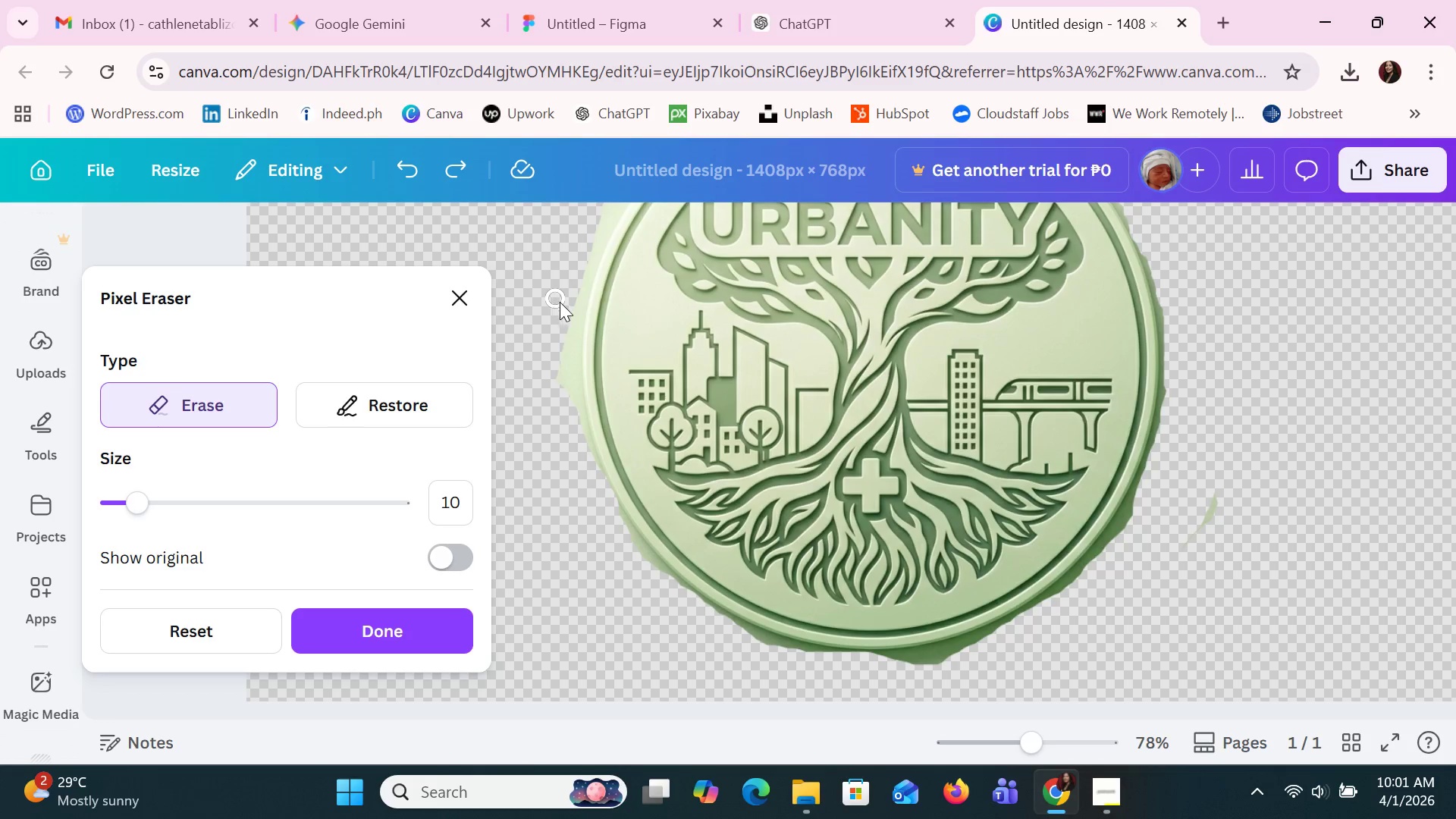 
left_click_drag(start_coordinate=[573, 312], to_coordinate=[580, 410])
 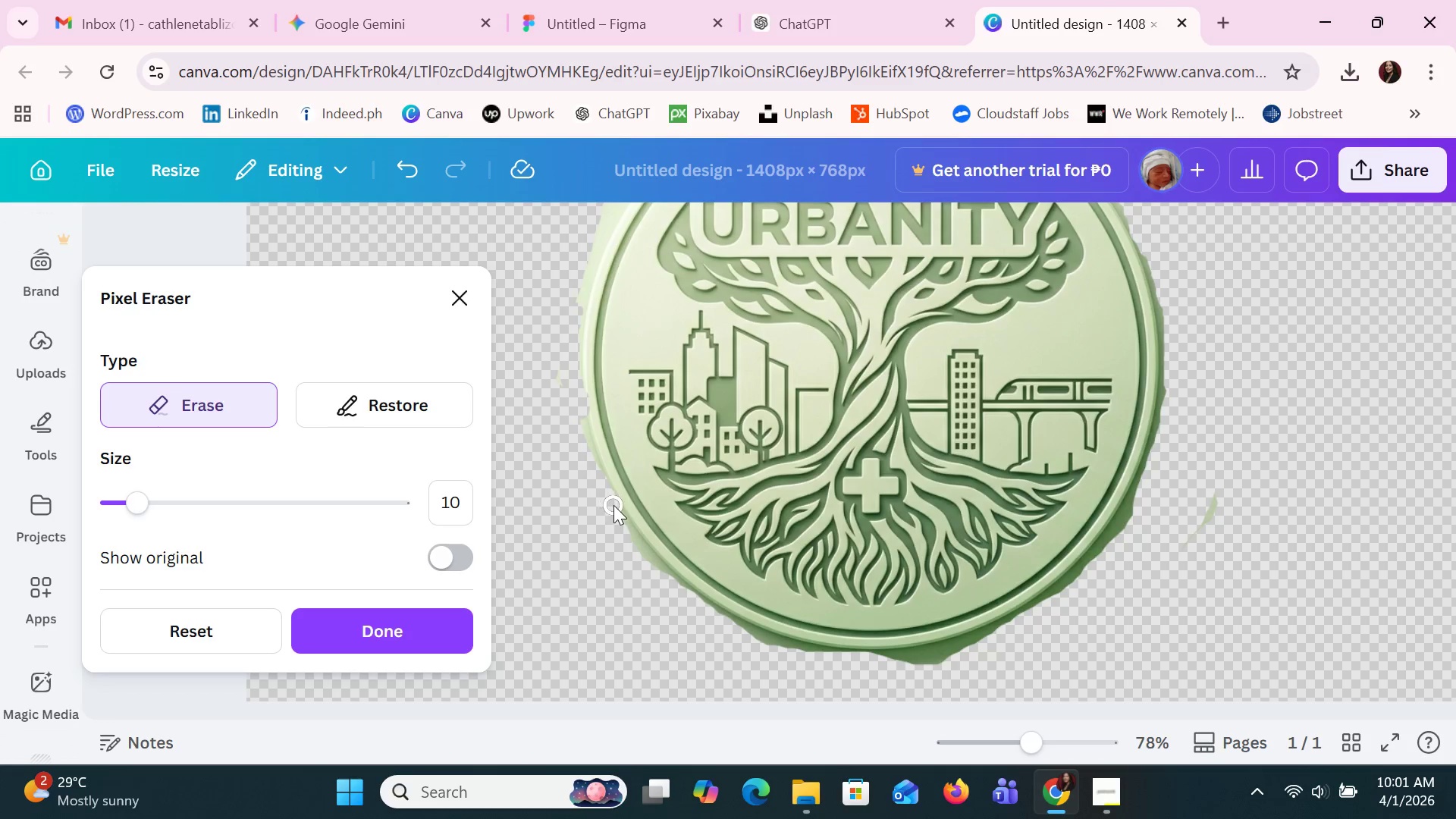 
hold_key(key=ControlLeft, duration=0.73)
scroll: coordinate [625, 510], scroll_direction: up, amount: 3.0
 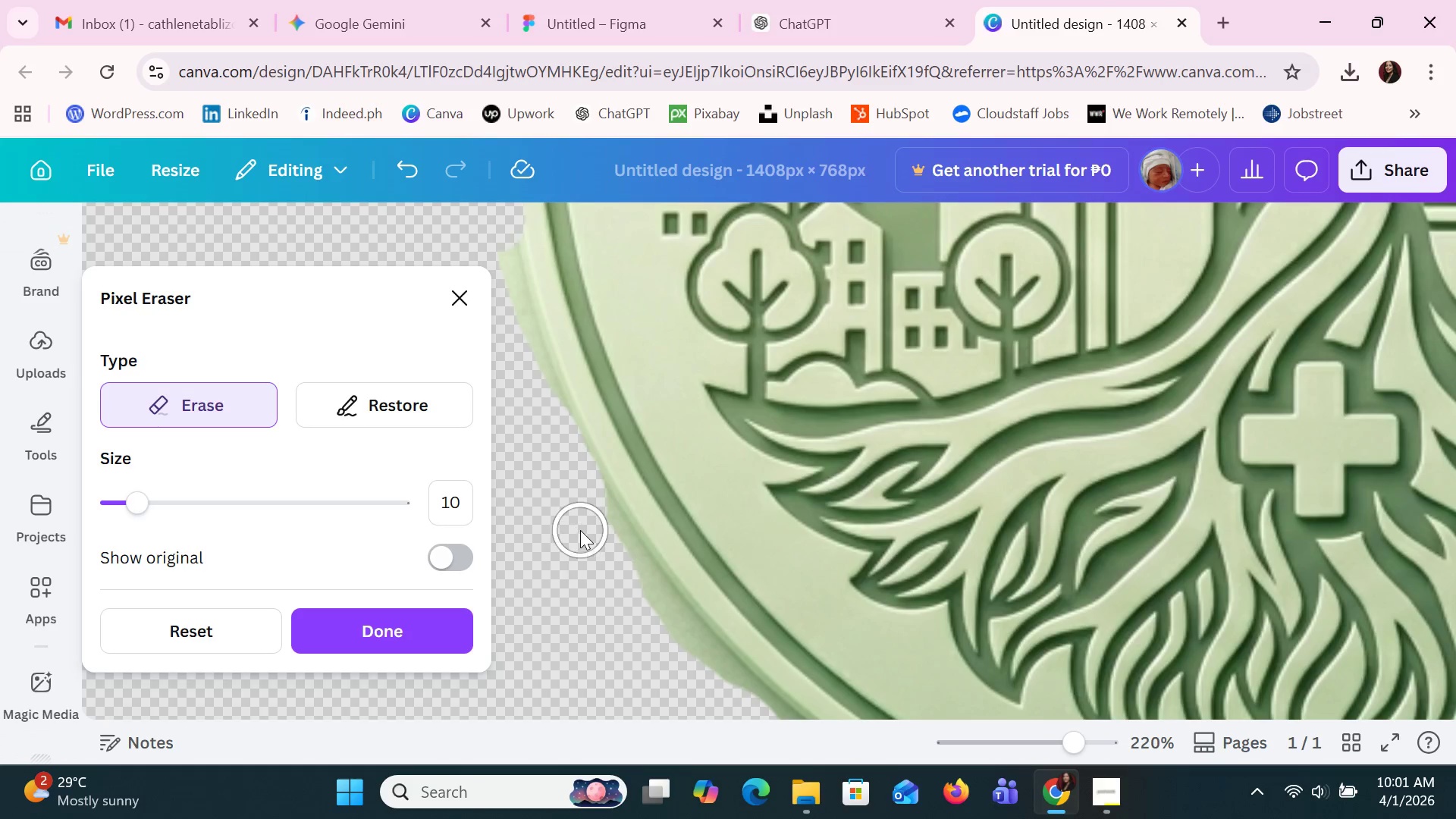 
left_click_drag(start_coordinate=[582, 520], to_coordinate=[736, 705])
 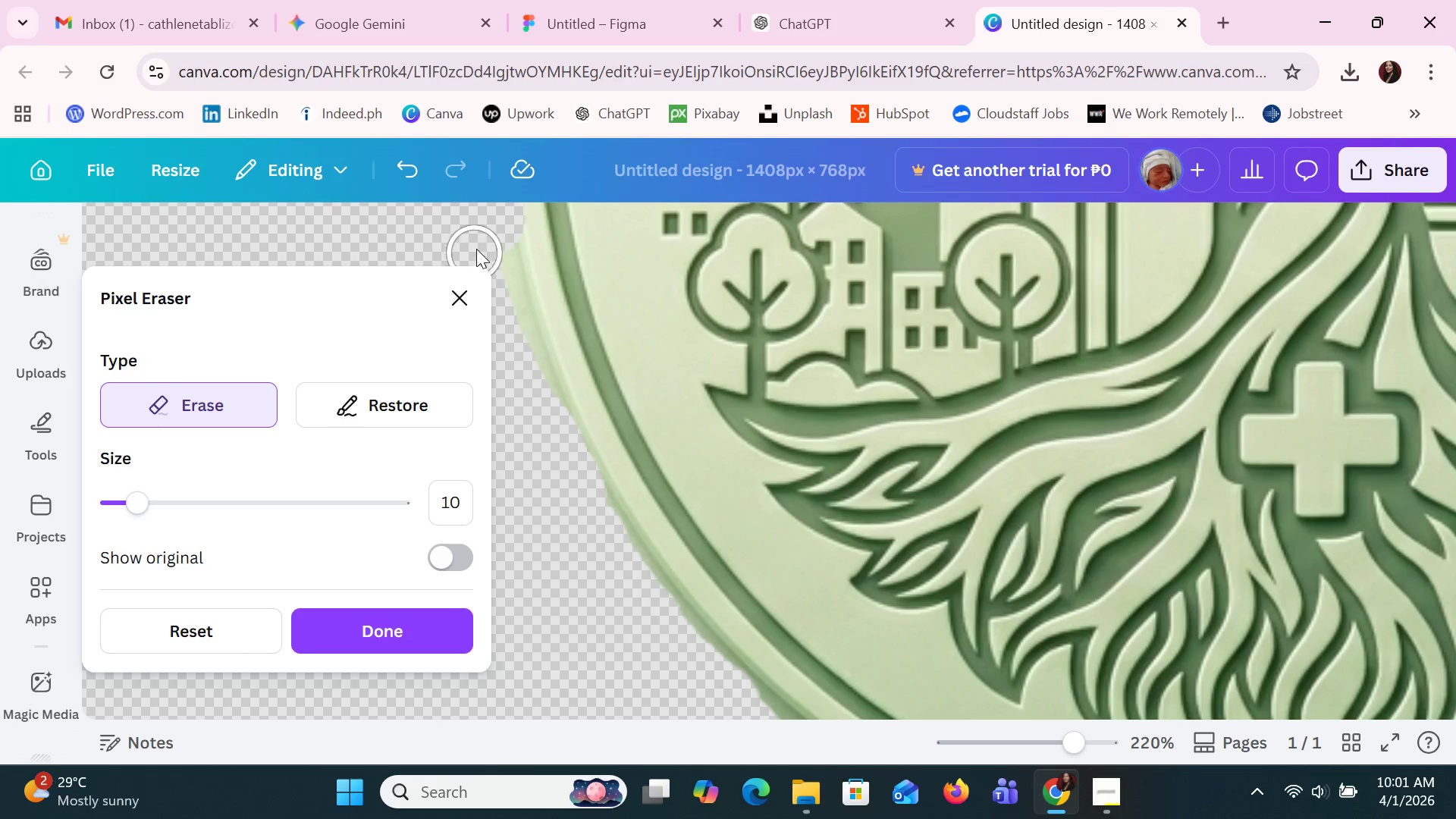 
left_click_drag(start_coordinate=[482, 239], to_coordinate=[551, 428])
 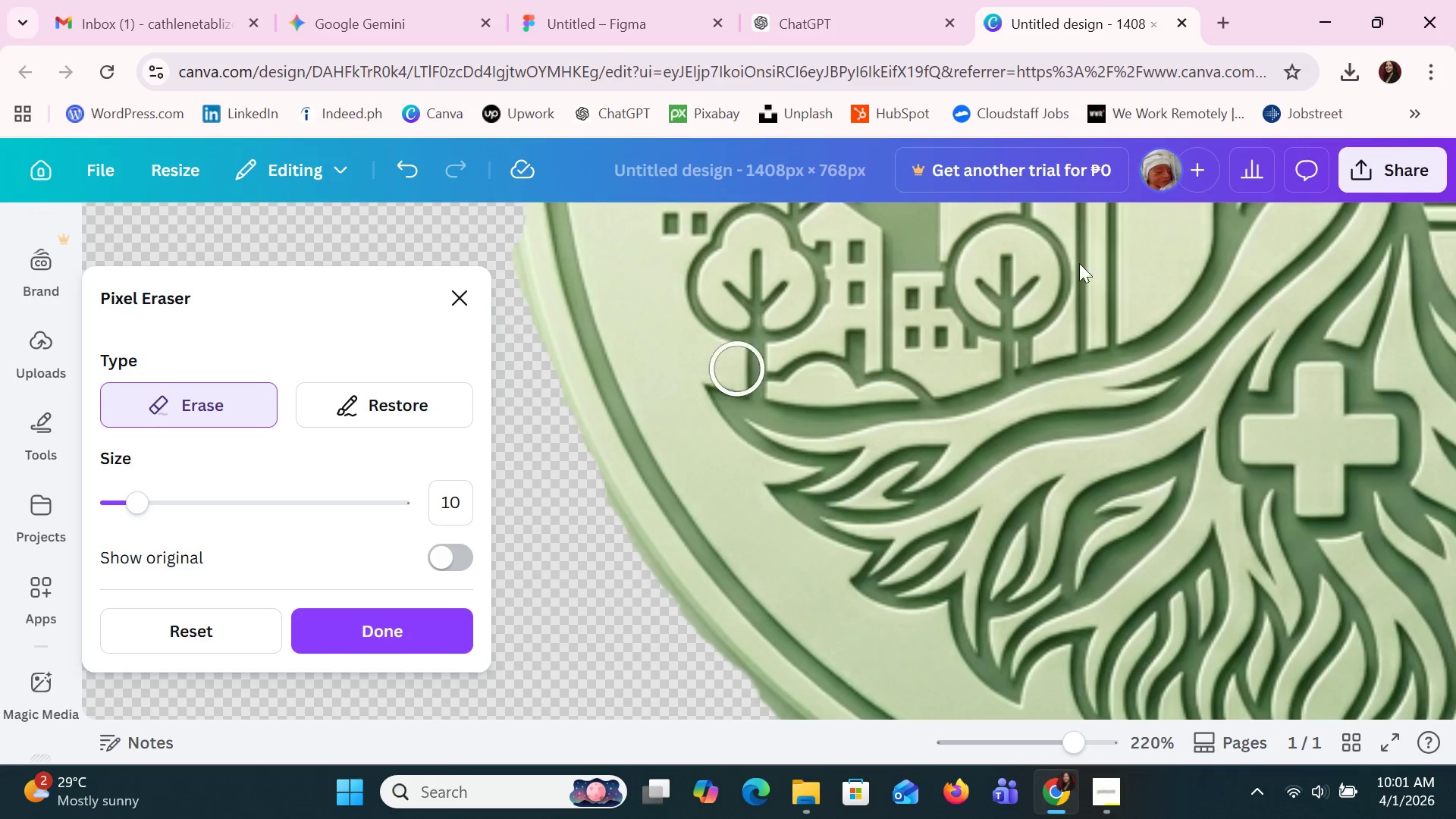 
hold_key(key=ControlLeft, duration=0.59)
 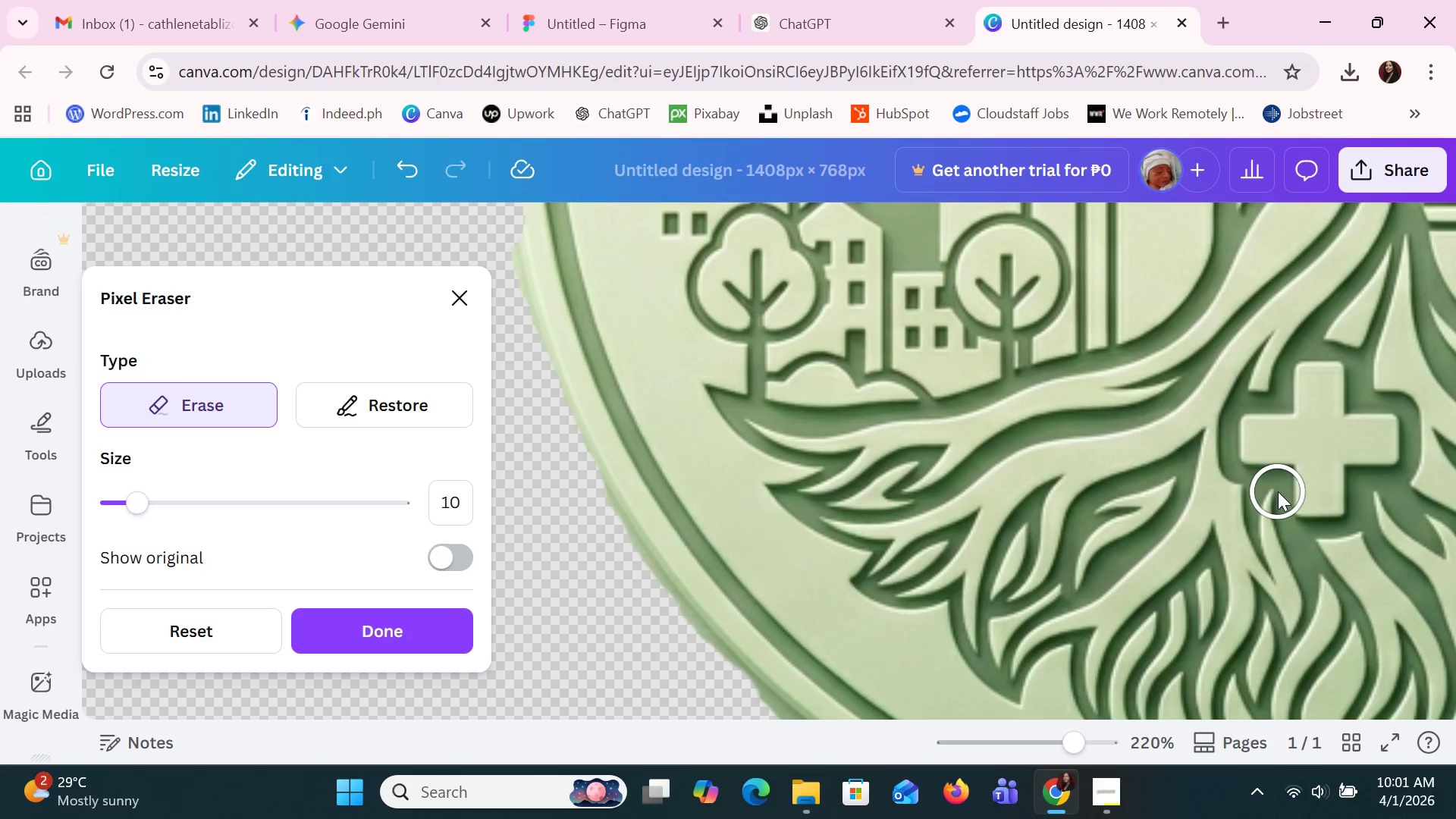 
left_click_drag(start_coordinate=[1278, 491], to_coordinate=[1229, 452])
 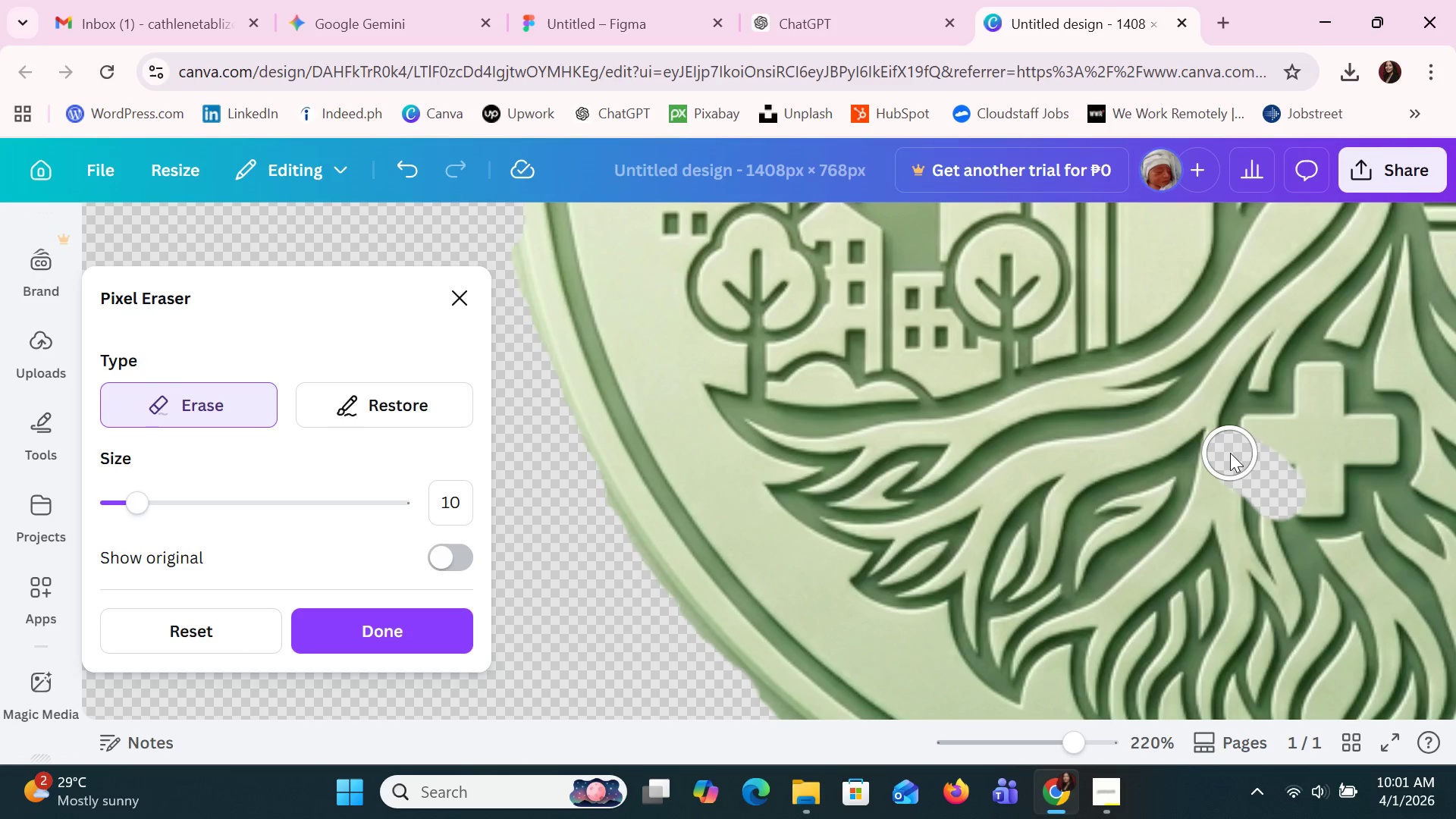 
key(Control+Z)
 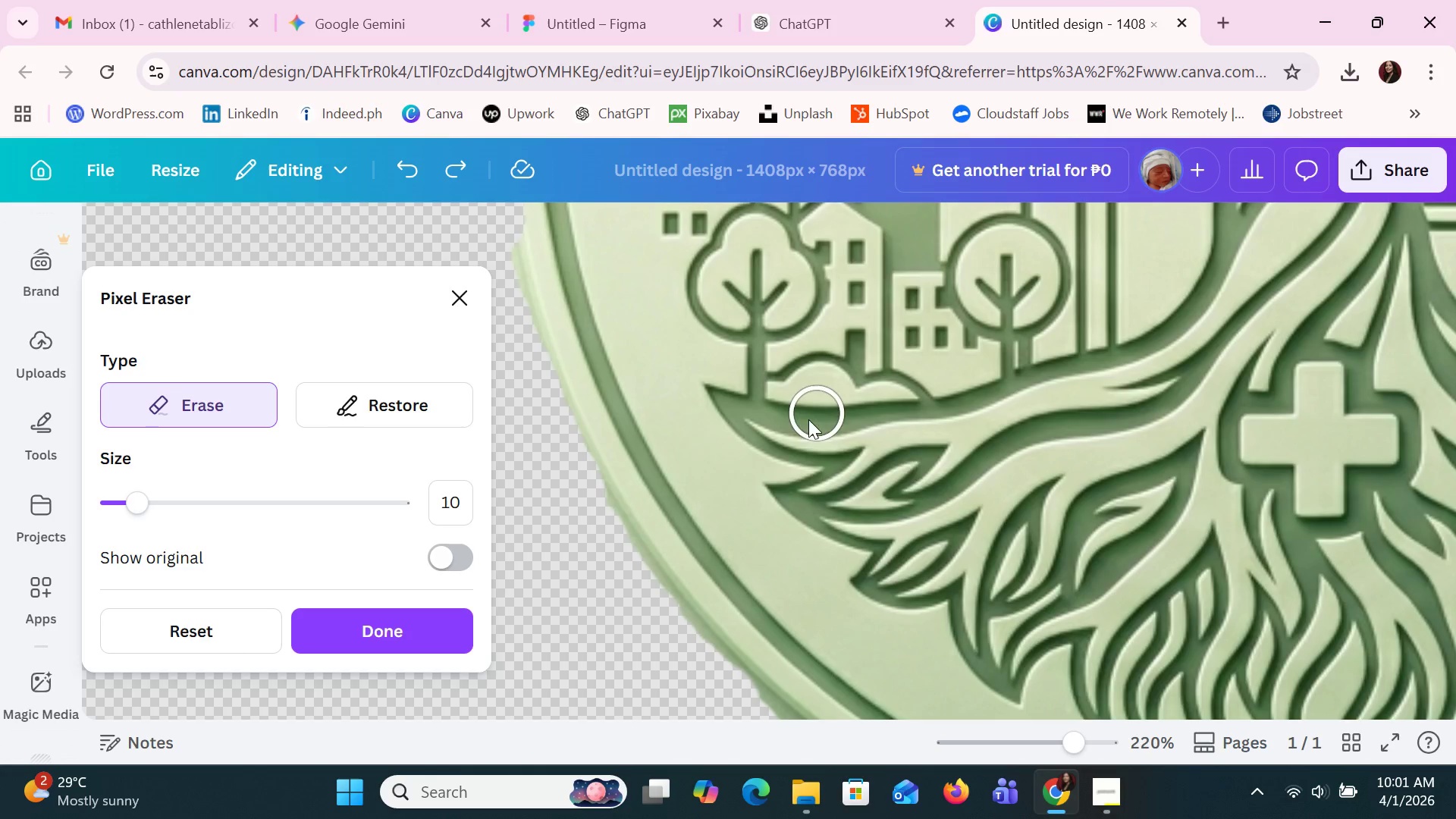 
hold_key(key=ControlLeft, duration=1.19)
scroll: coordinate [1412, 533], scroll_direction: down, amount: 4.0
 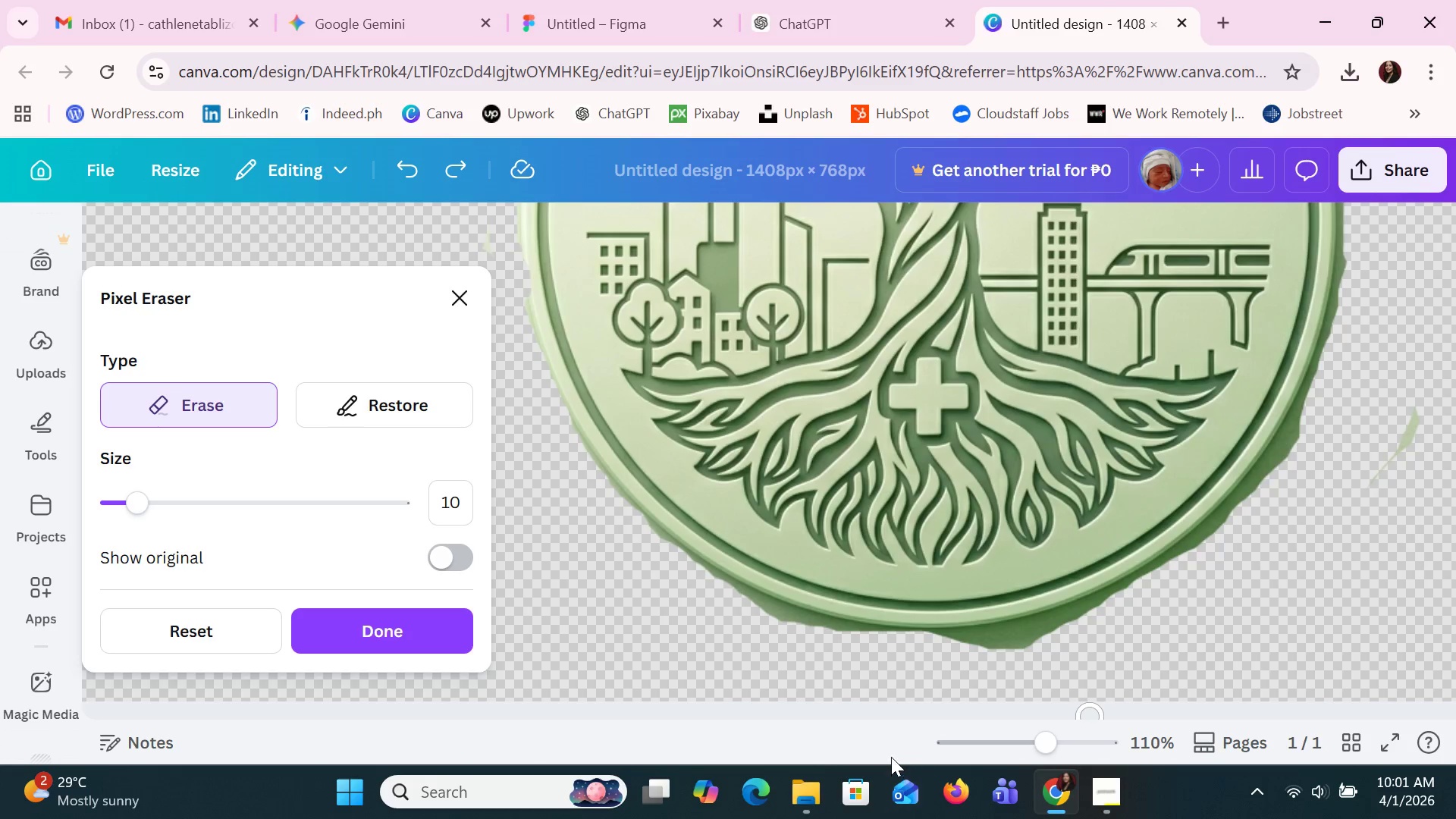 
hold_key(key=ControlLeft, duration=1.0)
scroll: coordinate [1135, 566], scroll_direction: up, amount: 1.0
 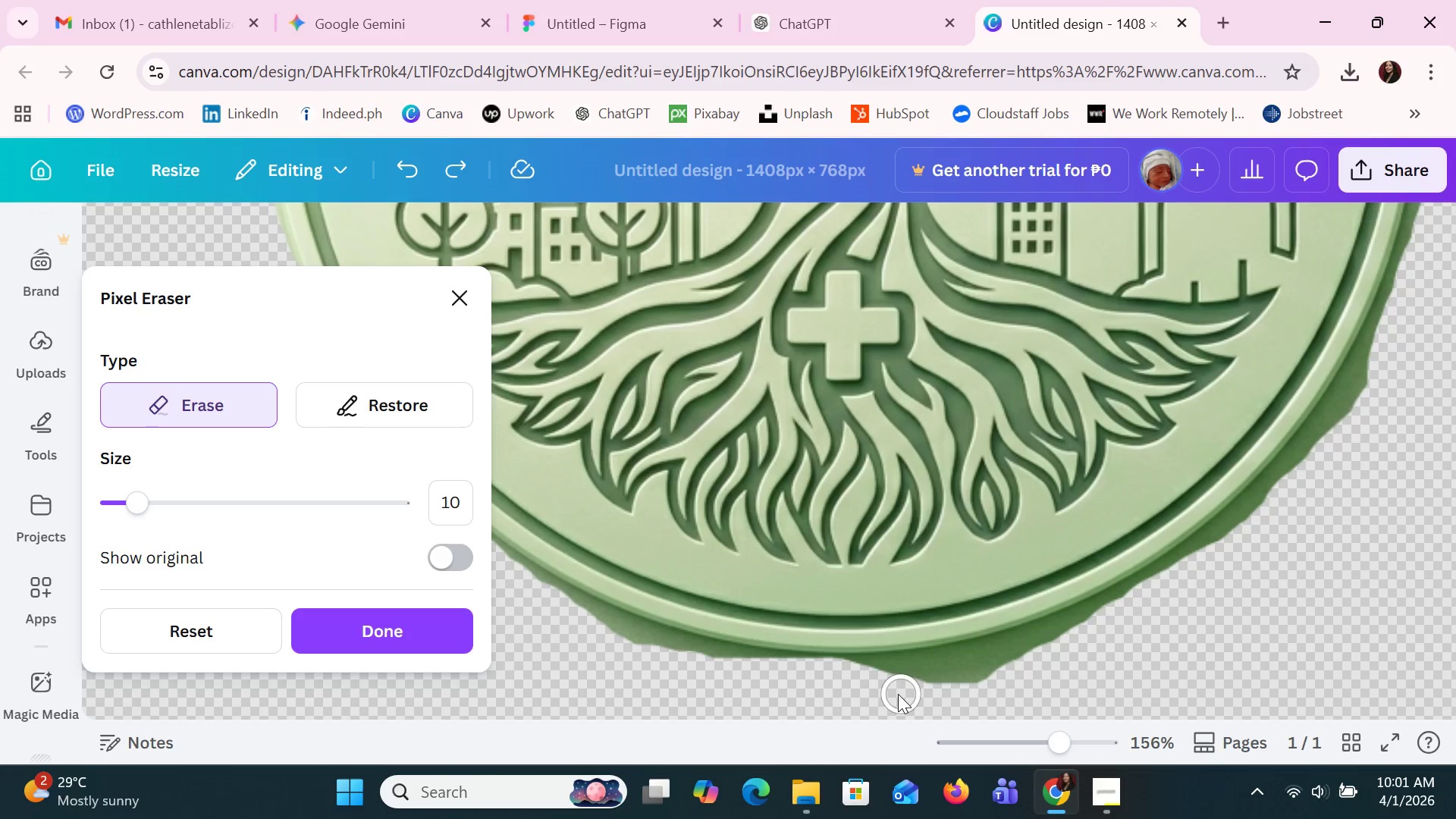 
left_click_drag(start_coordinate=[878, 680], to_coordinate=[1071, 630])
 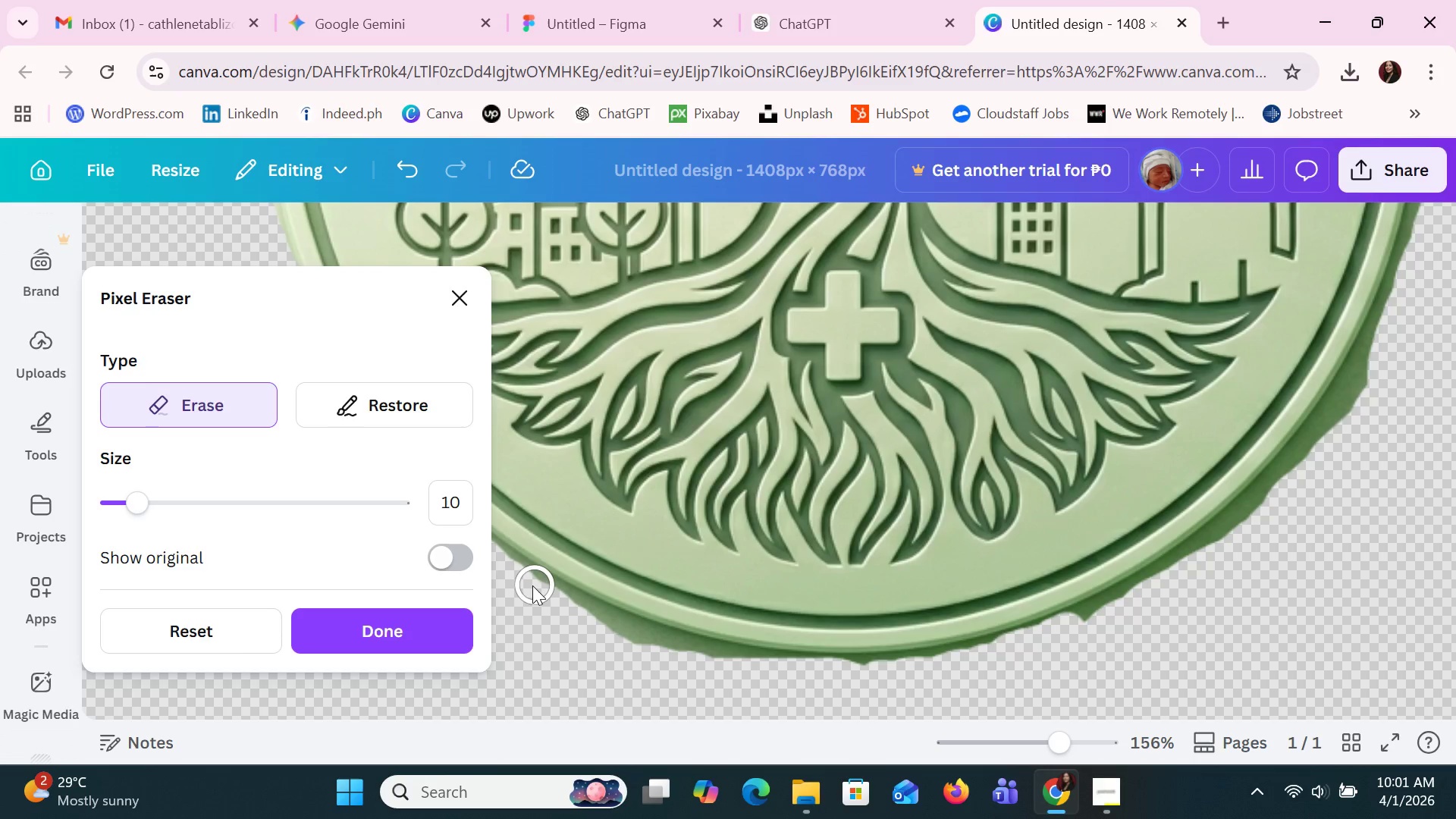 
left_click_drag(start_coordinate=[533, 585], to_coordinate=[964, 679])
 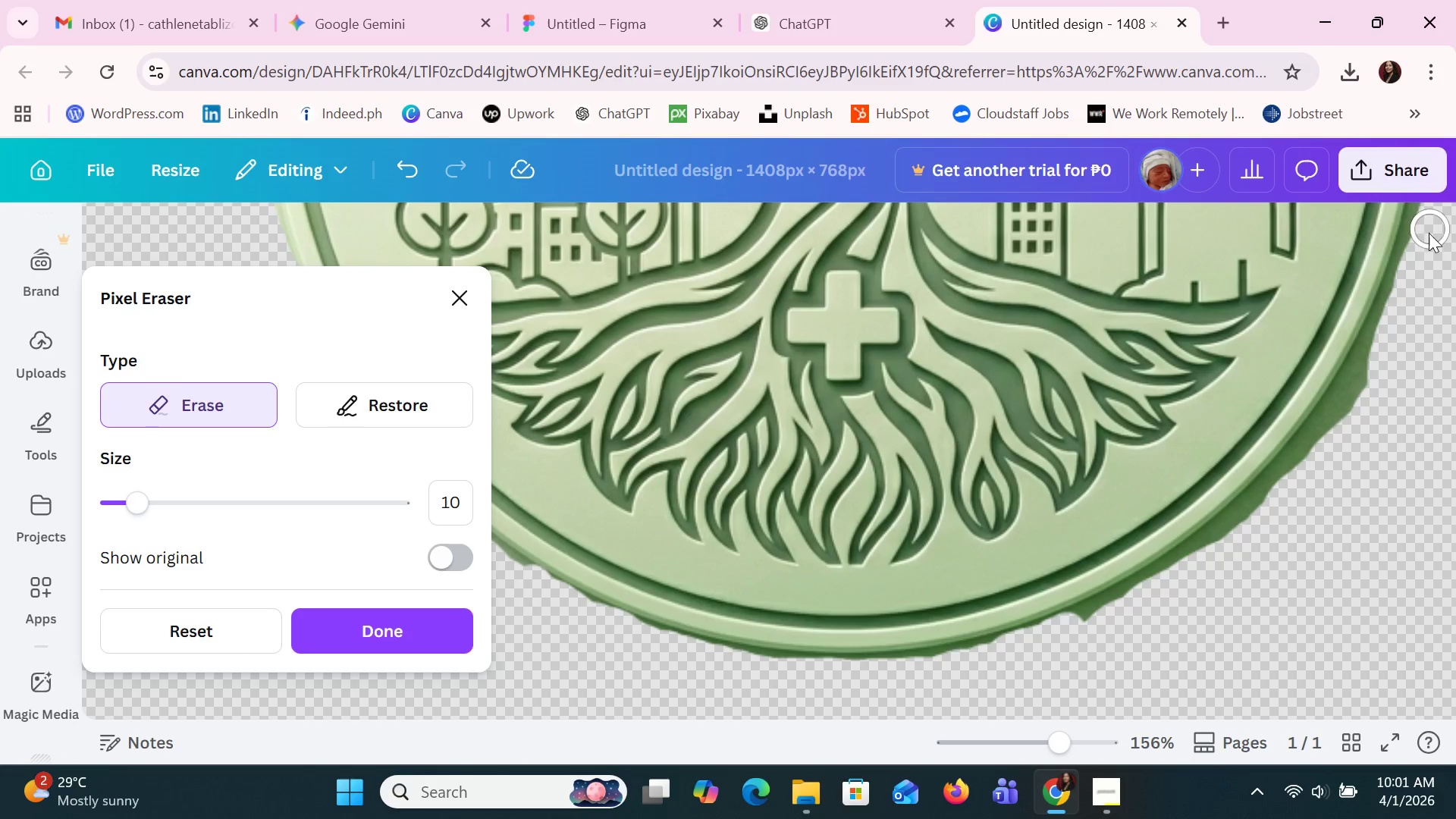 
left_click_drag(start_coordinate=[1424, 253], to_coordinate=[1066, 642])
 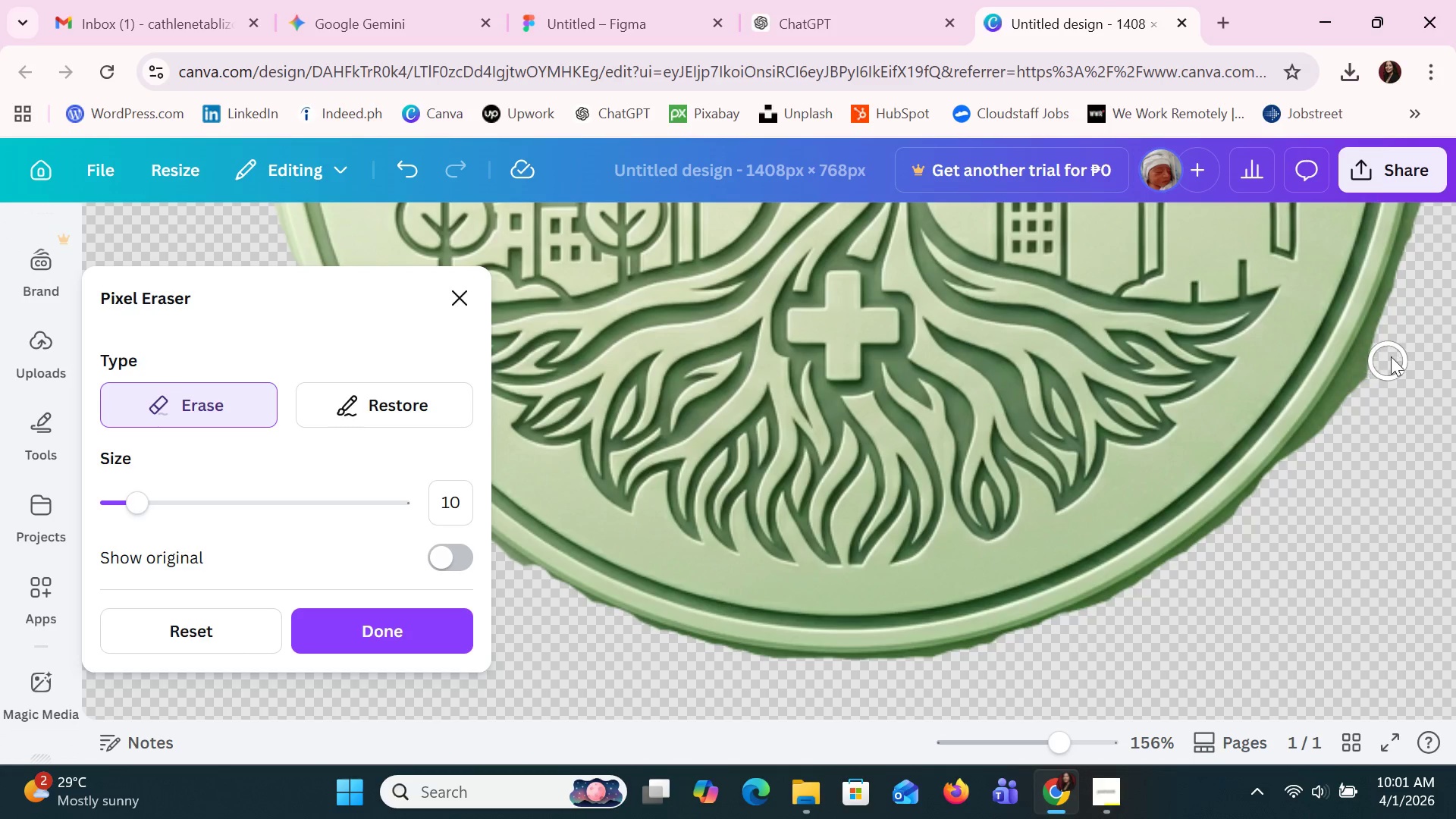 
left_click_drag(start_coordinate=[1389, 353], to_coordinate=[1389, 365])
 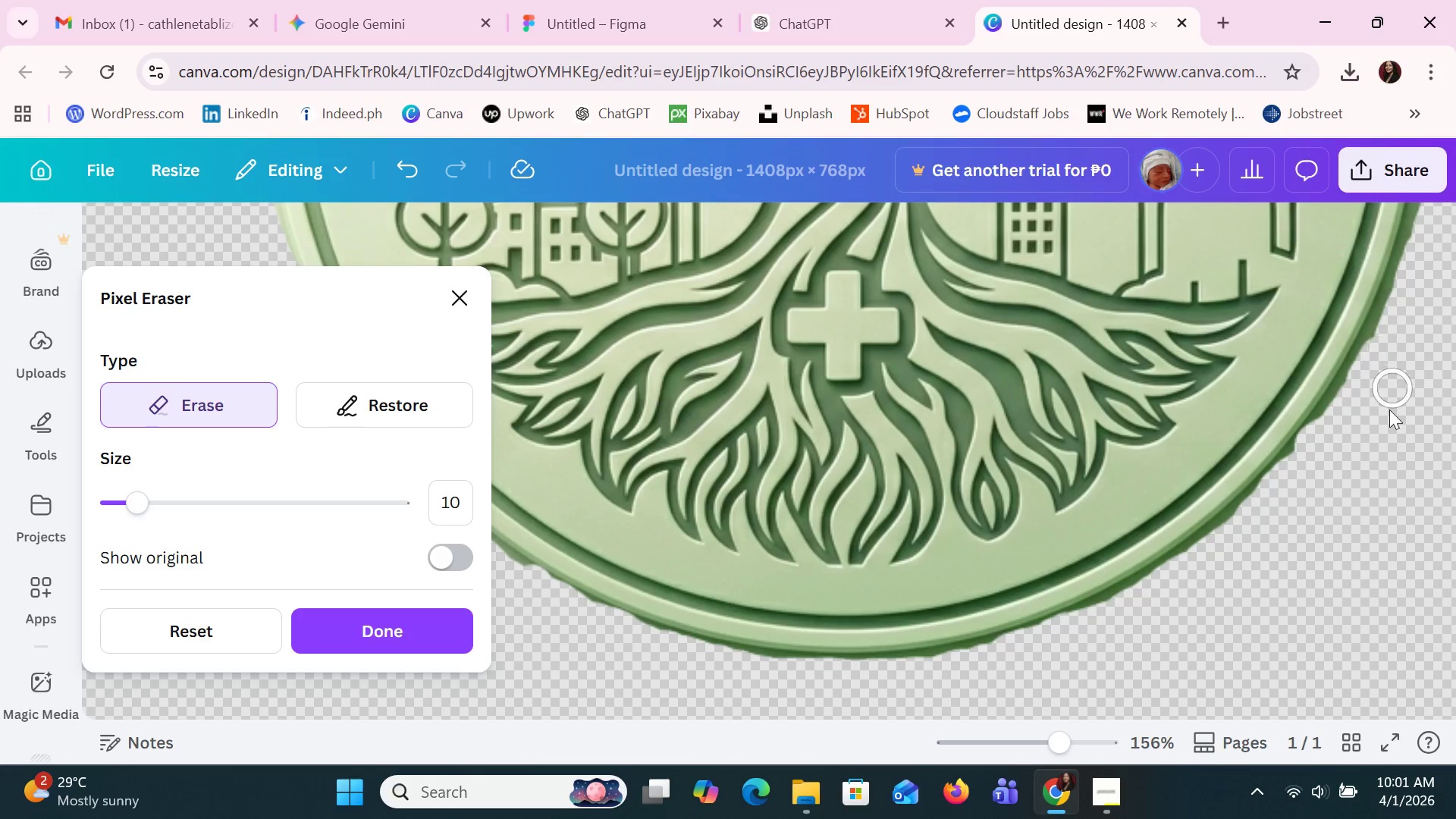 
hold_key(key=ControlLeft, duration=1.5)
scroll: coordinate [1266, 516], scroll_direction: down, amount: 3.0
 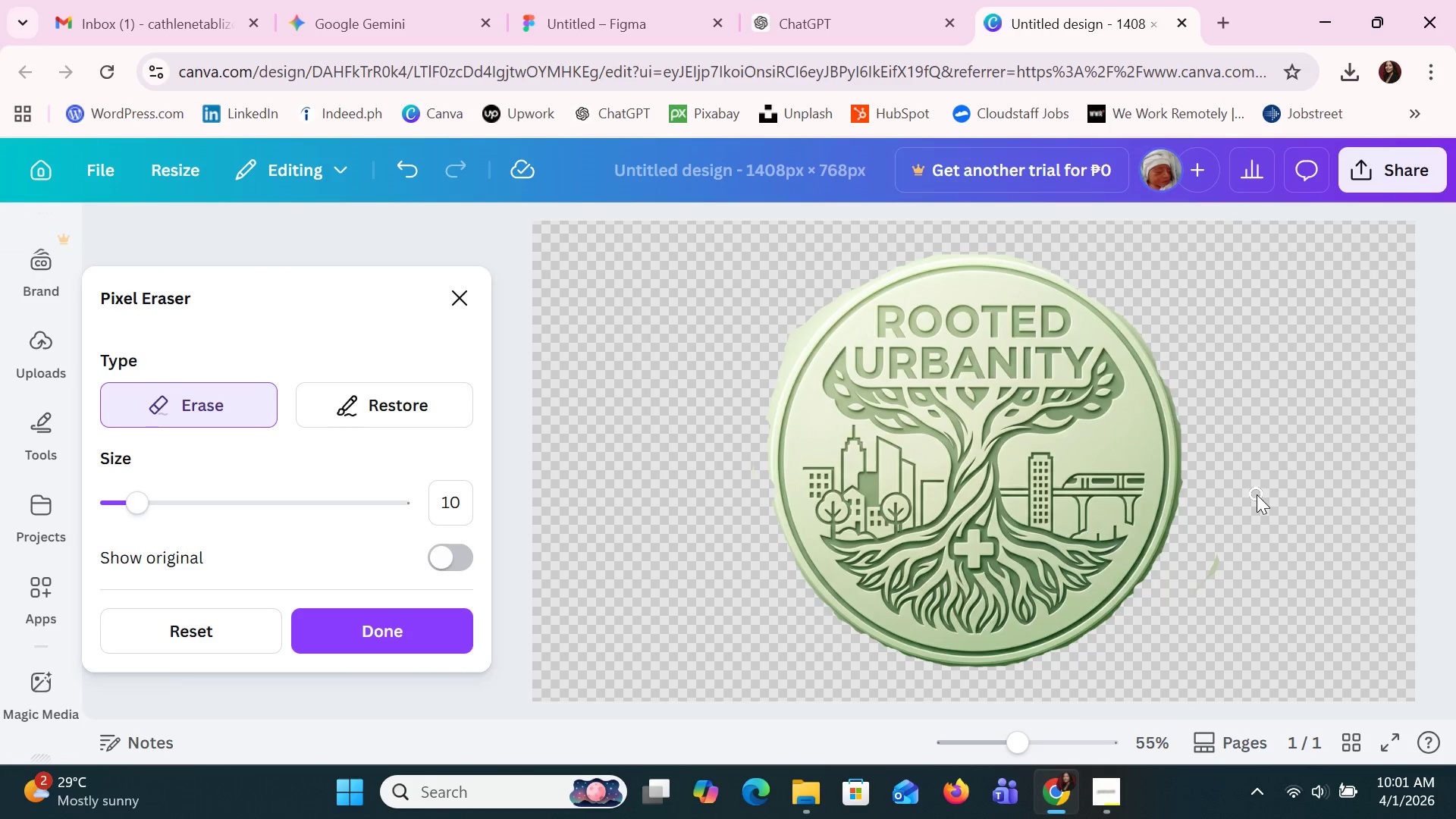 
key(Control+ControlLeft)
 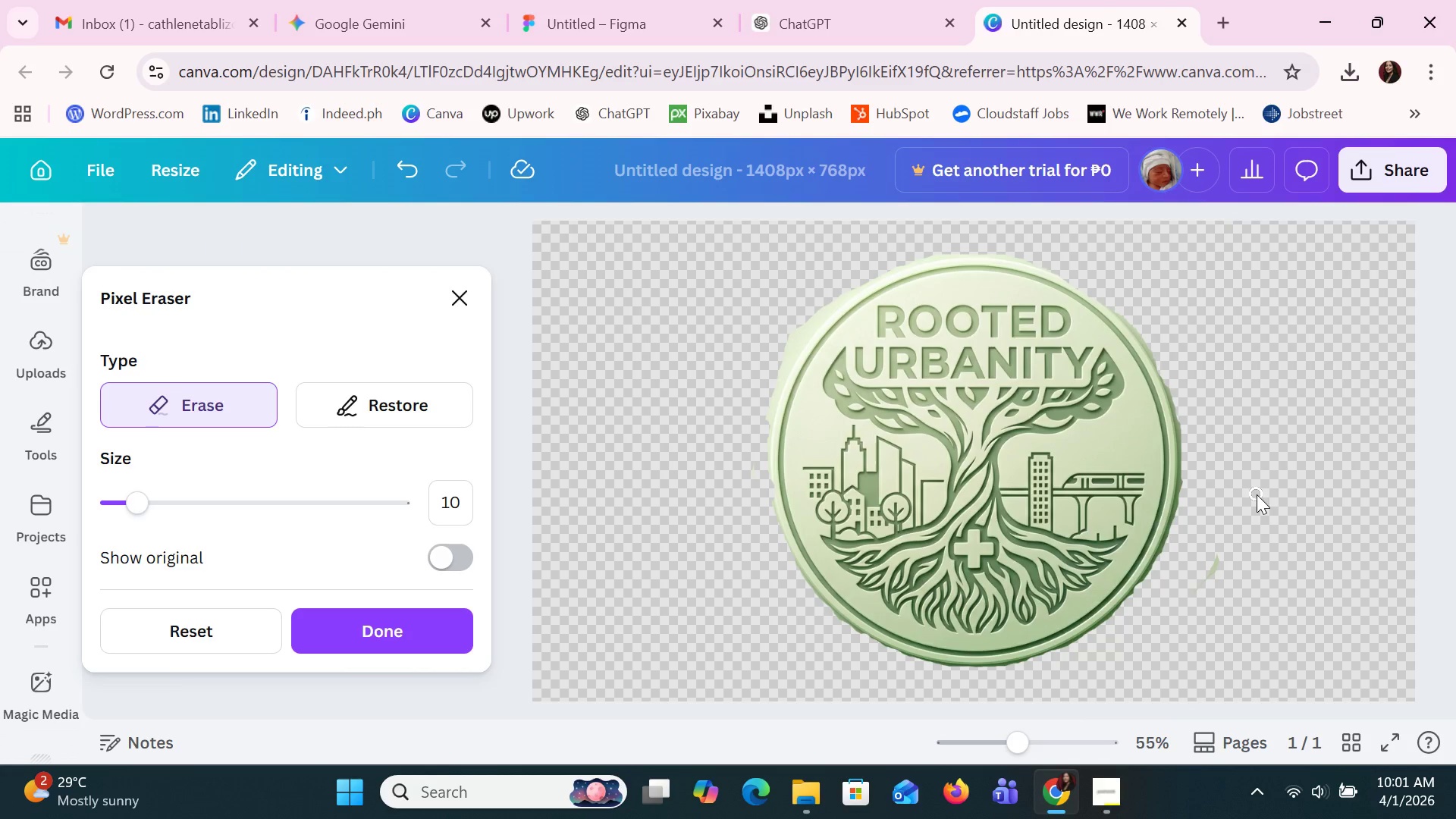 
key(Control+ControlLeft)
 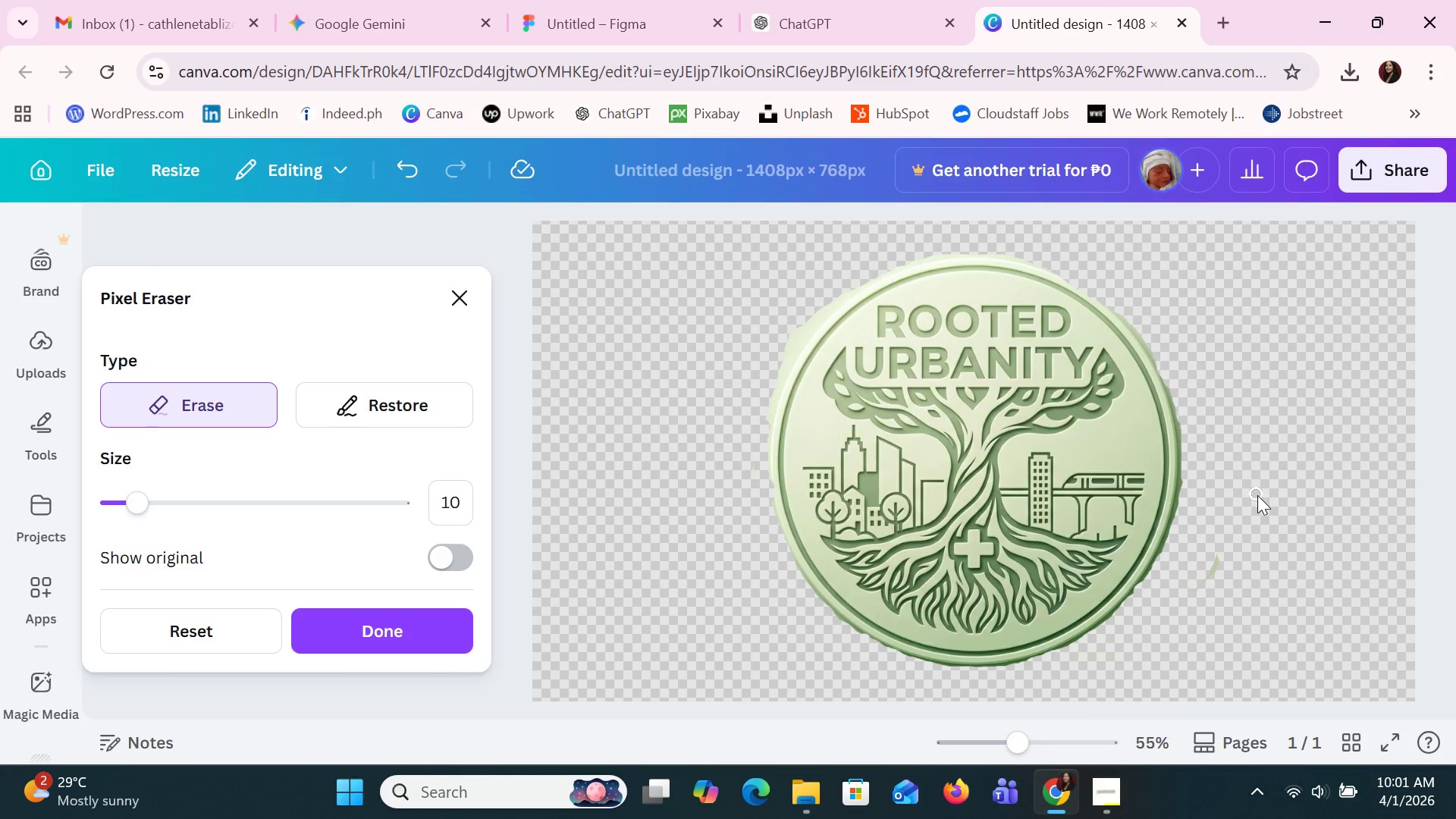 
key(Control+ControlLeft)
 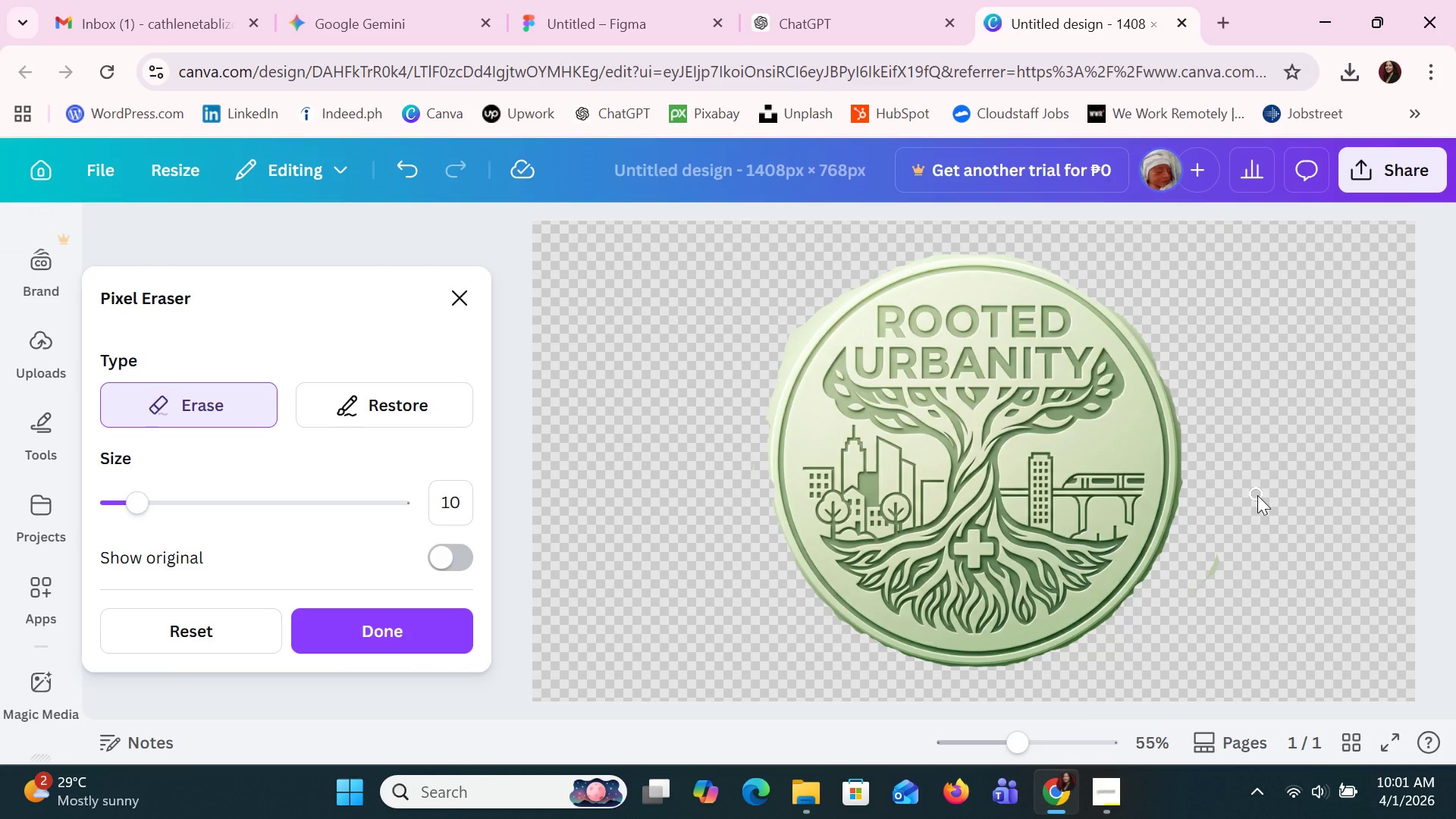 
key(Control+ControlLeft)
 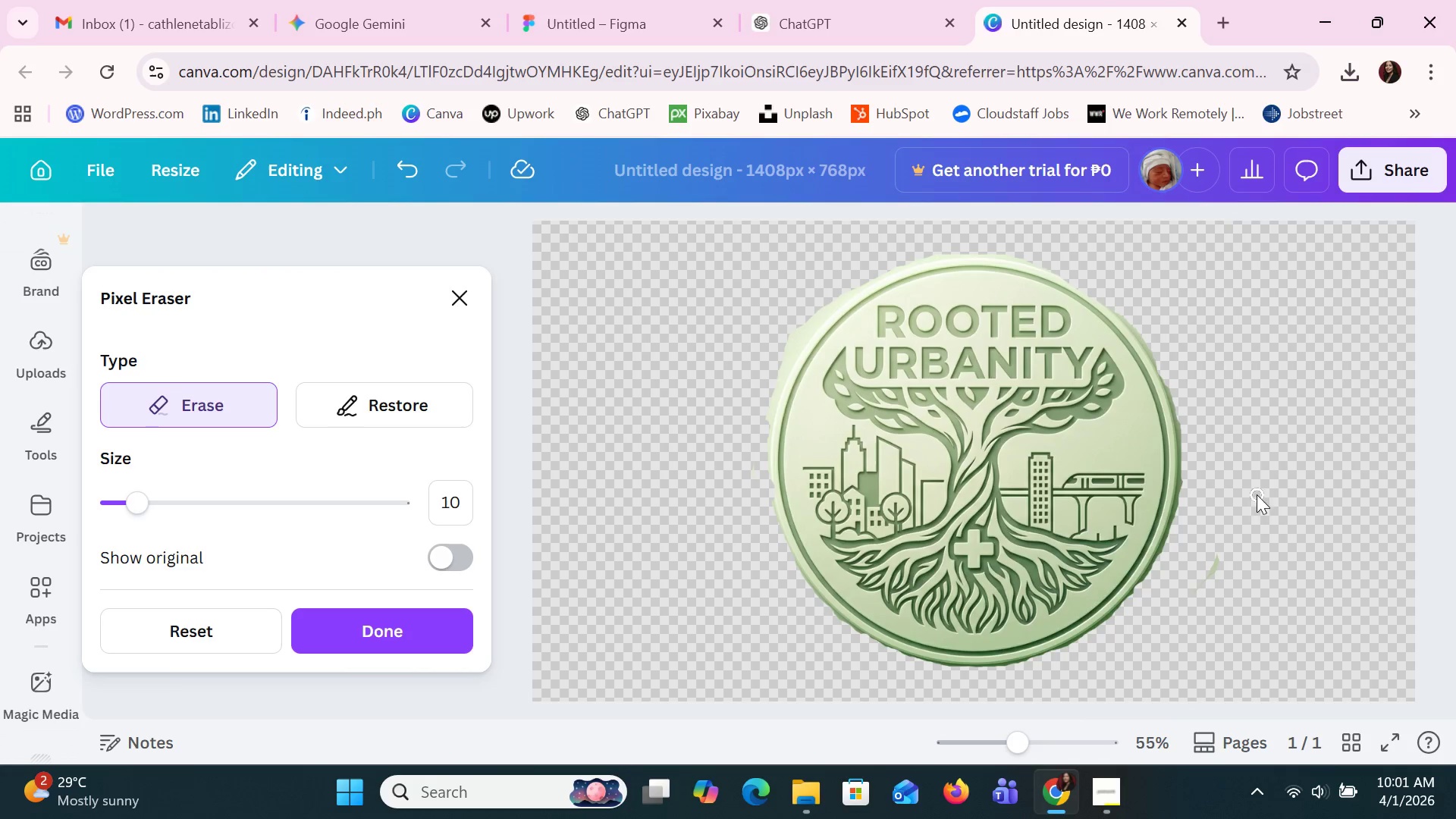 
key(Control+ControlLeft)
 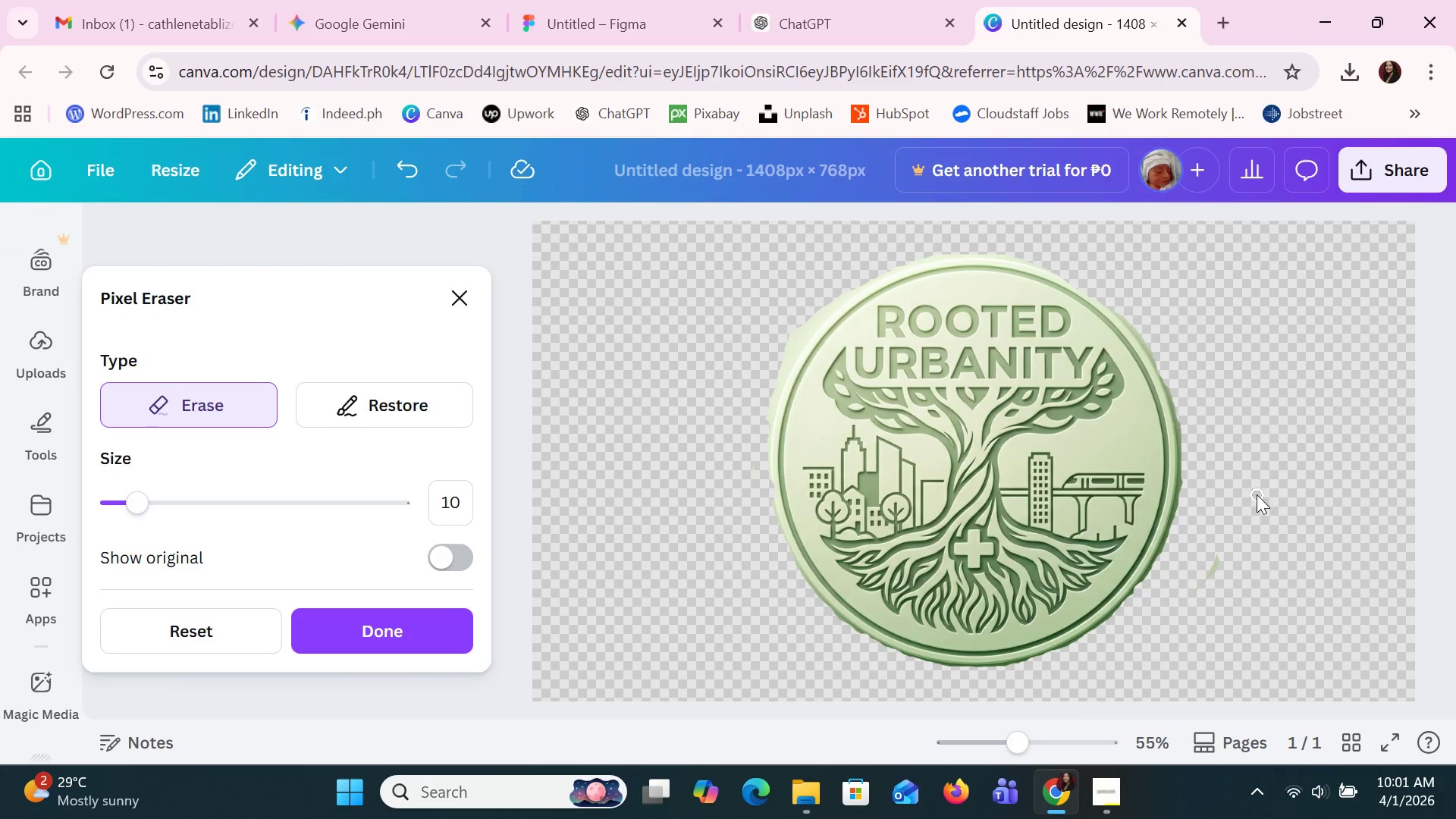 
key(Control+ControlLeft)
 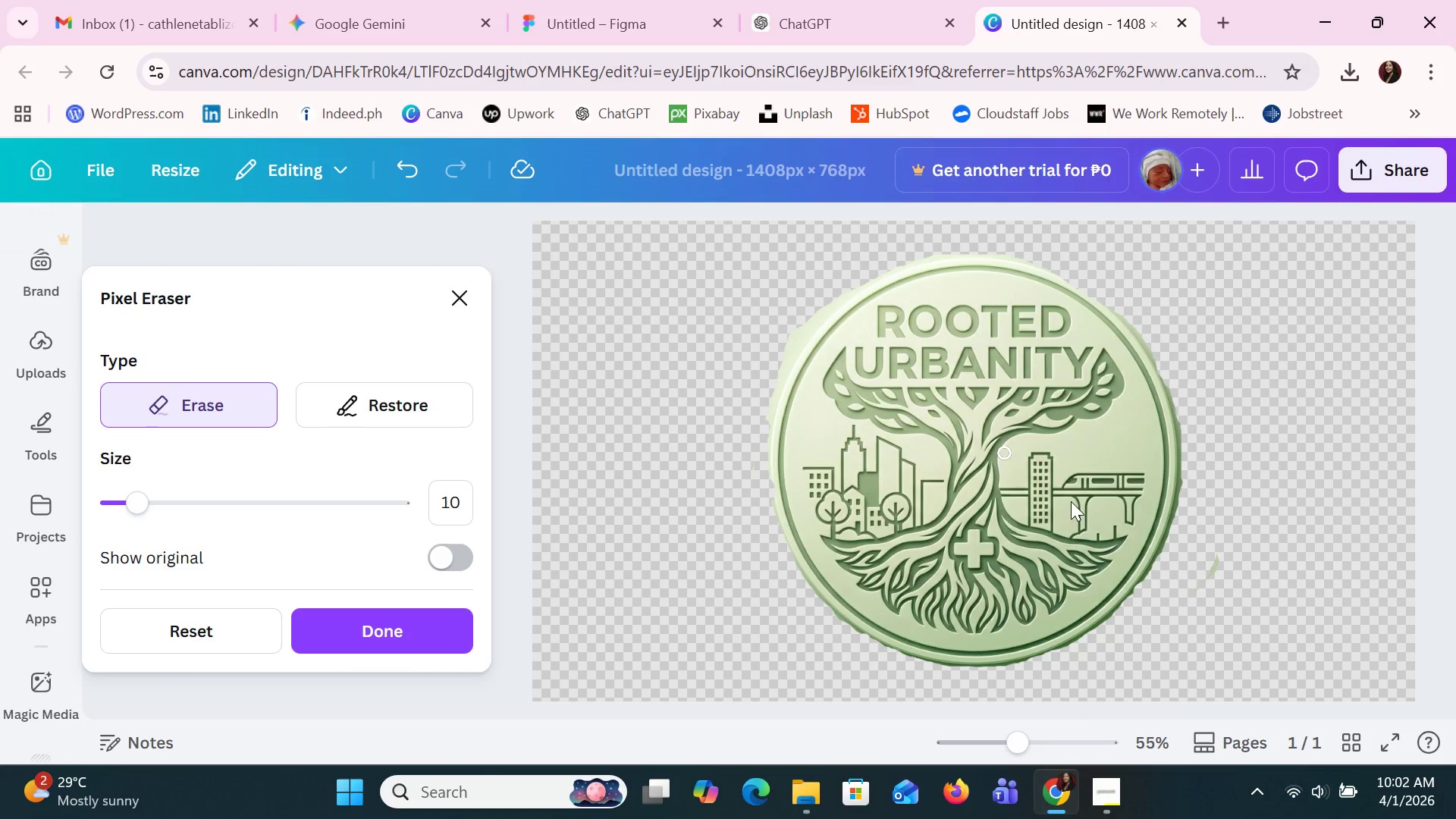 
hold_key(key=ControlLeft, duration=1.5)
 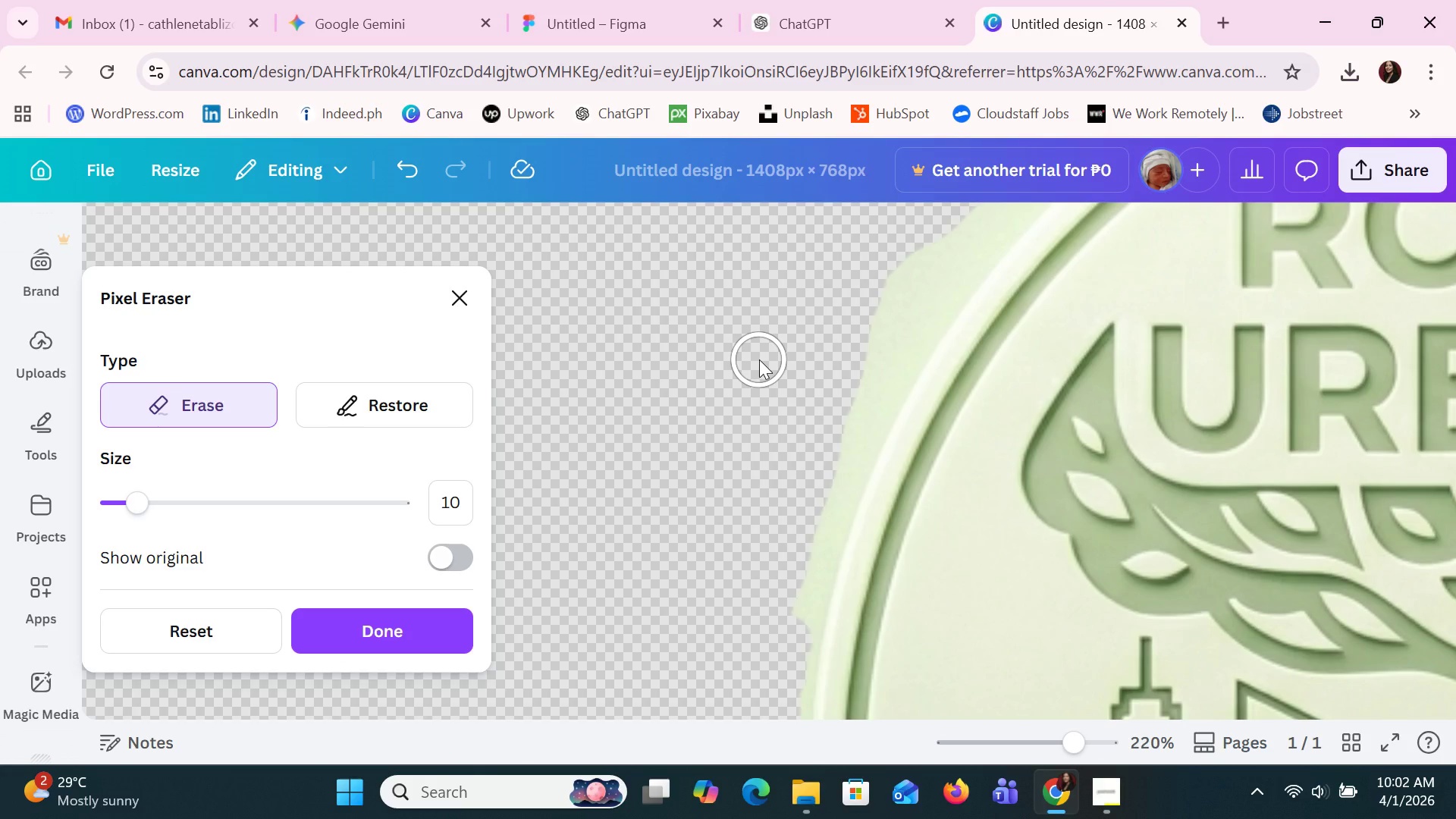 
scroll: coordinate [757, 354], scroll_direction: up, amount: 8.0
 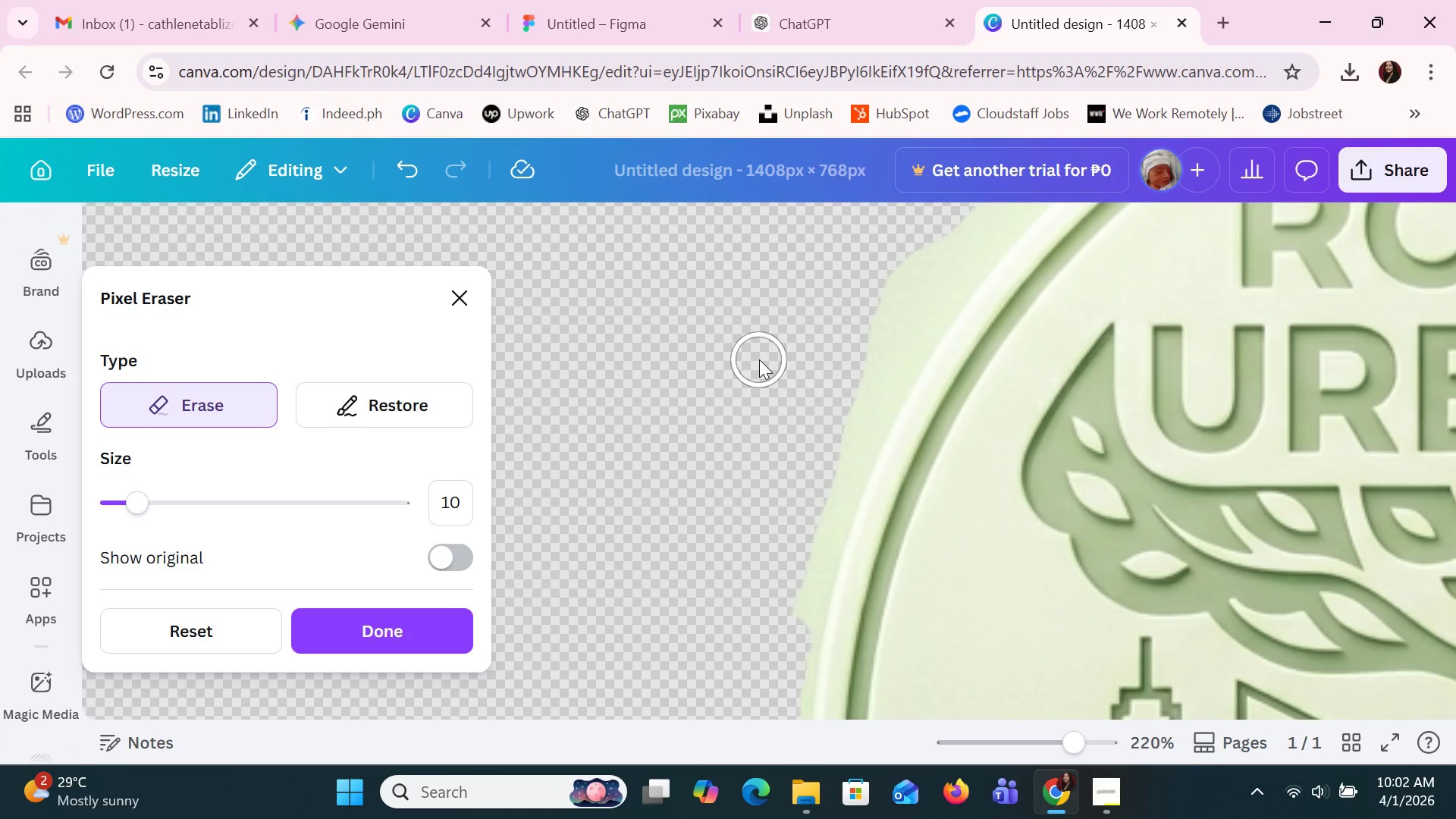 
wait(10.36)
 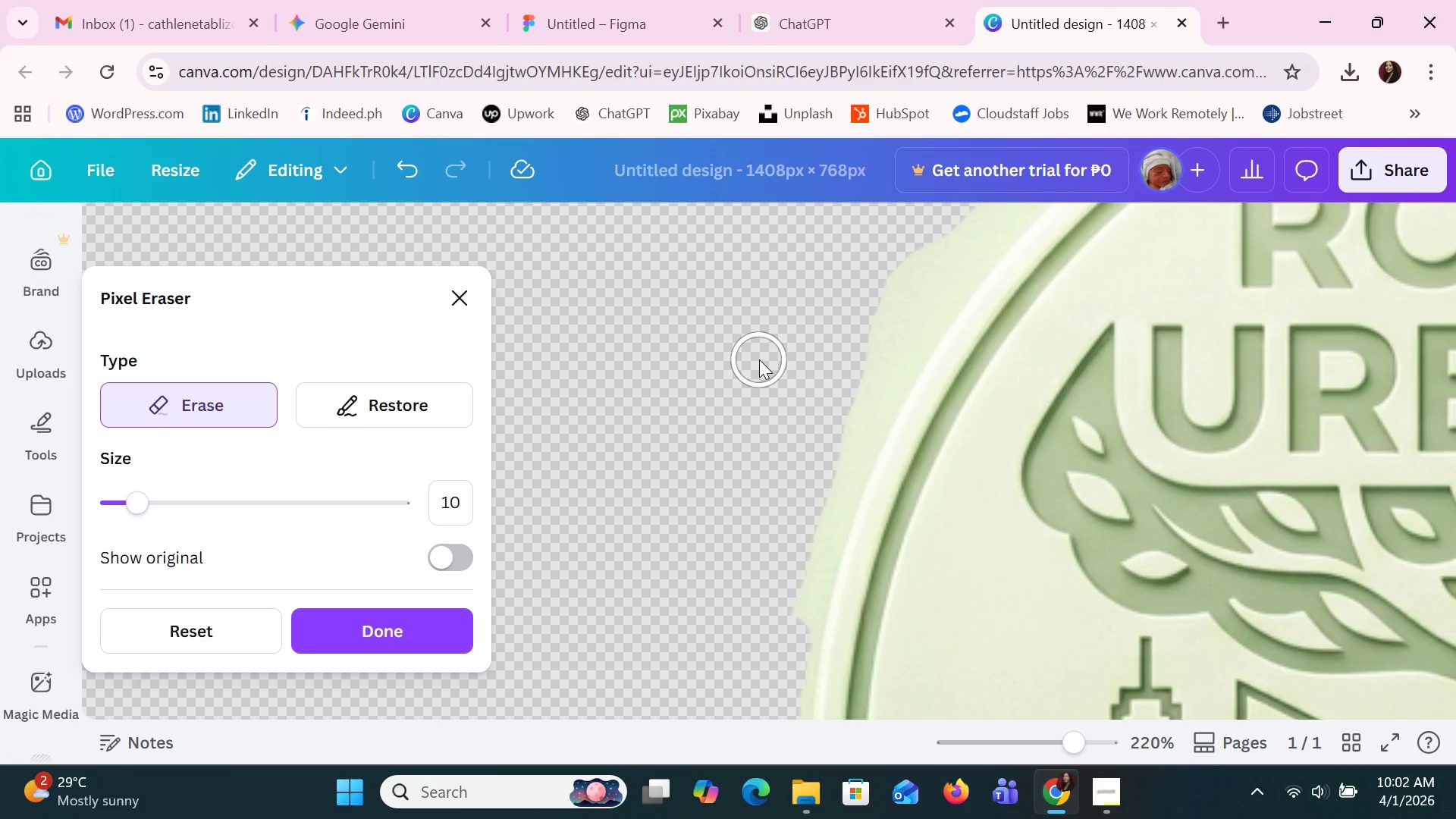 
left_click_drag(start_coordinate=[944, 237], to_coordinate=[1011, 195])
 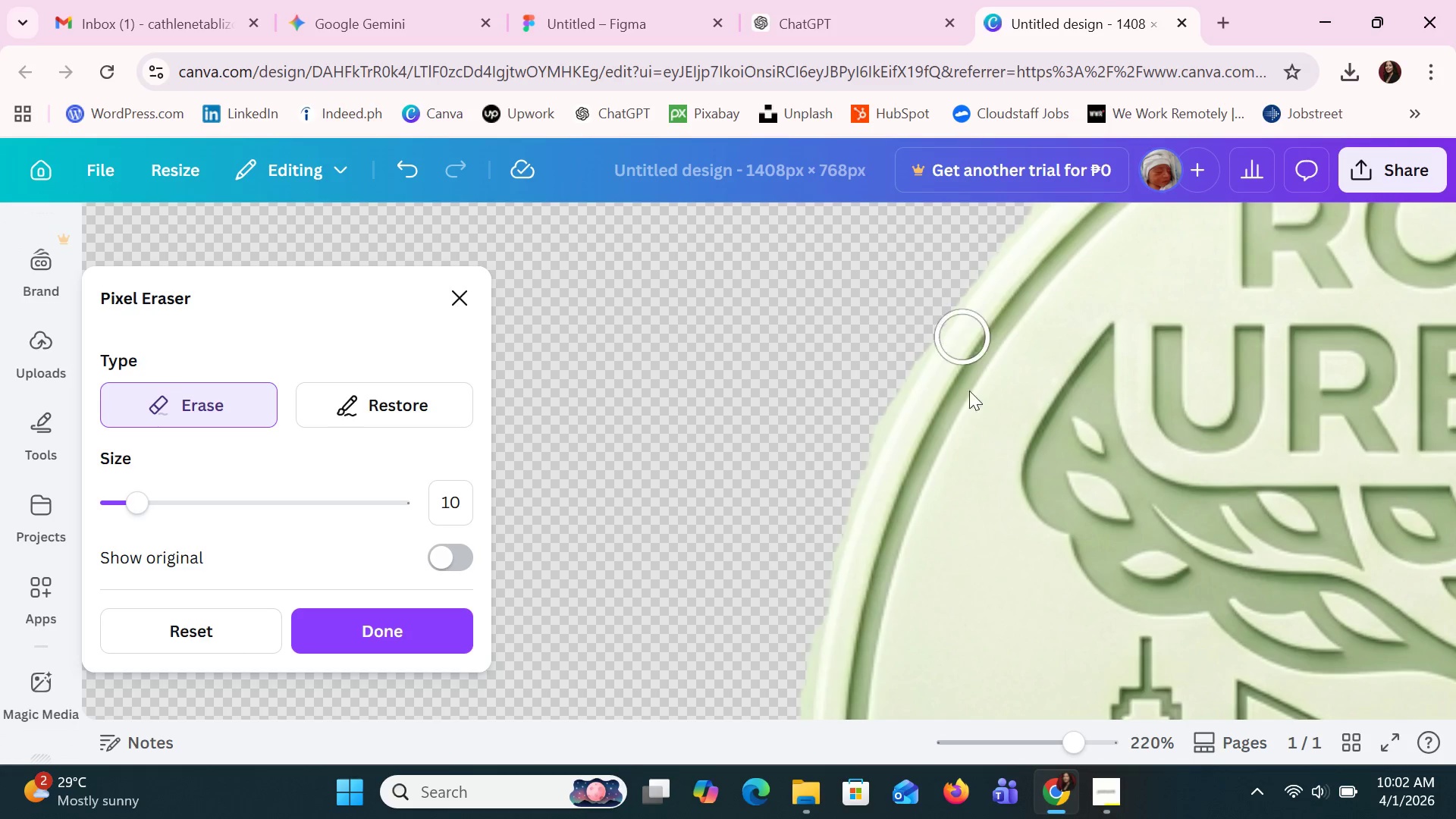 
hold_key(key=ControlLeft, duration=1.22)
scroll: coordinate [971, 415], scroll_direction: up, amount: 4.0
 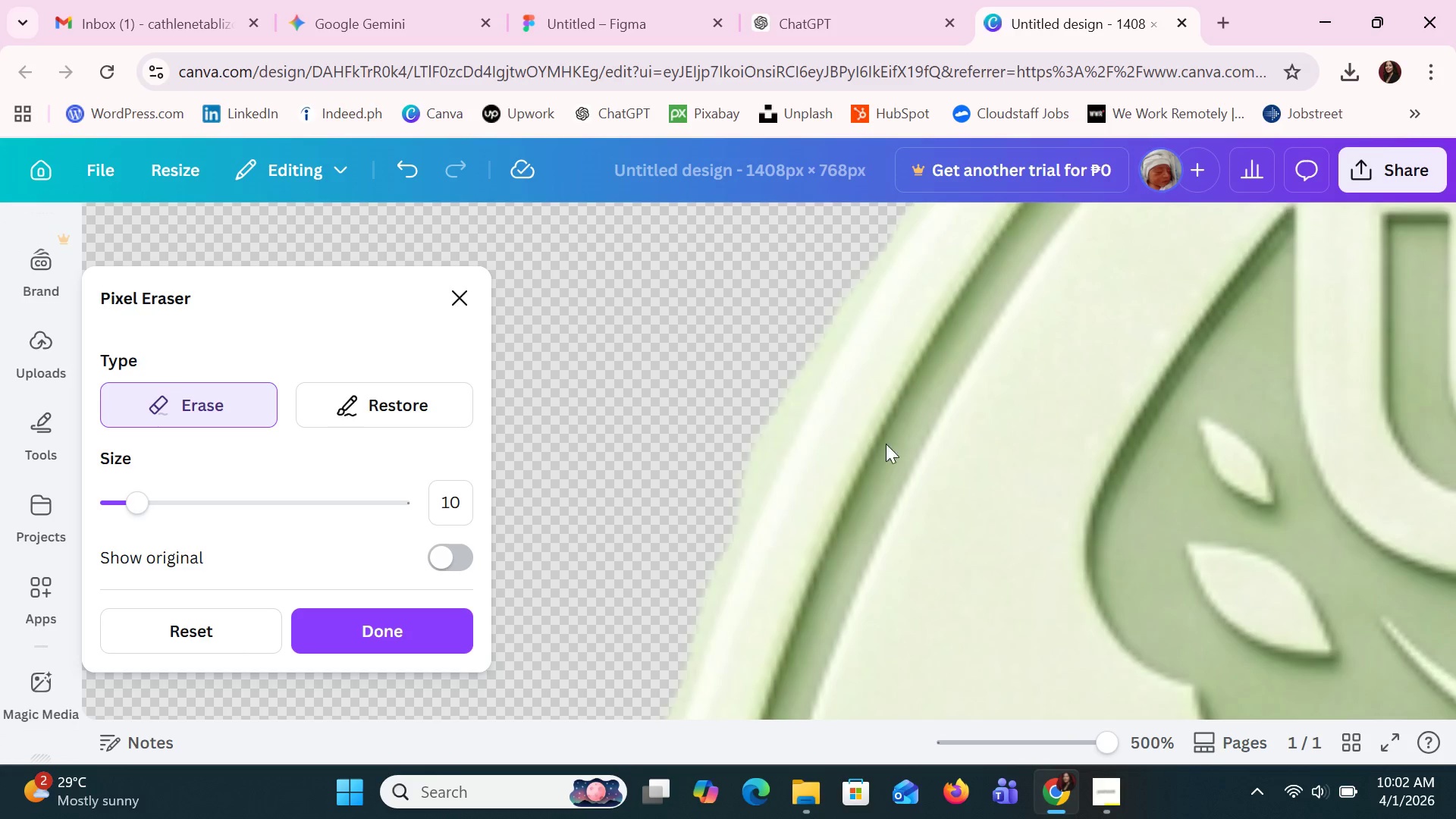 
hold_key(key=ControlLeft, duration=8.0)
left_click_drag(start_coordinate=[130, 509], to_coordinate=[112, 509])
 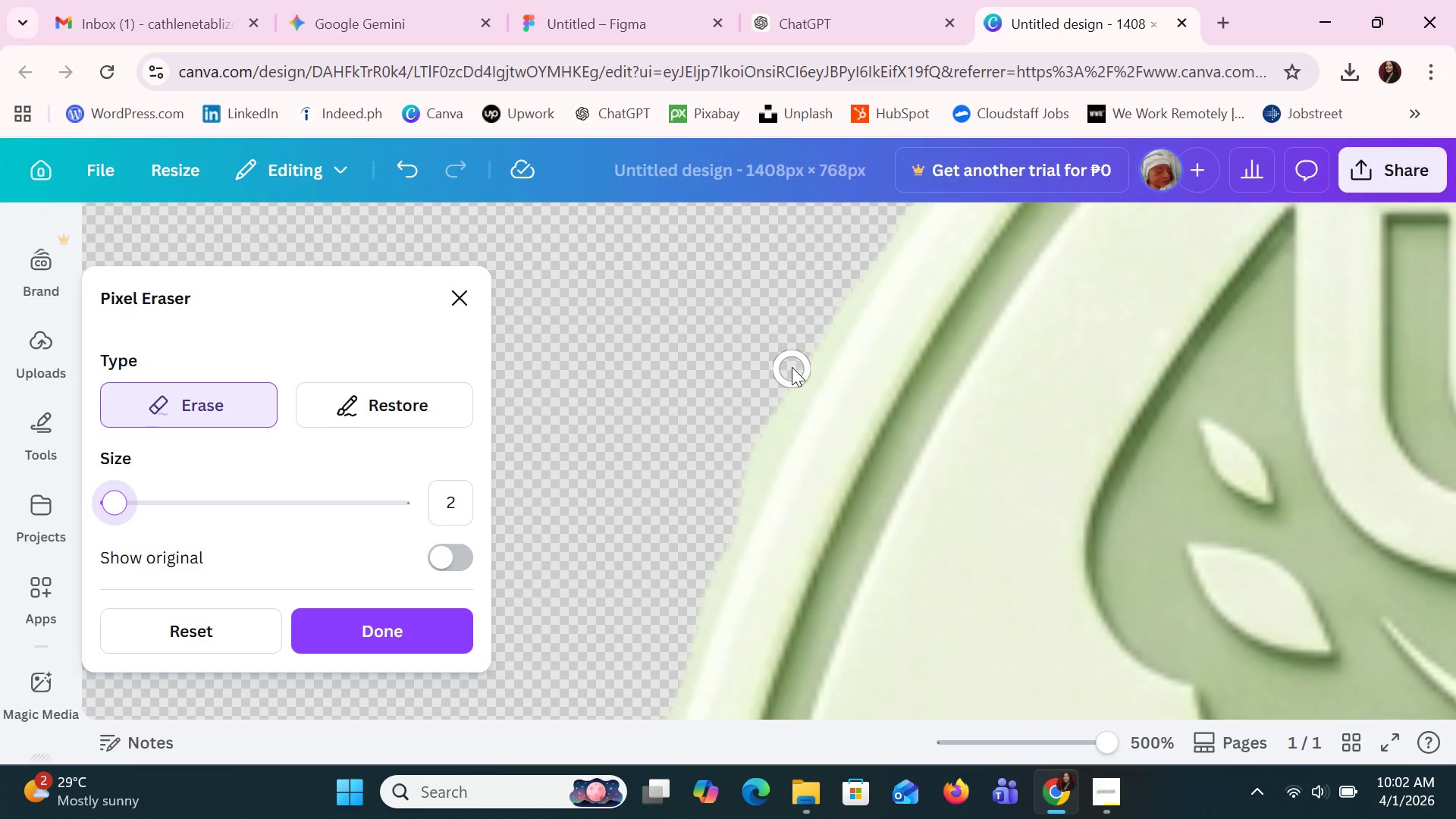 
left_click_drag(start_coordinate=[792, 369], to_coordinate=[686, 603])
 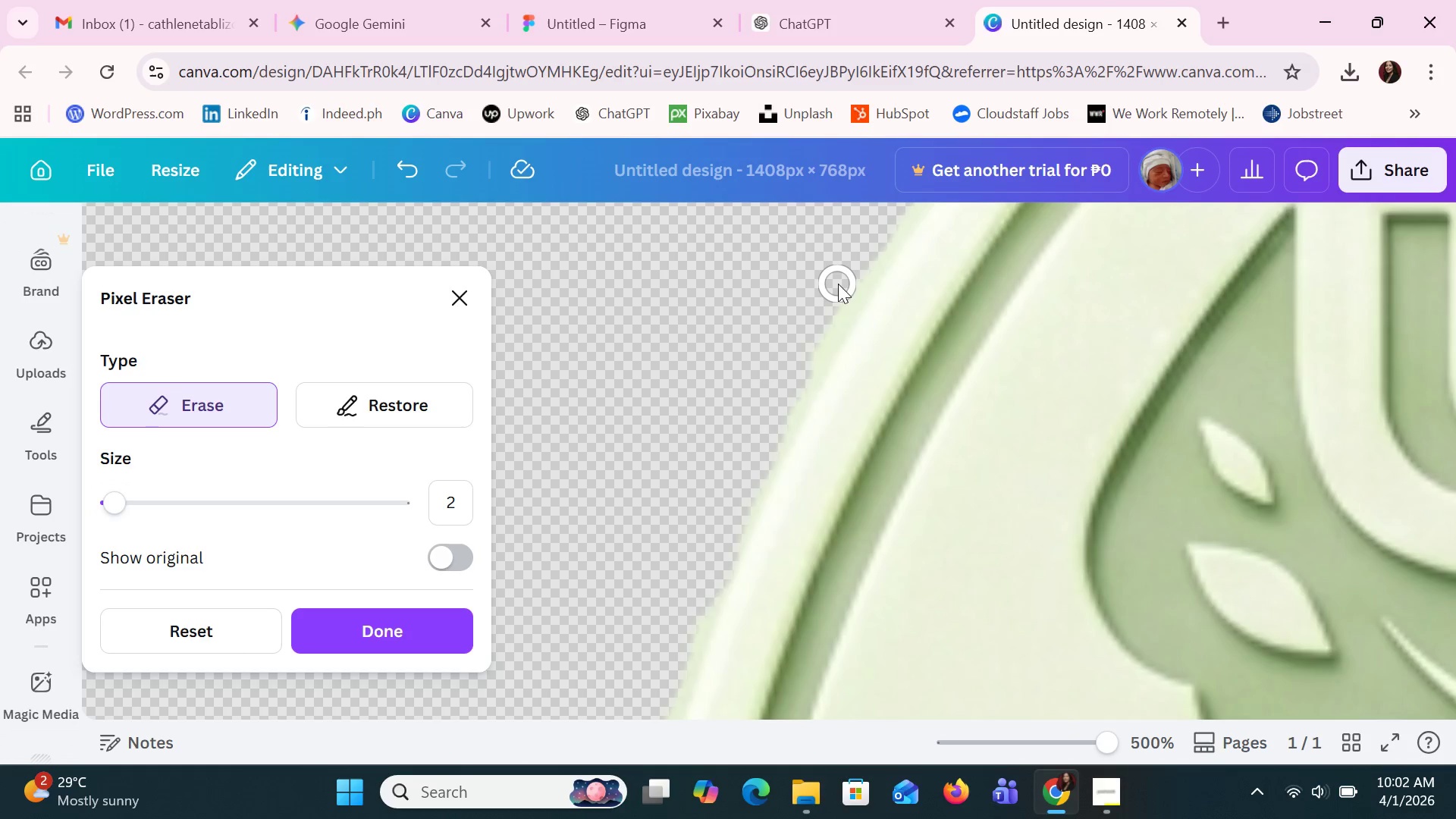 
left_click_drag(start_coordinate=[843, 287], to_coordinate=[788, 365])
 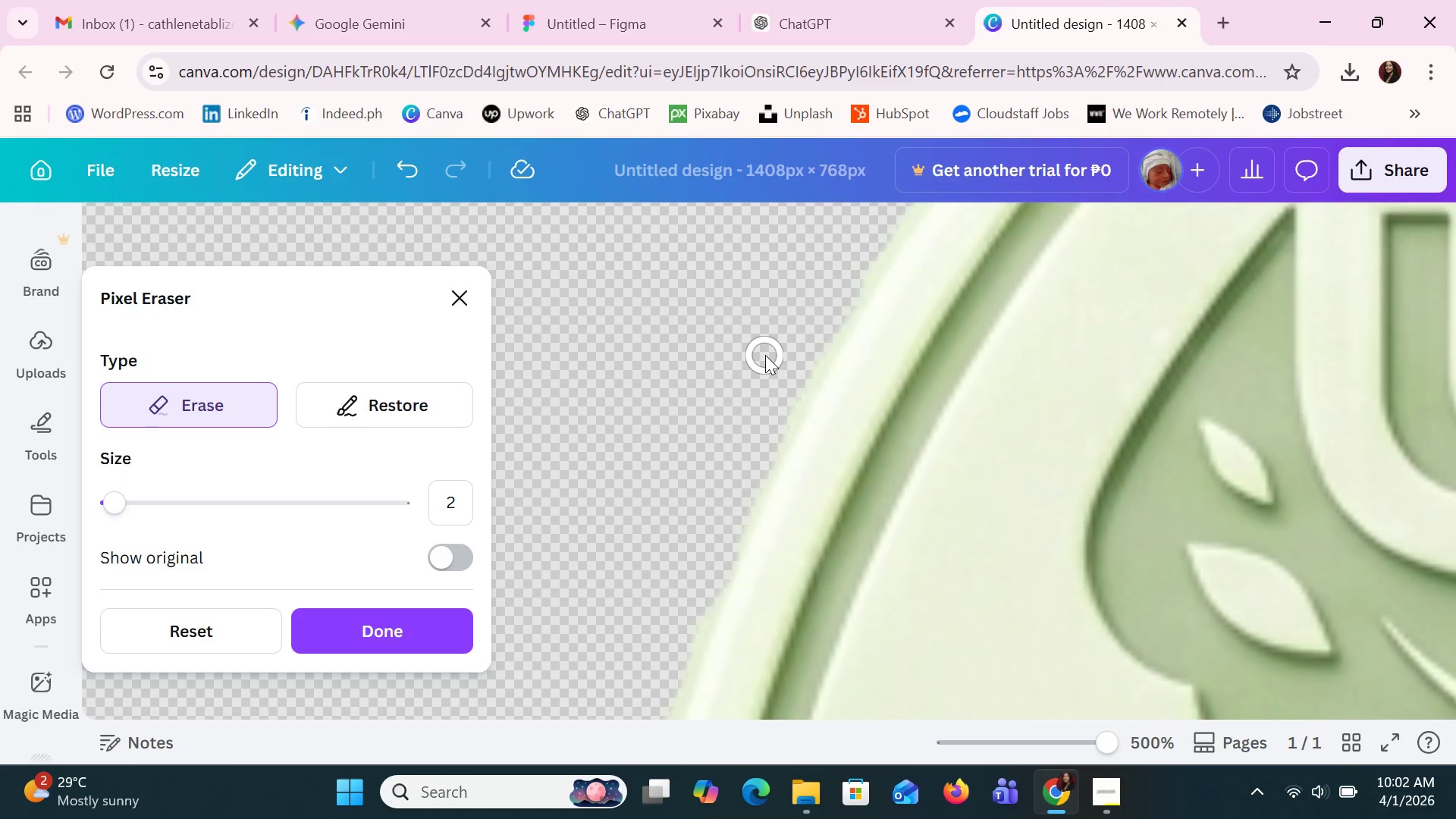 
hold_key(key=ControlLeft, duration=1.25)
scroll: coordinate [407, 156], scroll_direction: down, amount: 3.0
 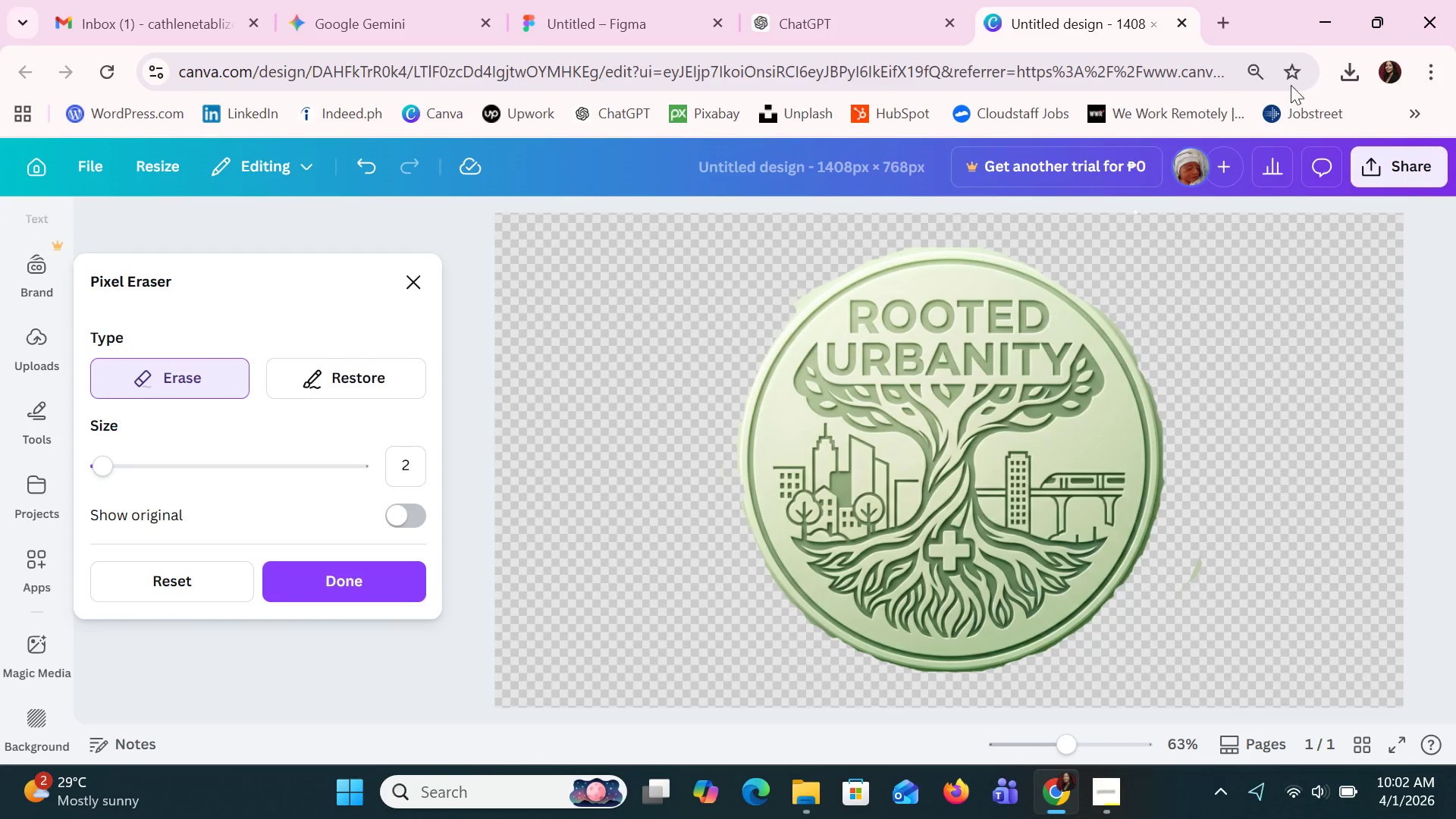 
hold_key(key=ShiftLeft, duration=0.7)
scroll: coordinate [1052, 334], scroll_direction: up, amount: 4.0
 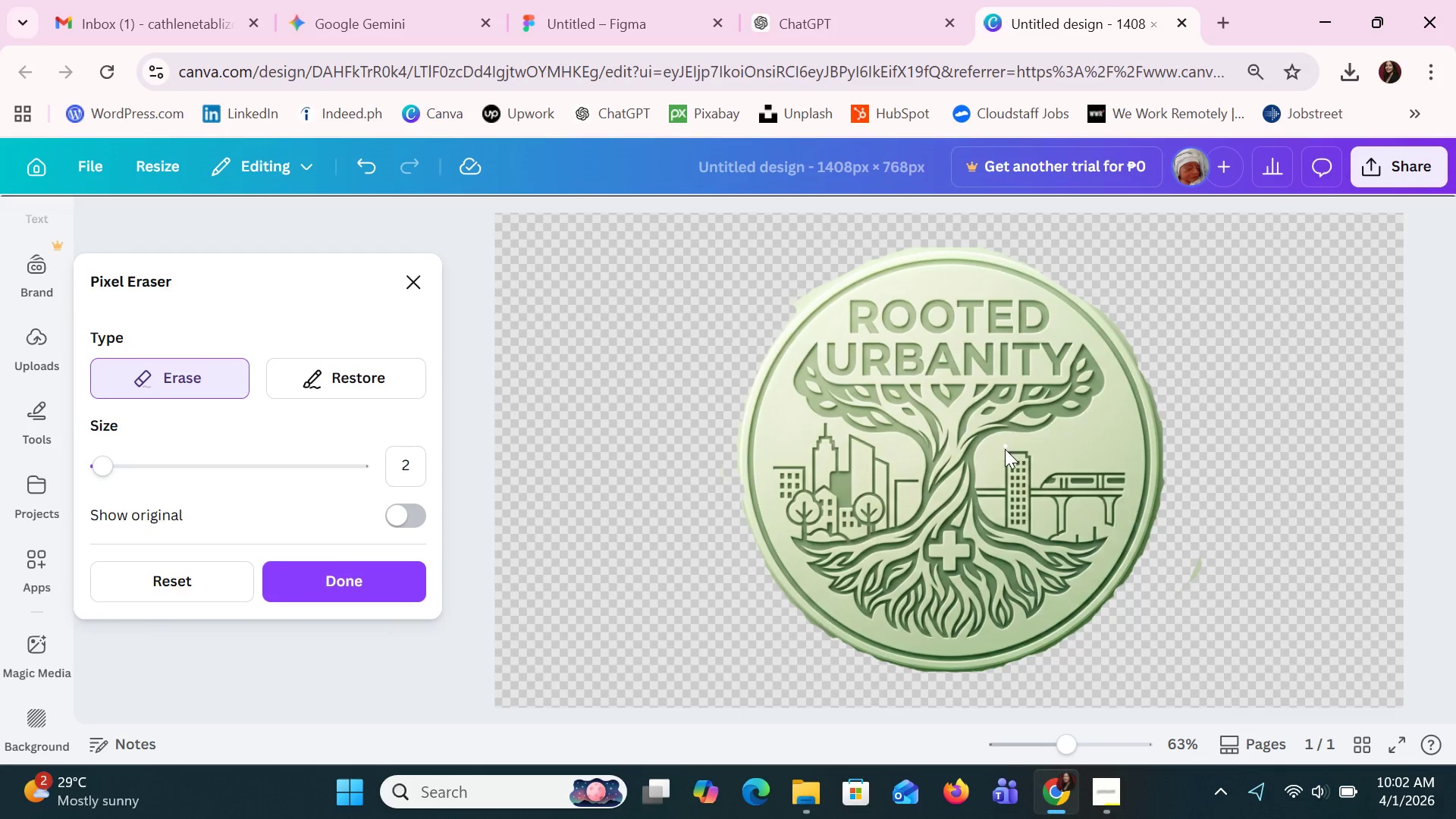 
hold_key(key=ShiftLeft, duration=0.55)
scroll: coordinate [1002, 450], scroll_direction: up, amount: 4.0
 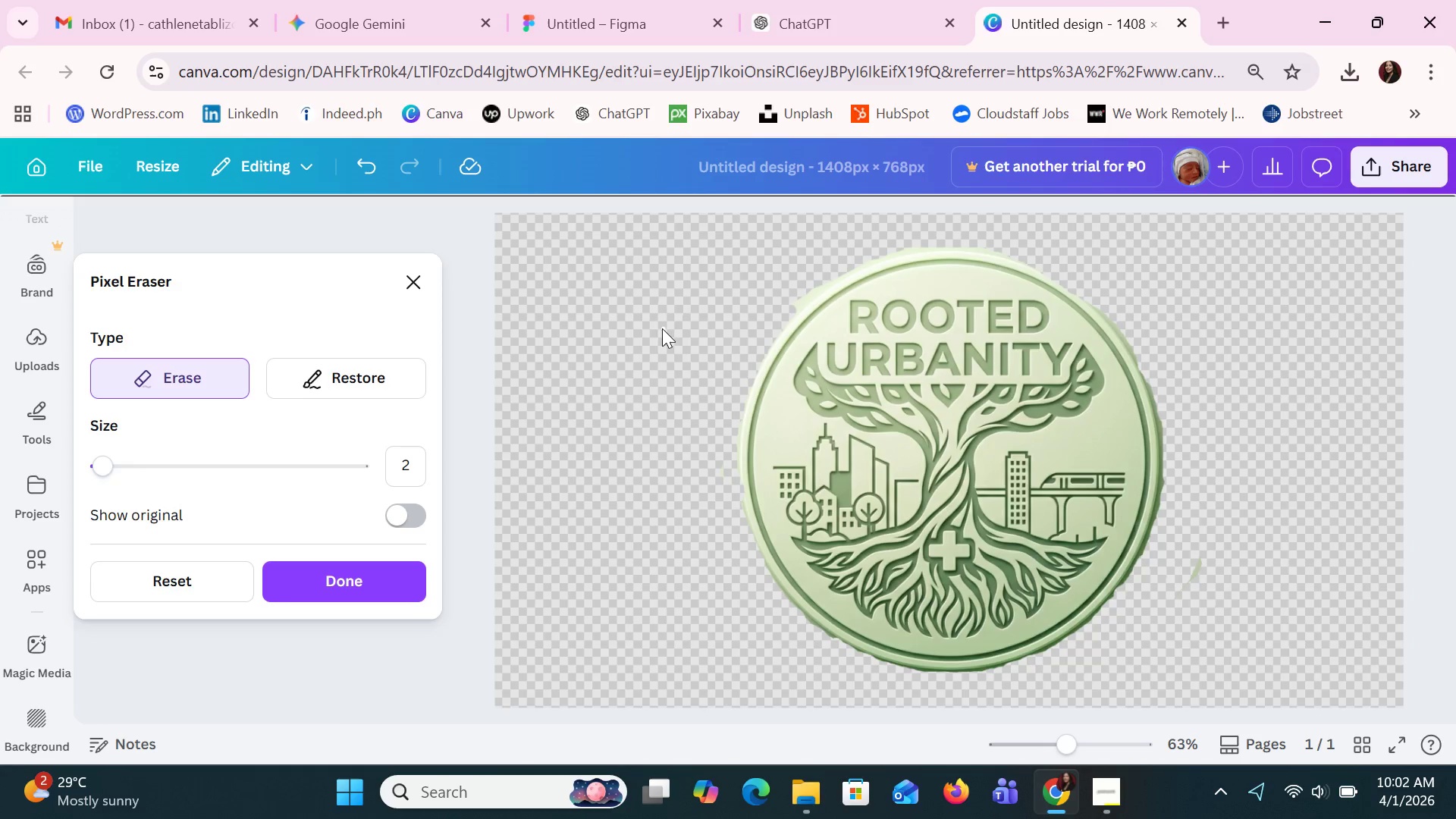 
hold_key(key=ControlLeft, duration=0.8)
left_click([662, 328])
 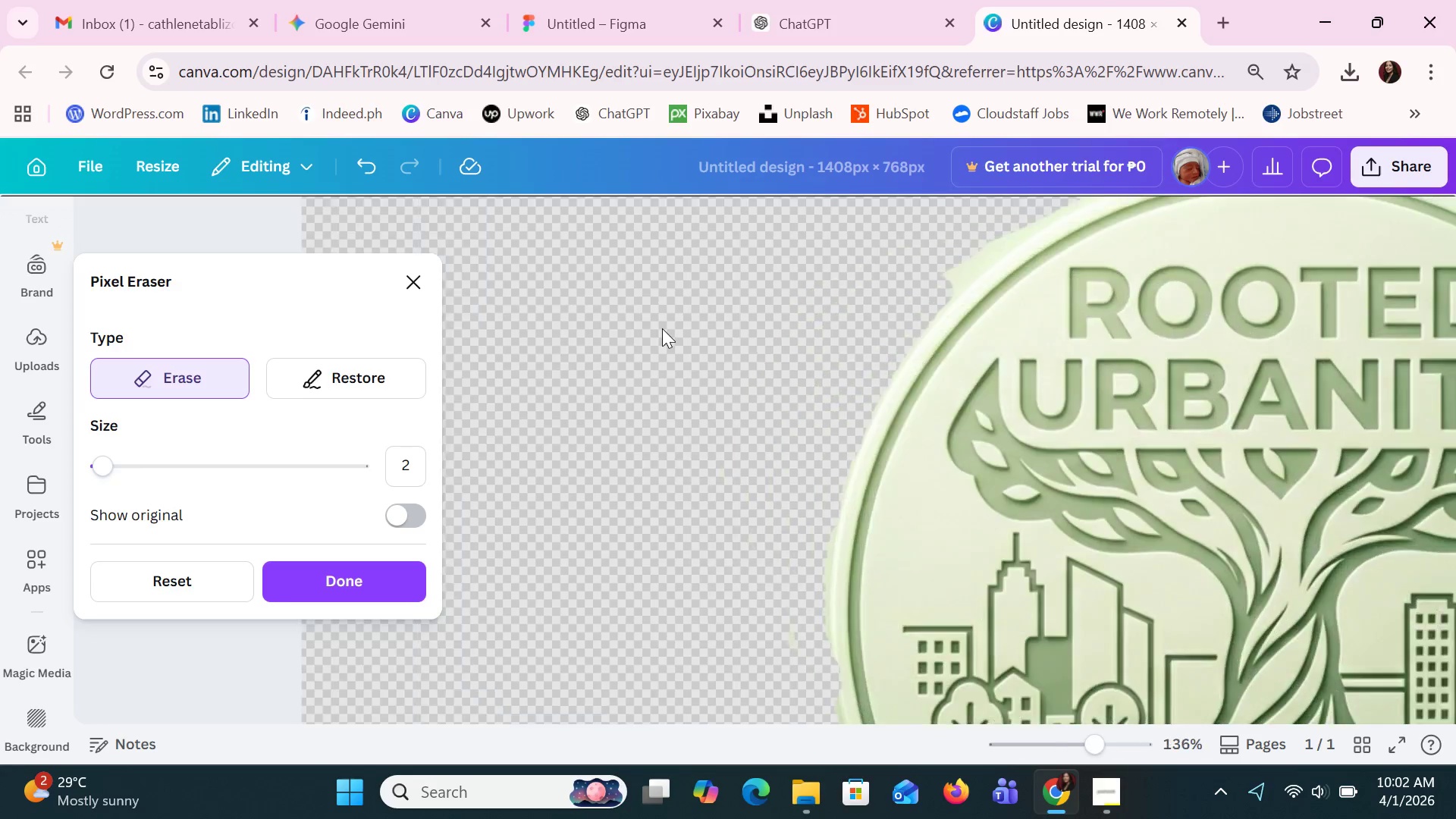 
scroll: coordinate [662, 328], scroll_direction: up, amount: 2.0
 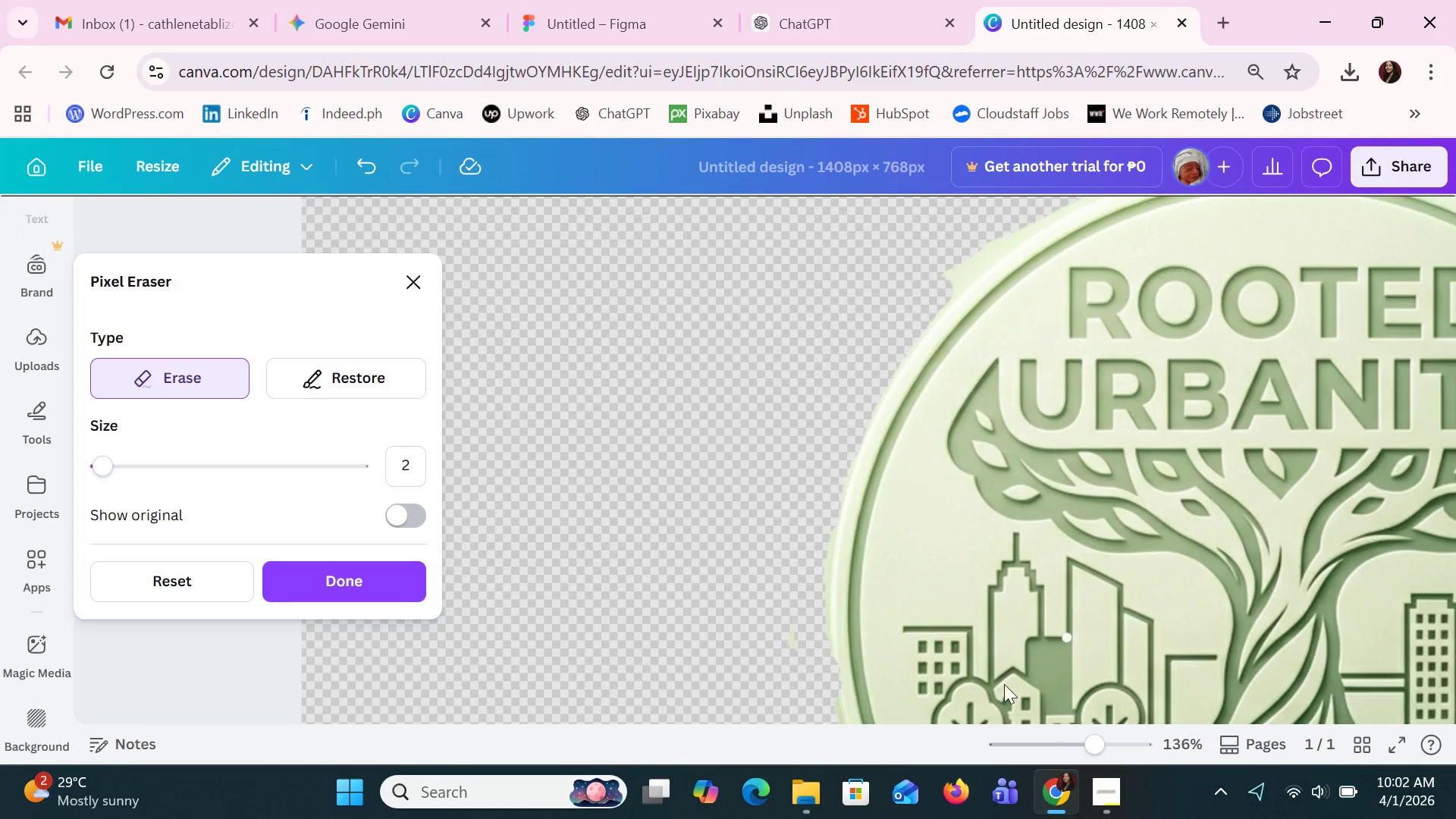 
hold_key(key=ControlLeft, duration=0.52)
scroll: coordinate [1030, 631], scroll_direction: down, amount: 3.0
 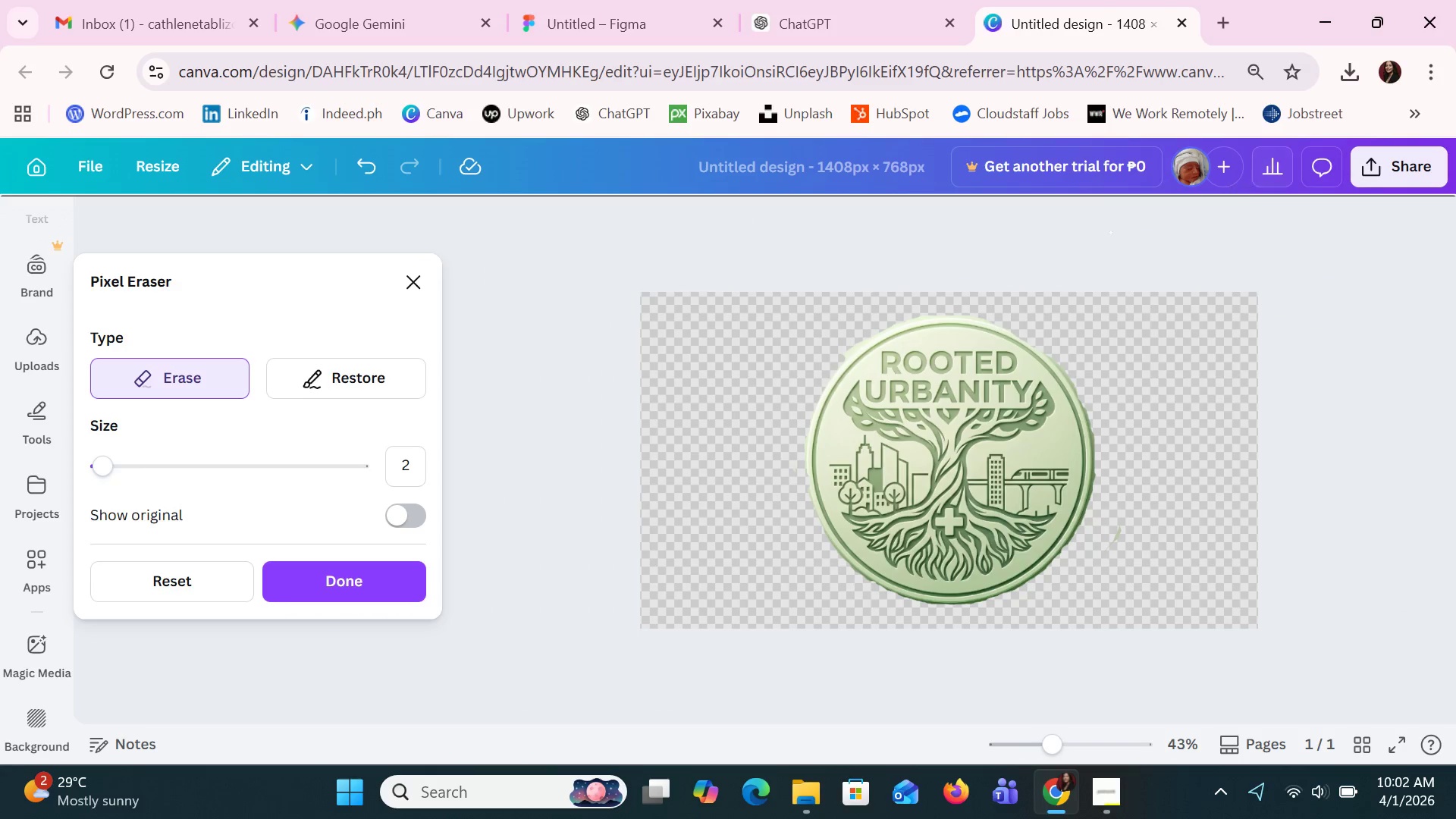 
hold_key(key=ShiftLeft, duration=1.5)
scroll: coordinate [1058, 428], scroll_direction: up, amount: 3.0
 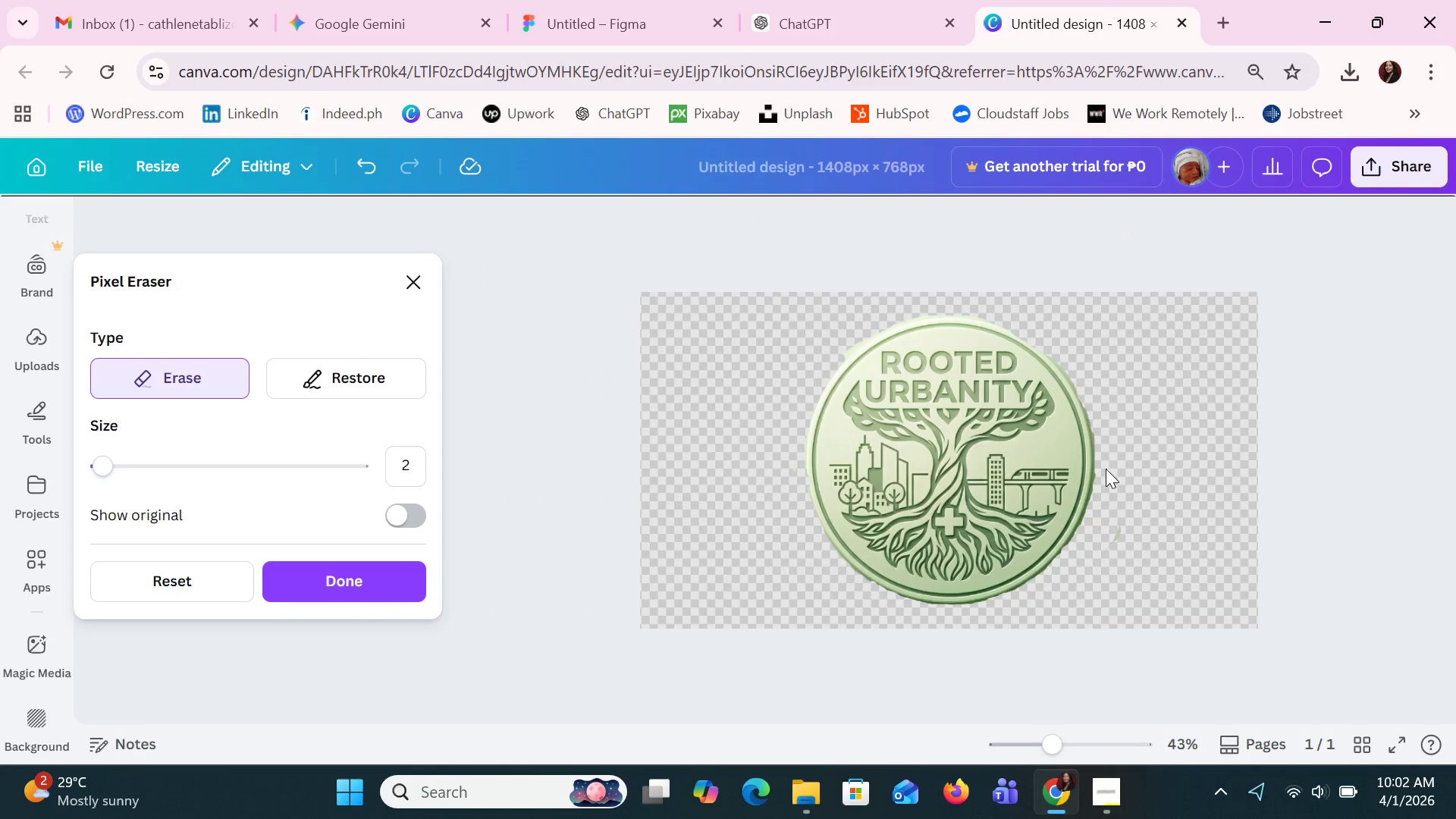 
key(Shift+ShiftLeft)
 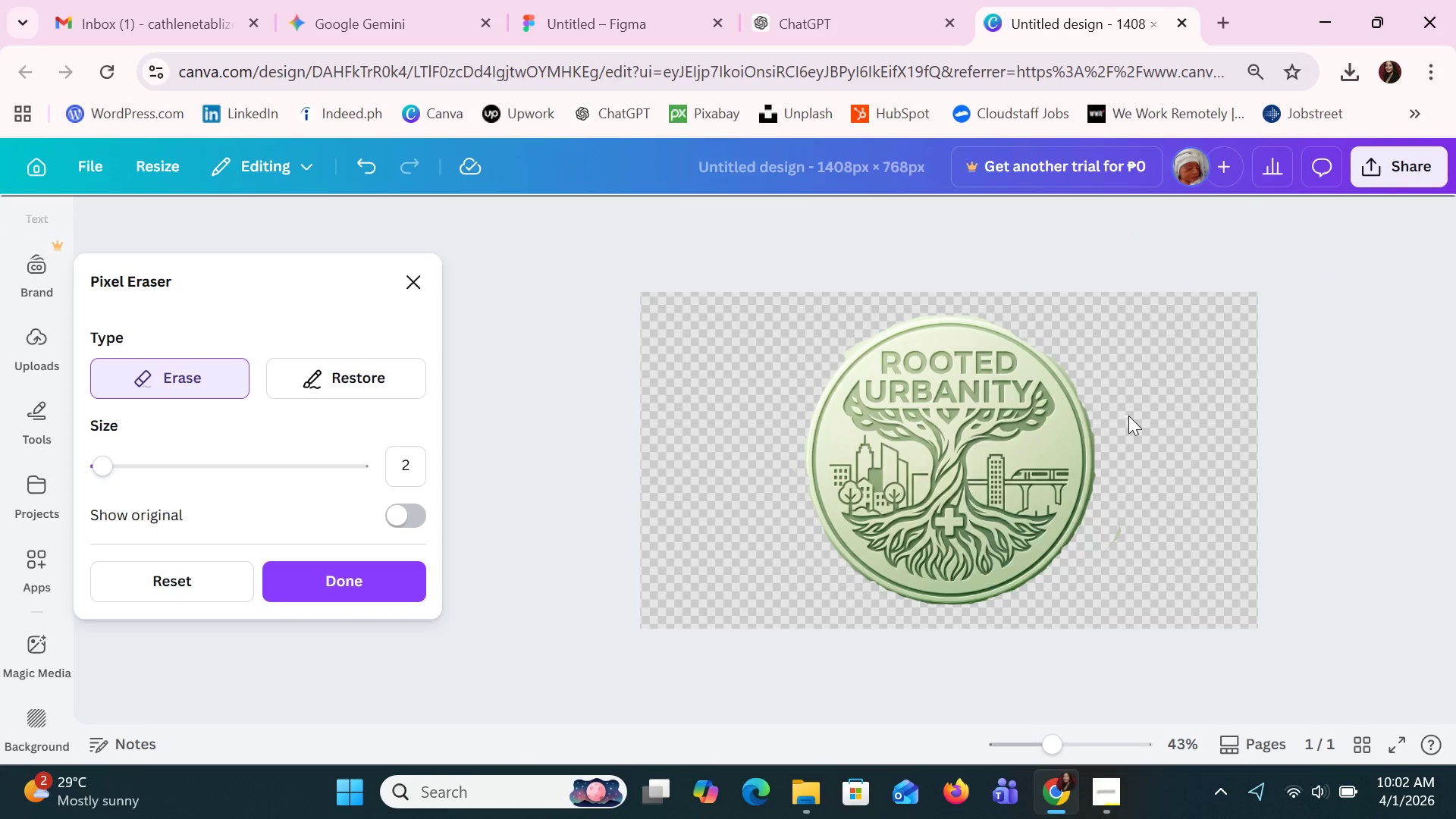 
key(Shift+ShiftLeft)
 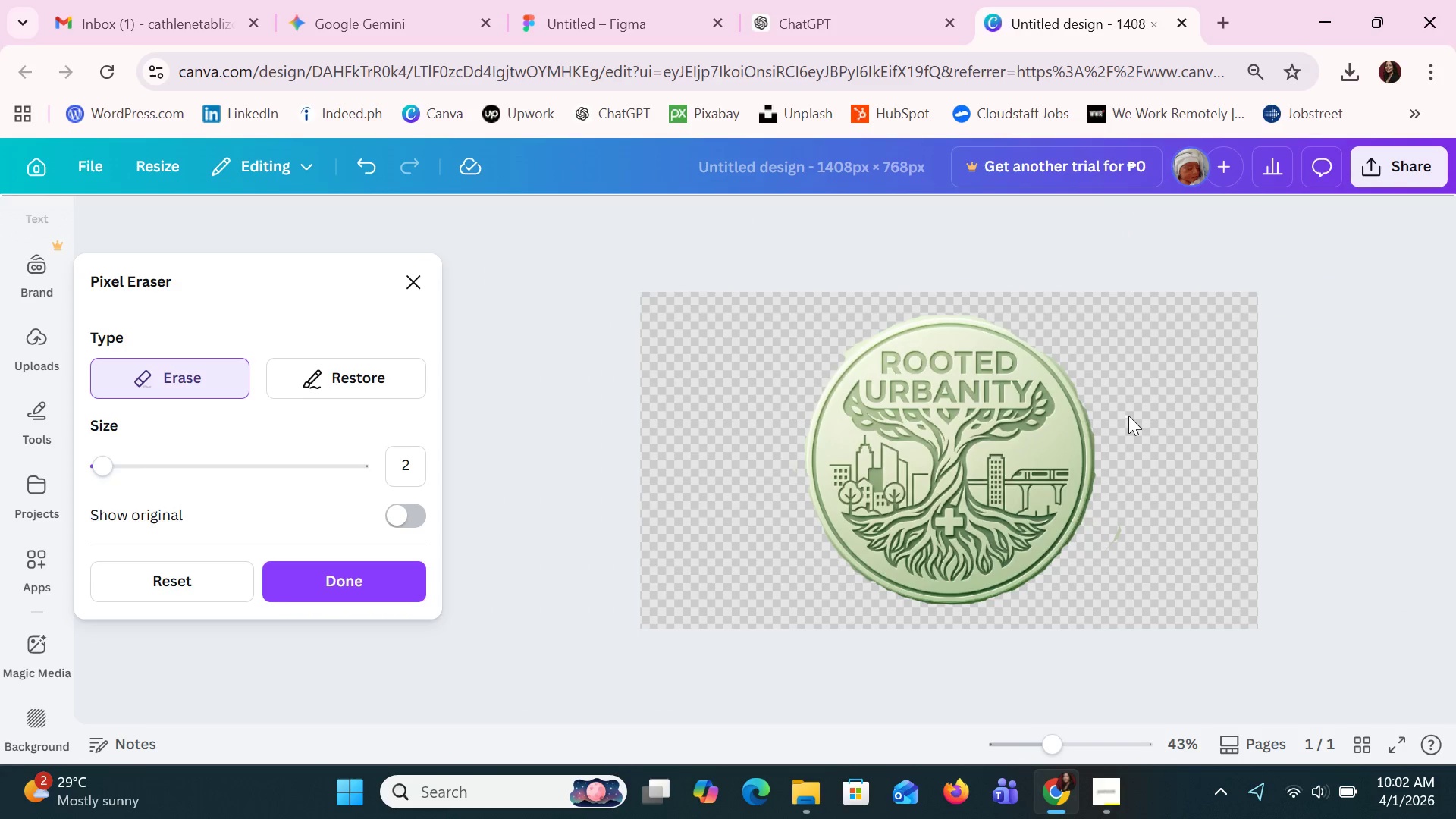 
key(Shift+ShiftLeft)
 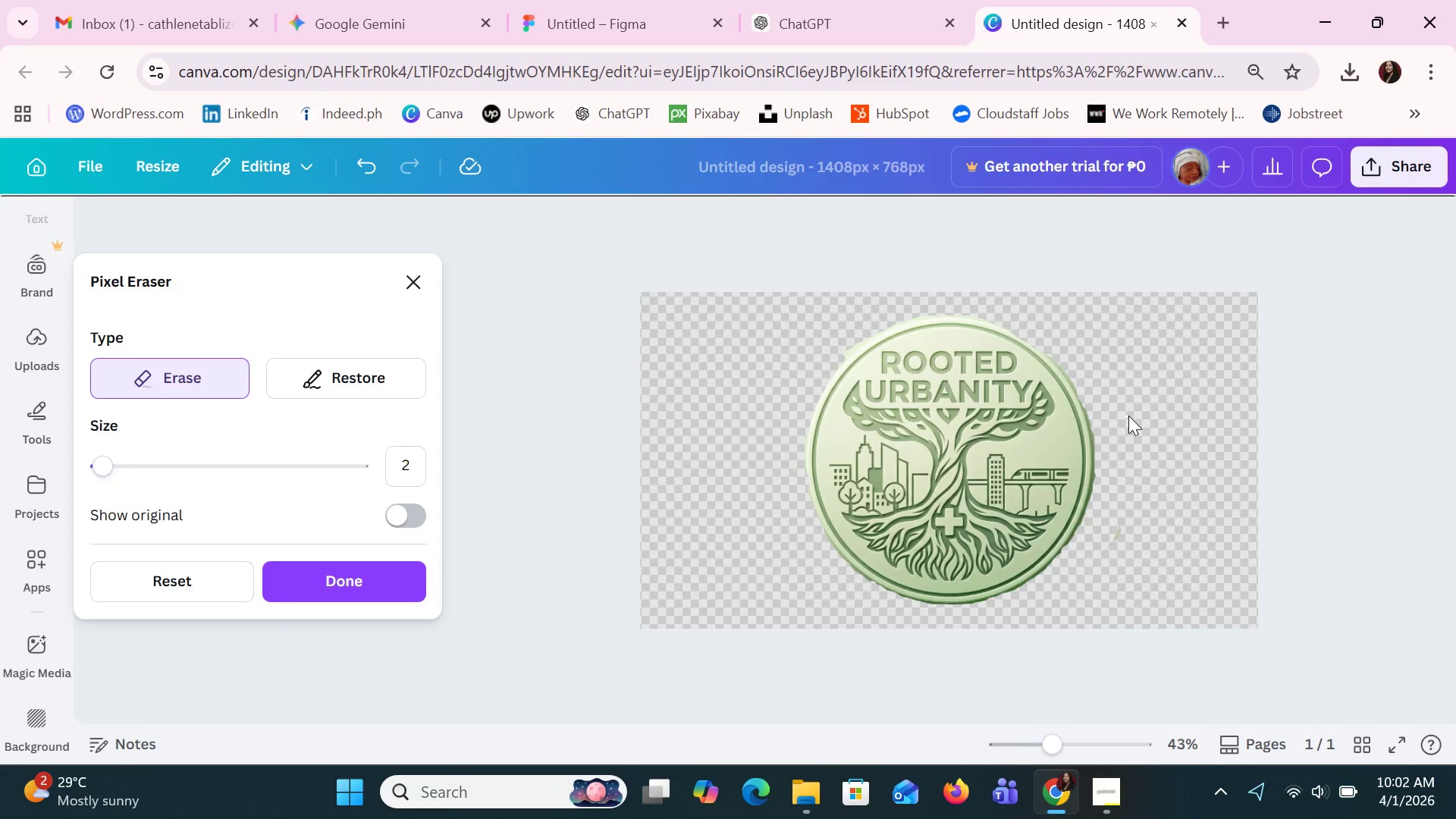 
key(Shift+ShiftLeft)
 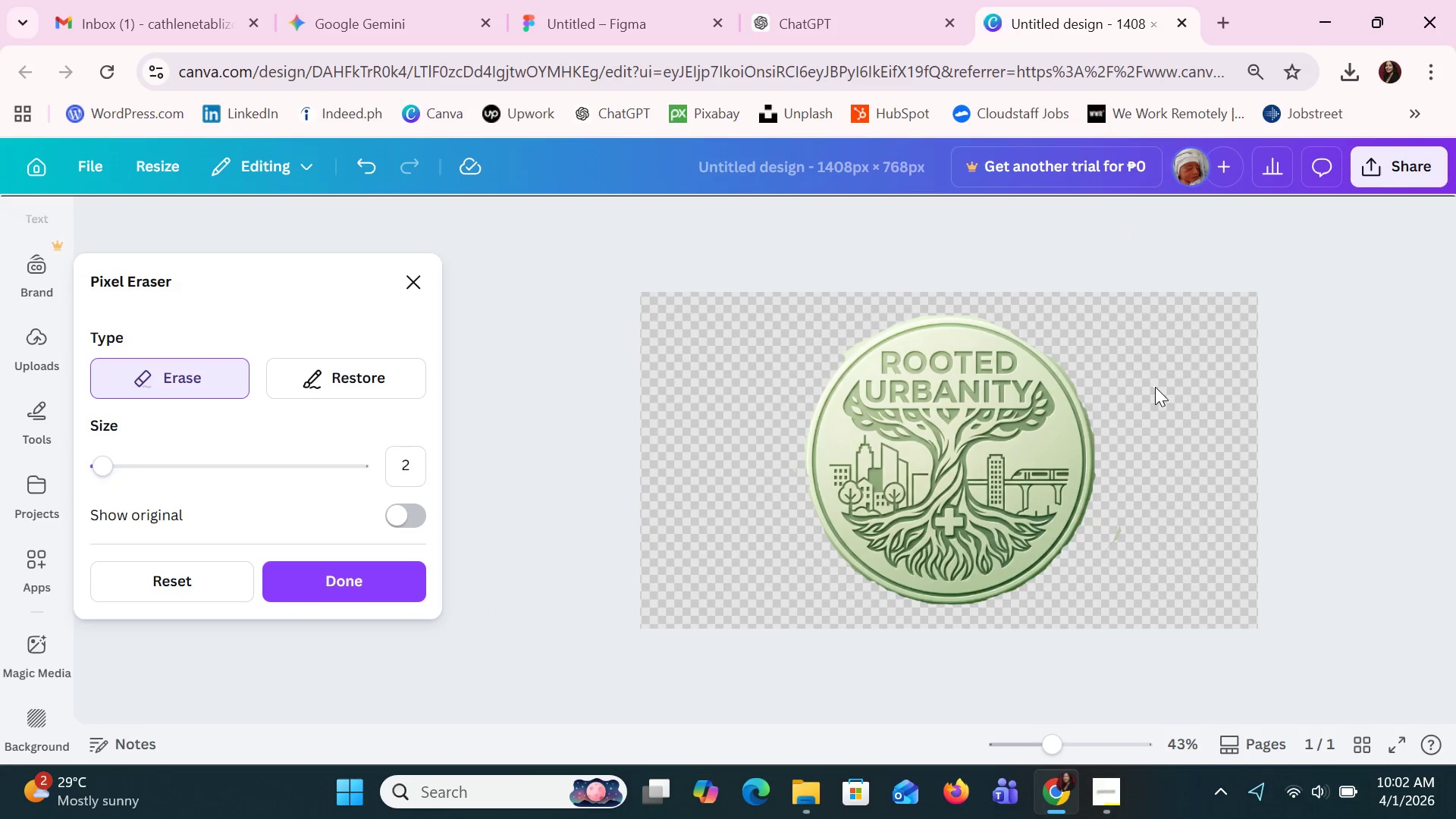 
left_click([1155, 388])
 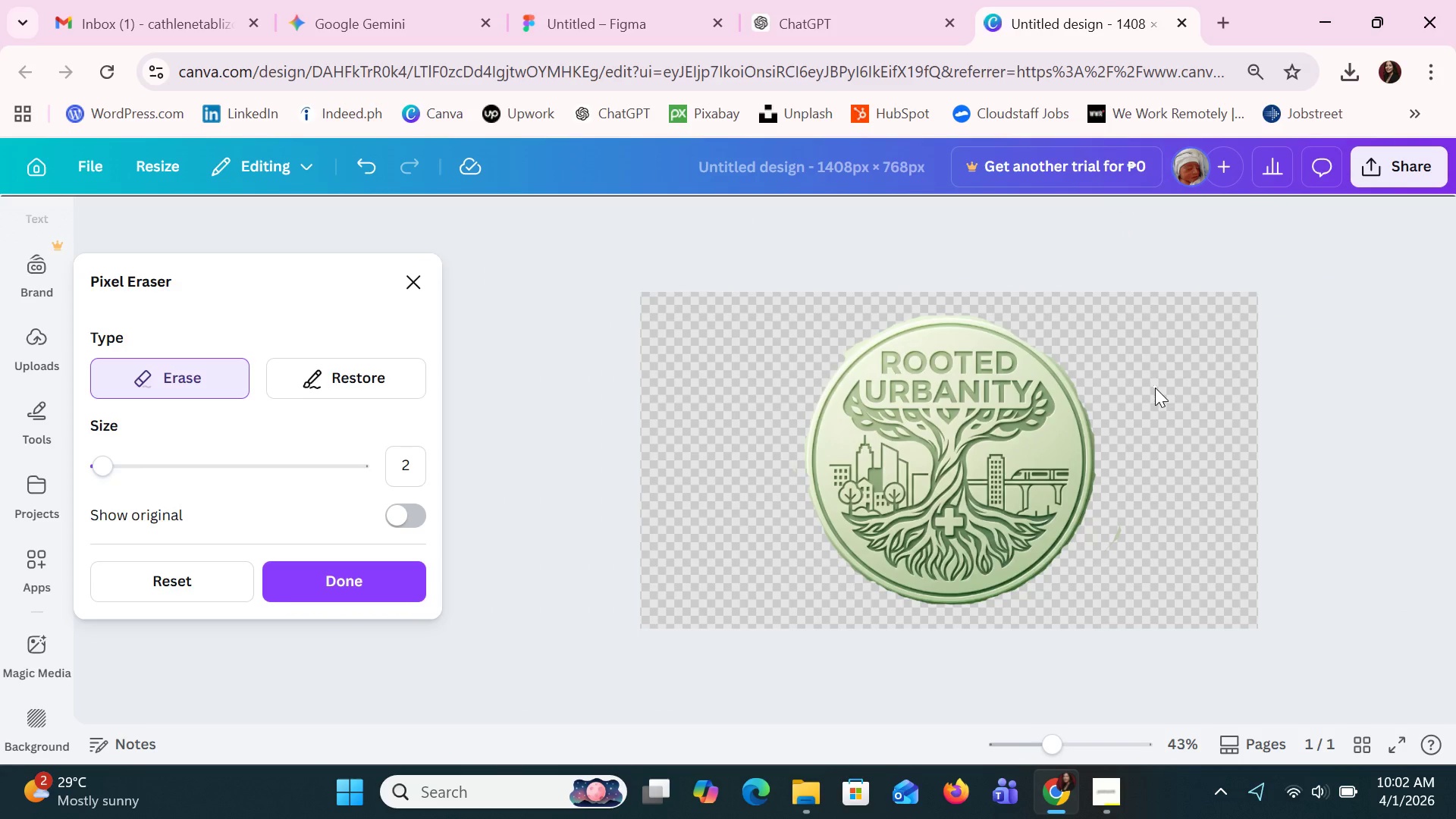 
hold_key(key=ControlLeft, duration=1.36)
scroll: coordinate [1160, 388], scroll_direction: up, amount: 5.0
 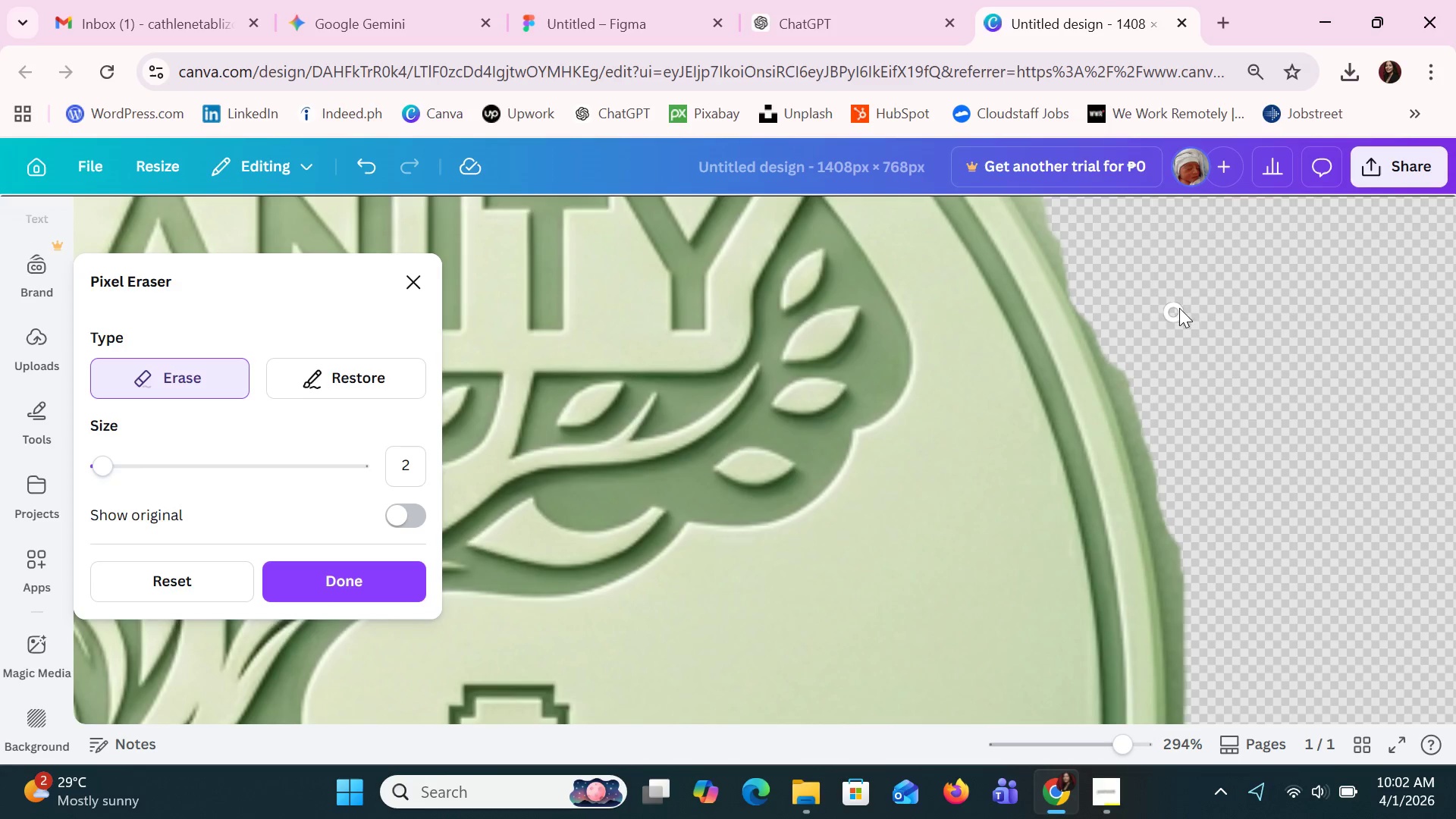 
left_click_drag(start_coordinate=[1184, 297], to_coordinate=[1215, 362])
 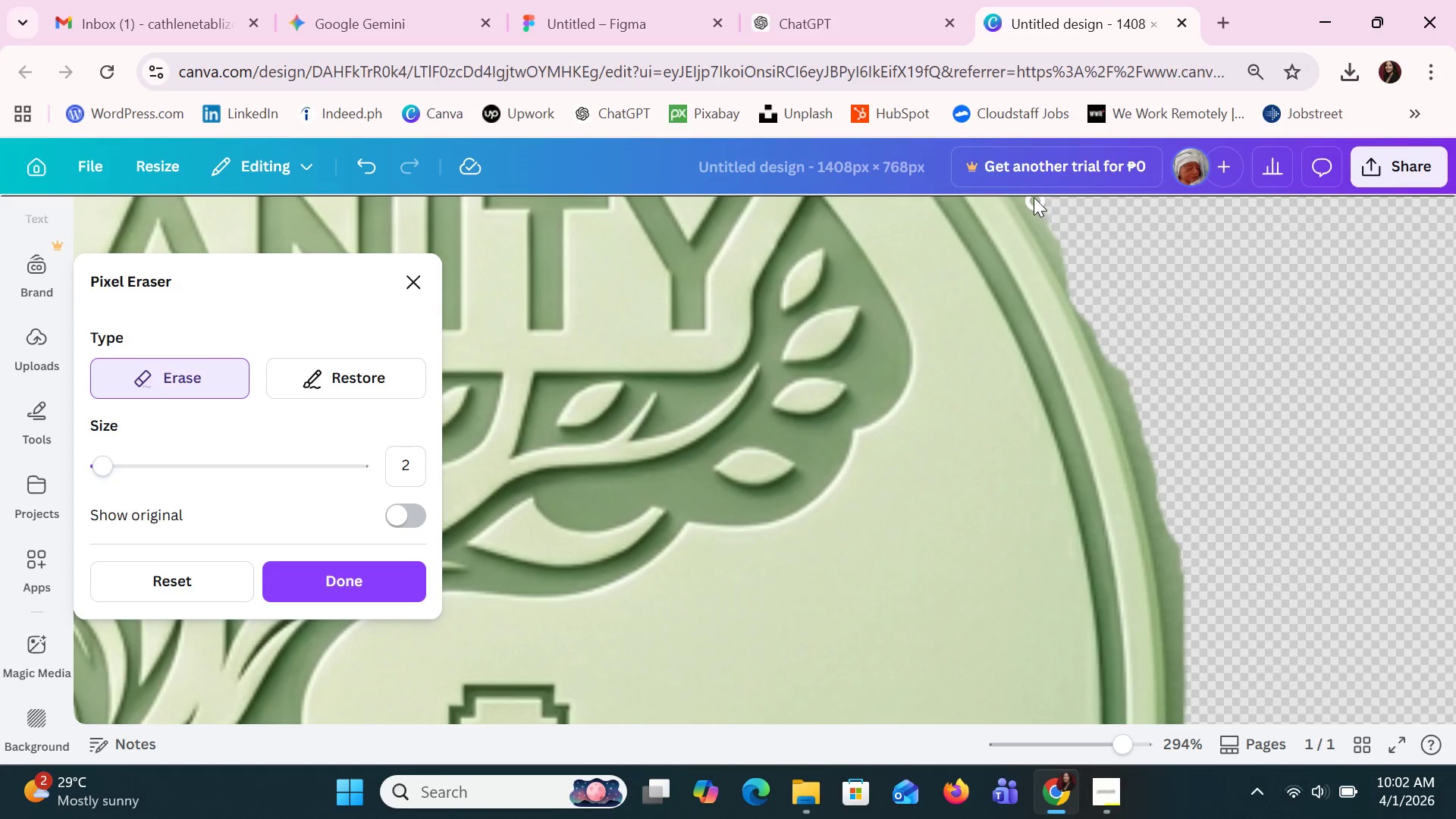 
left_click_drag(start_coordinate=[1031, 196], to_coordinate=[1183, 582])
 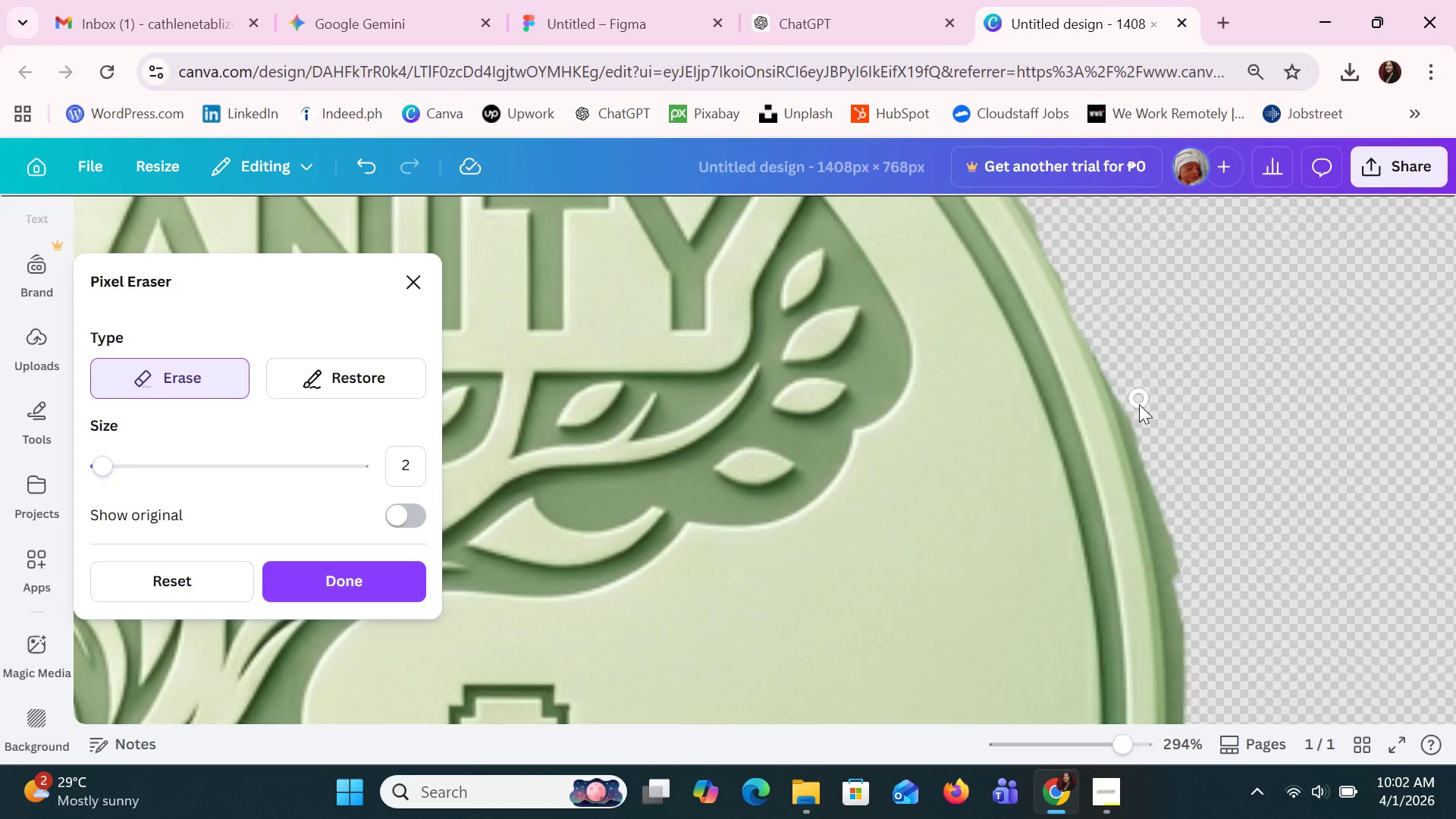 
left_click_drag(start_coordinate=[1128, 415], to_coordinate=[1167, 588])
 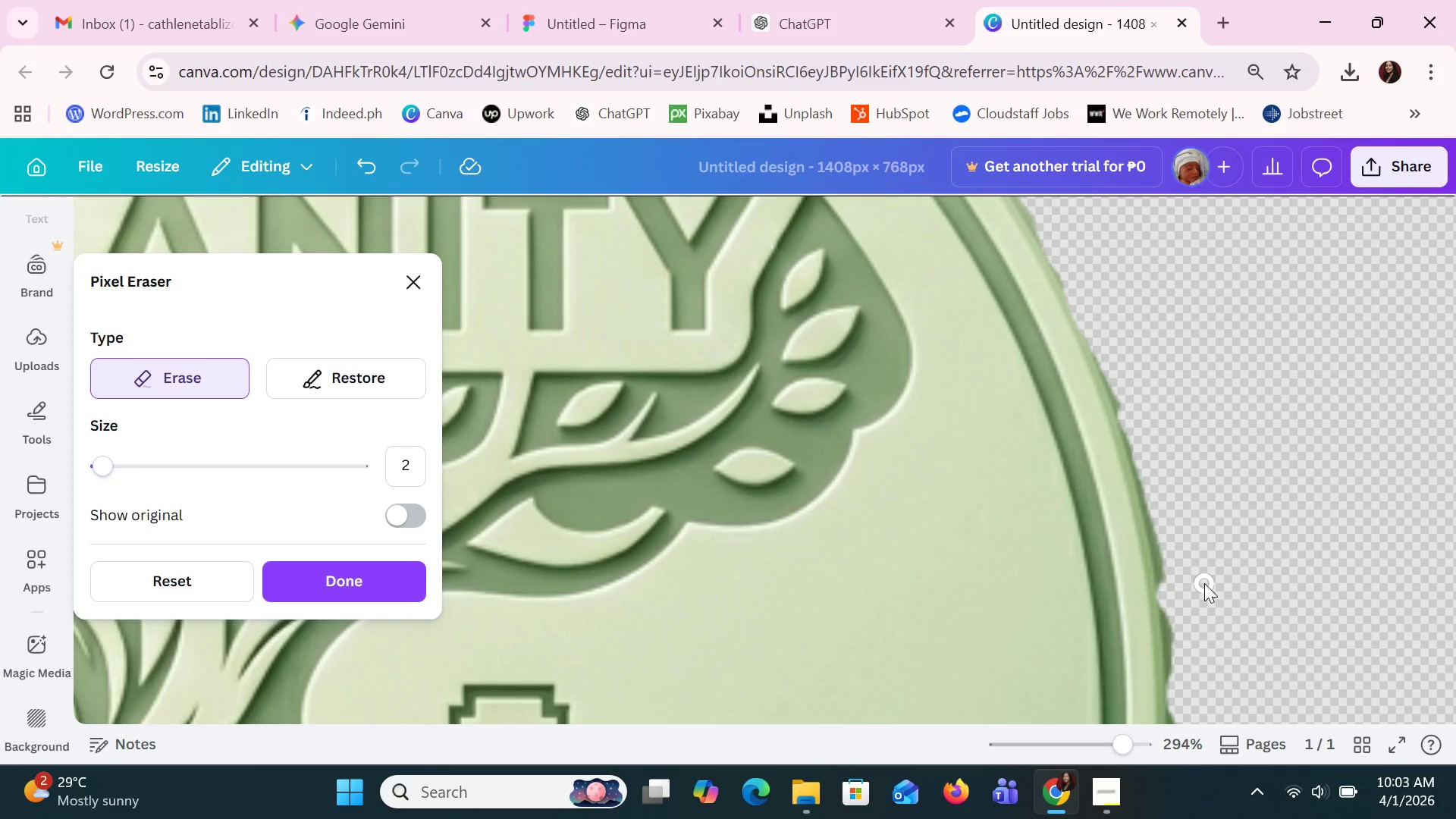 
hold_key(key=ControlLeft, duration=0.86)
scroll: coordinate [1204, 583], scroll_direction: down, amount: 4.0
 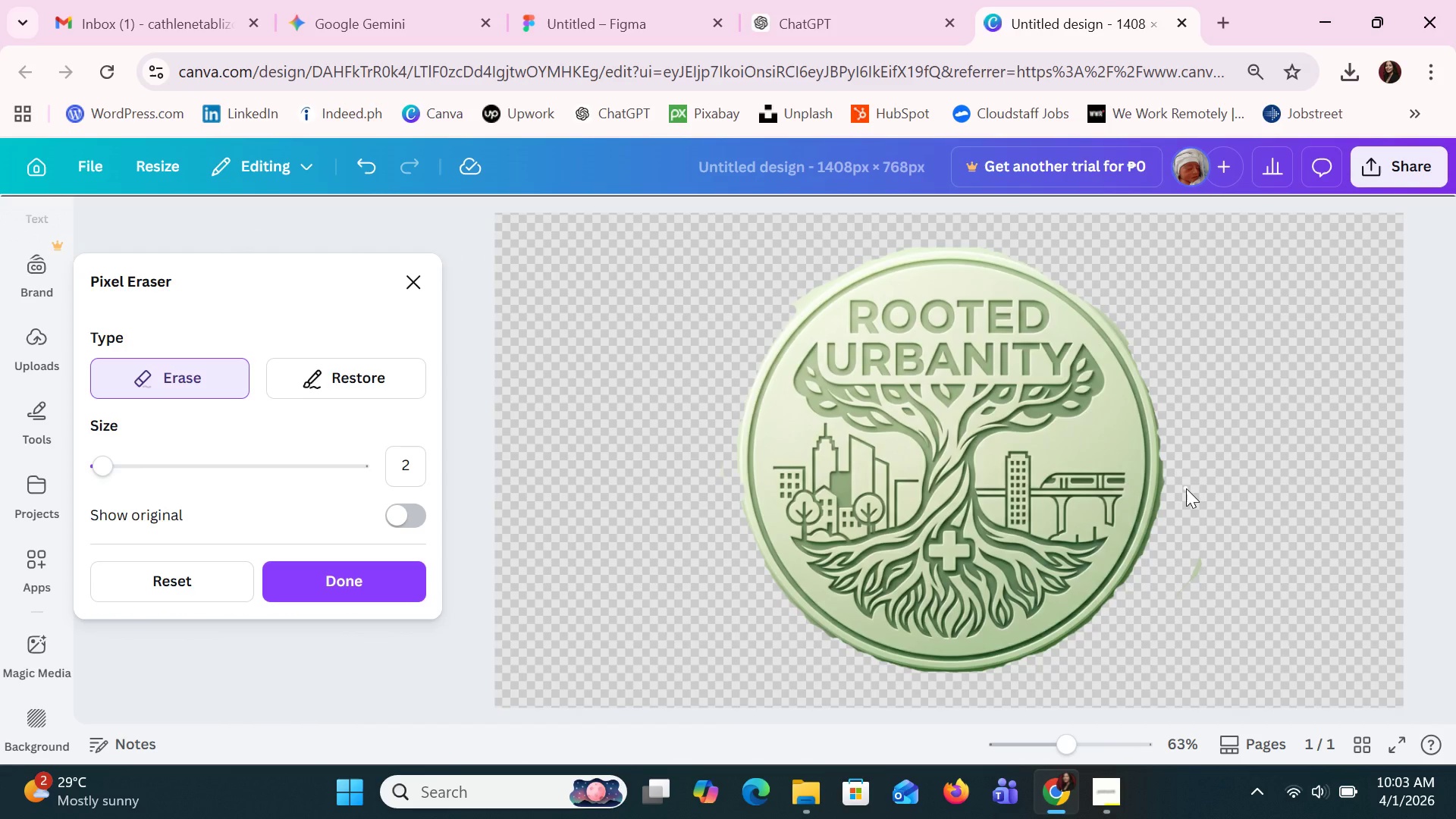 
key(Meta+MetaLeft)
 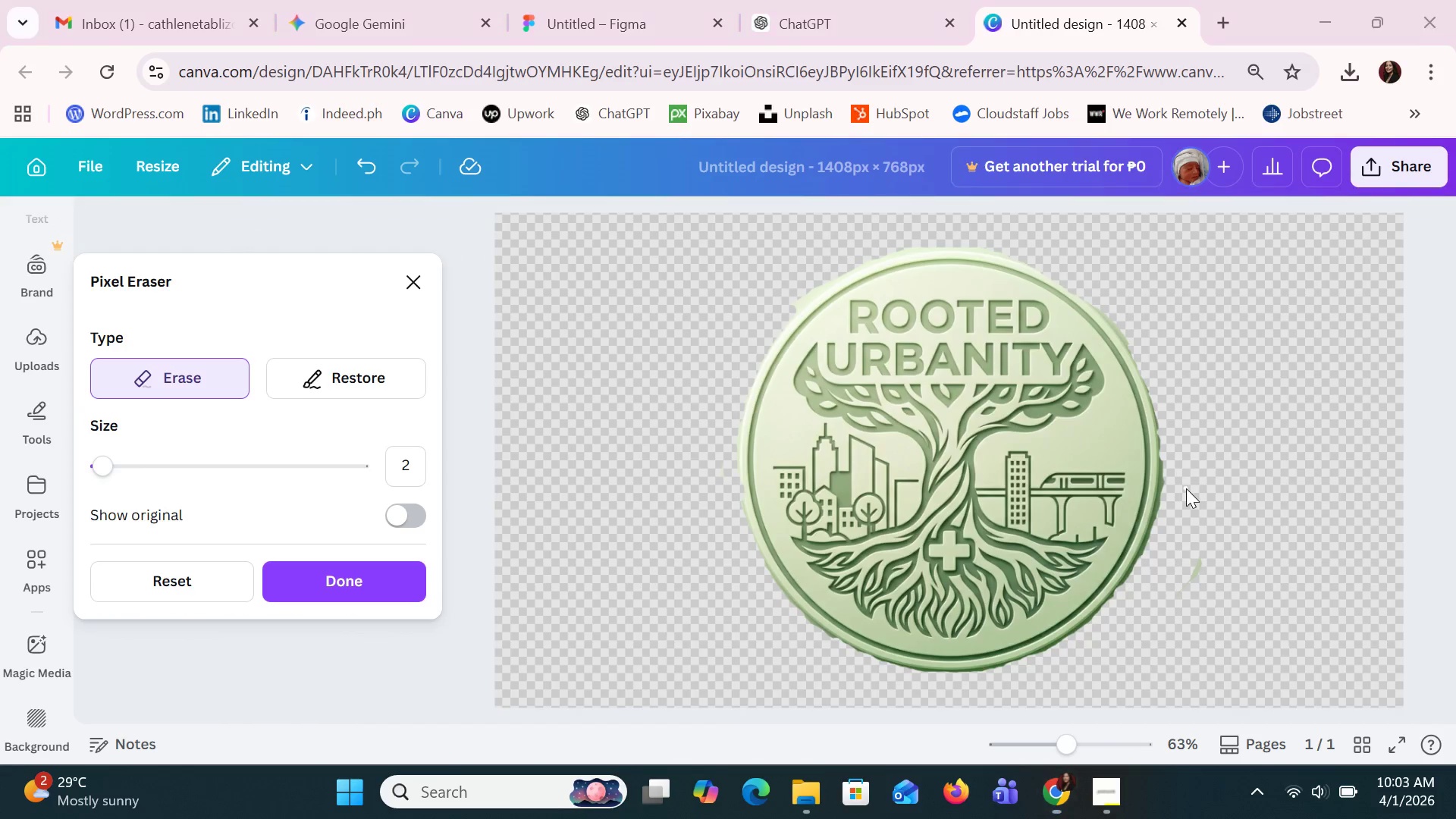 
type(paint)
 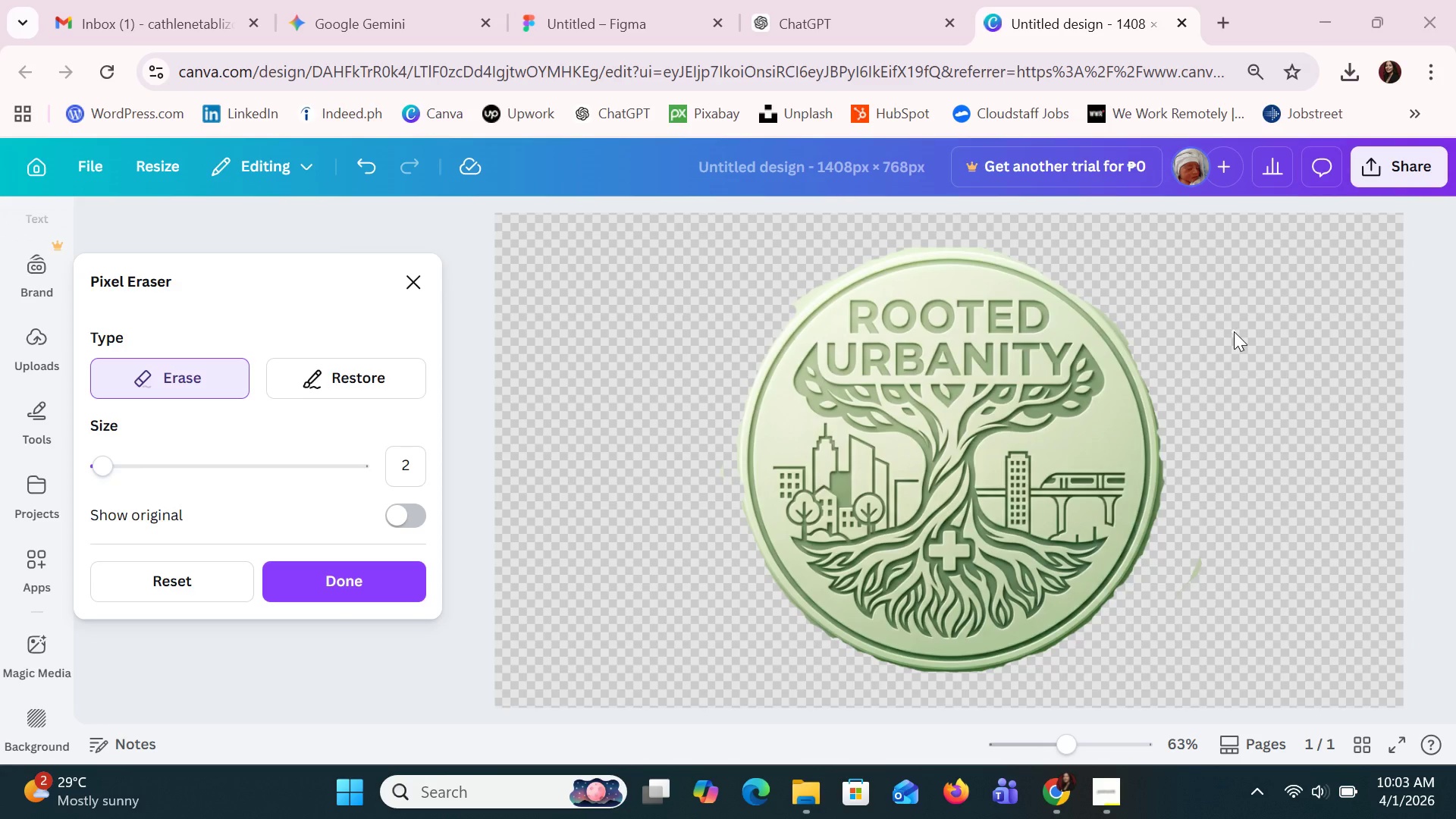 
wait(22.38)
 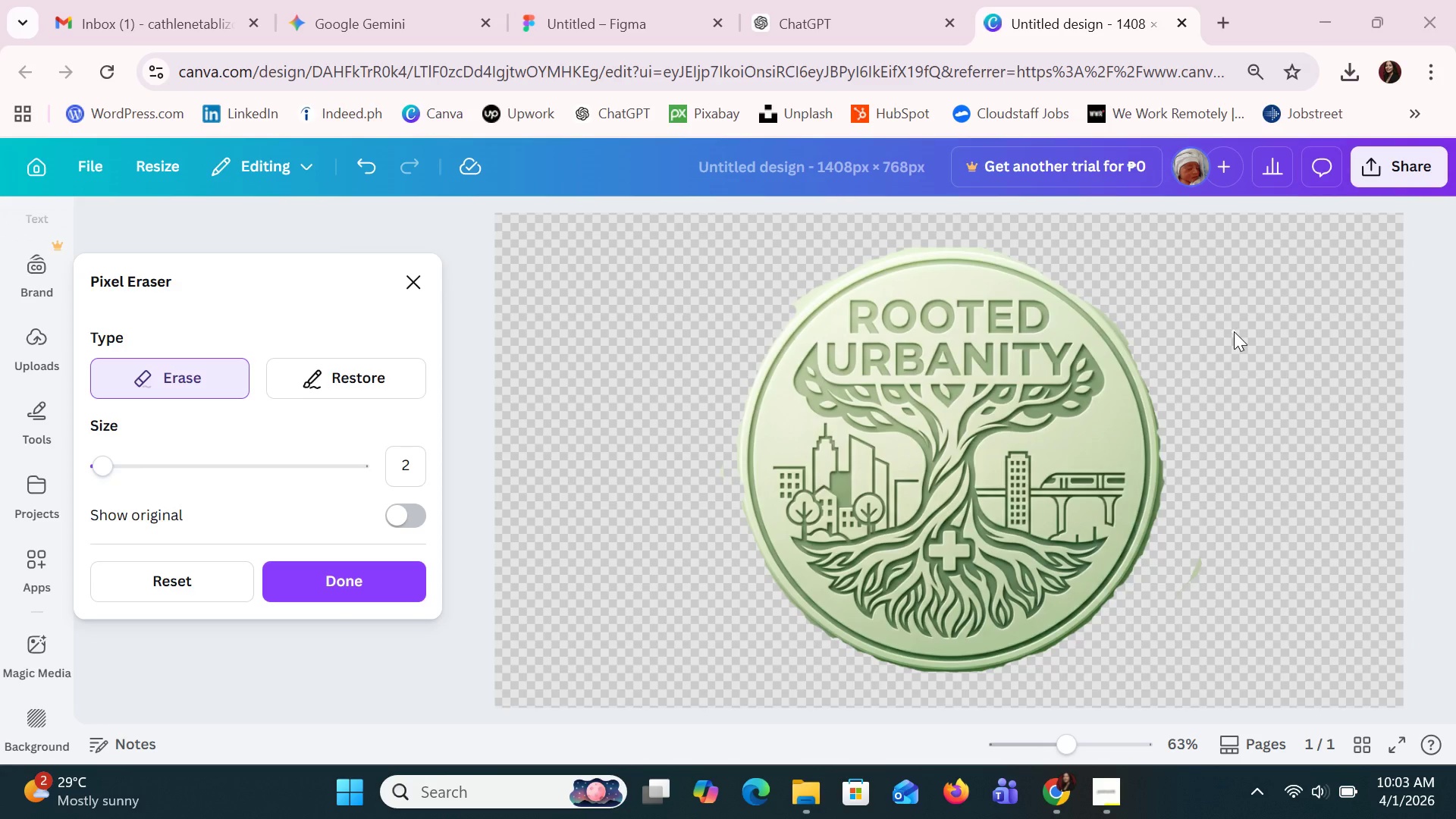 
left_click([532, 794])
 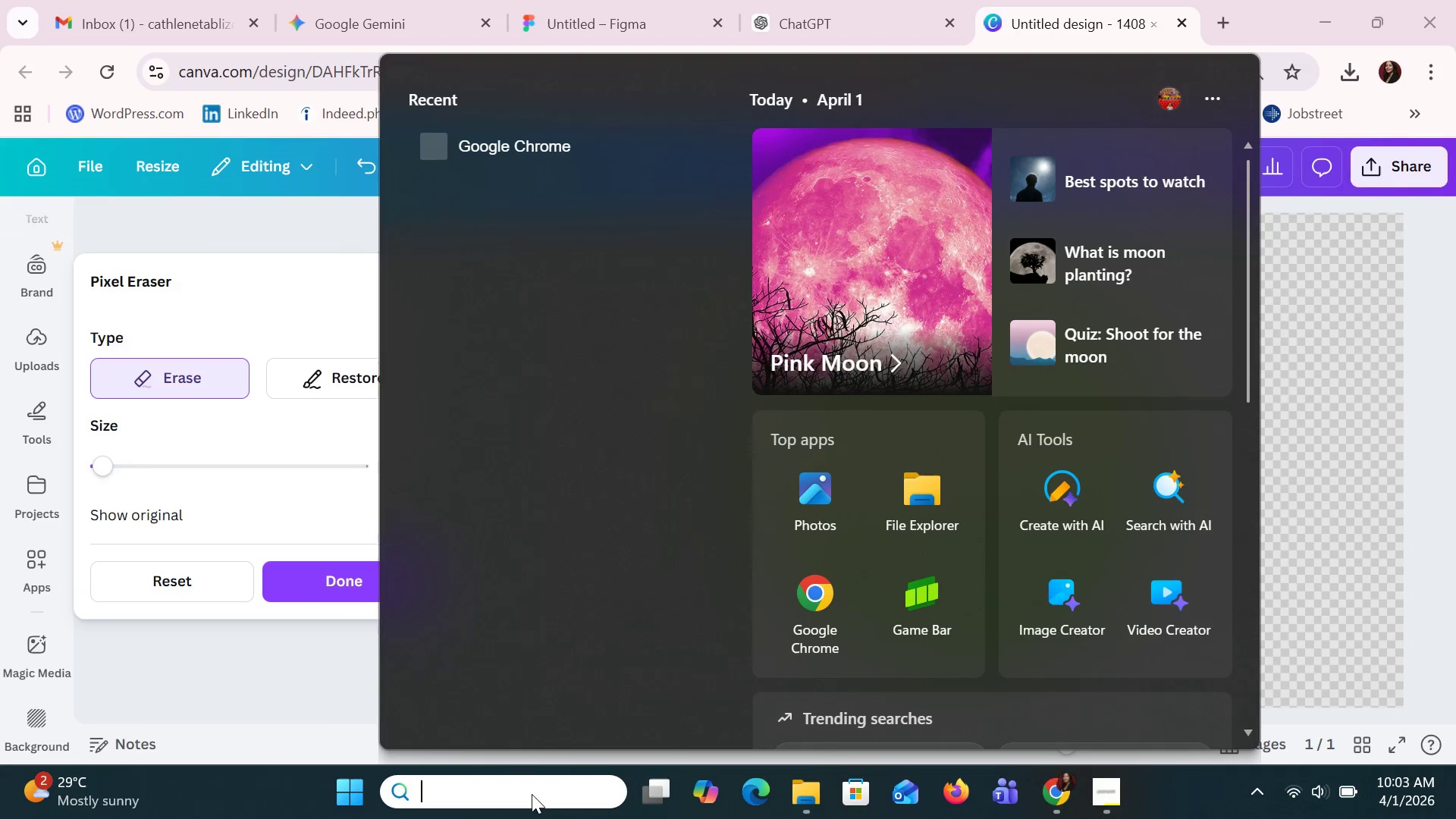 
type(painy)
key(Backspace)
type(t)
 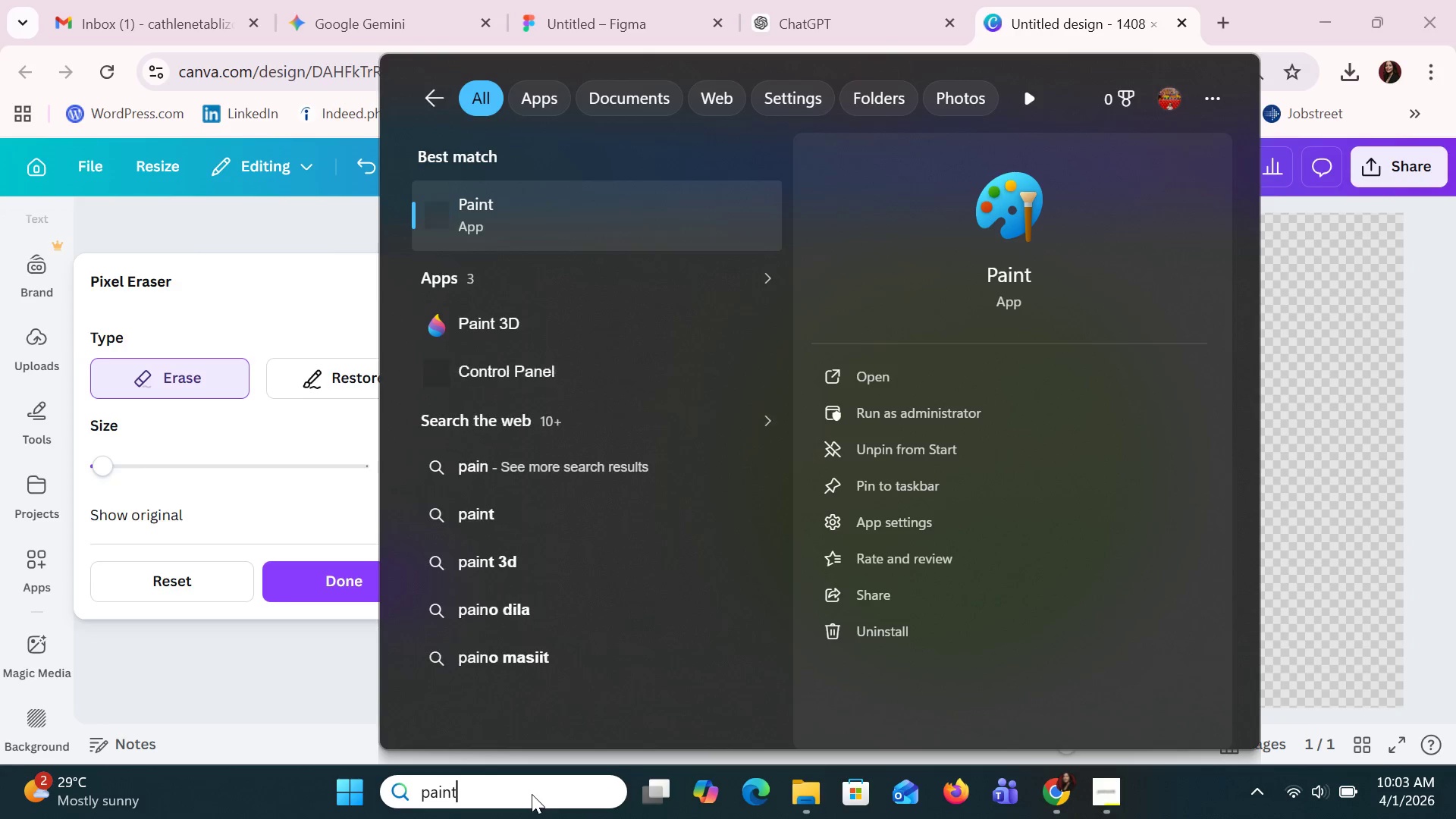 
key(Enter)
 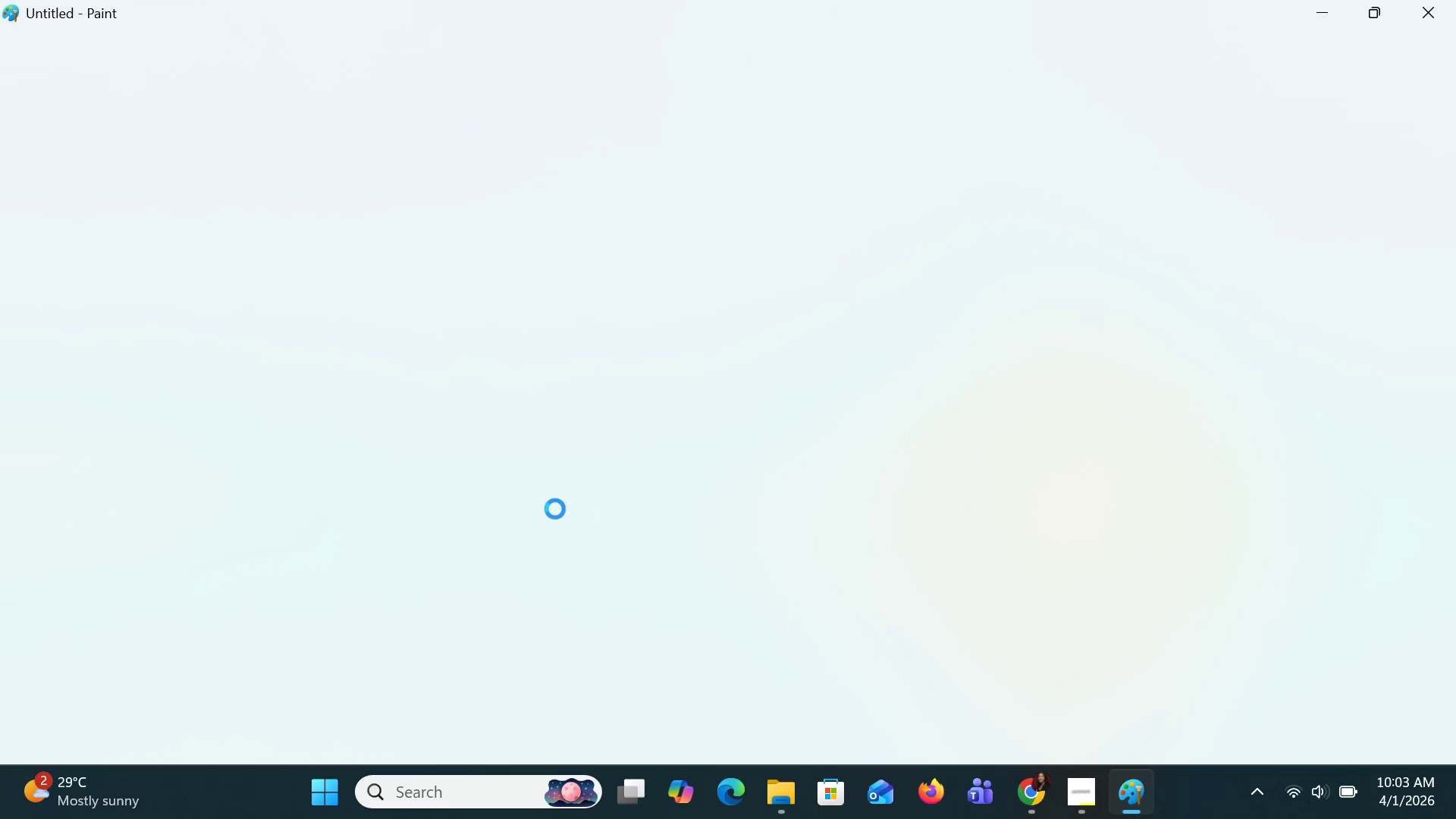 
wait(7.19)
 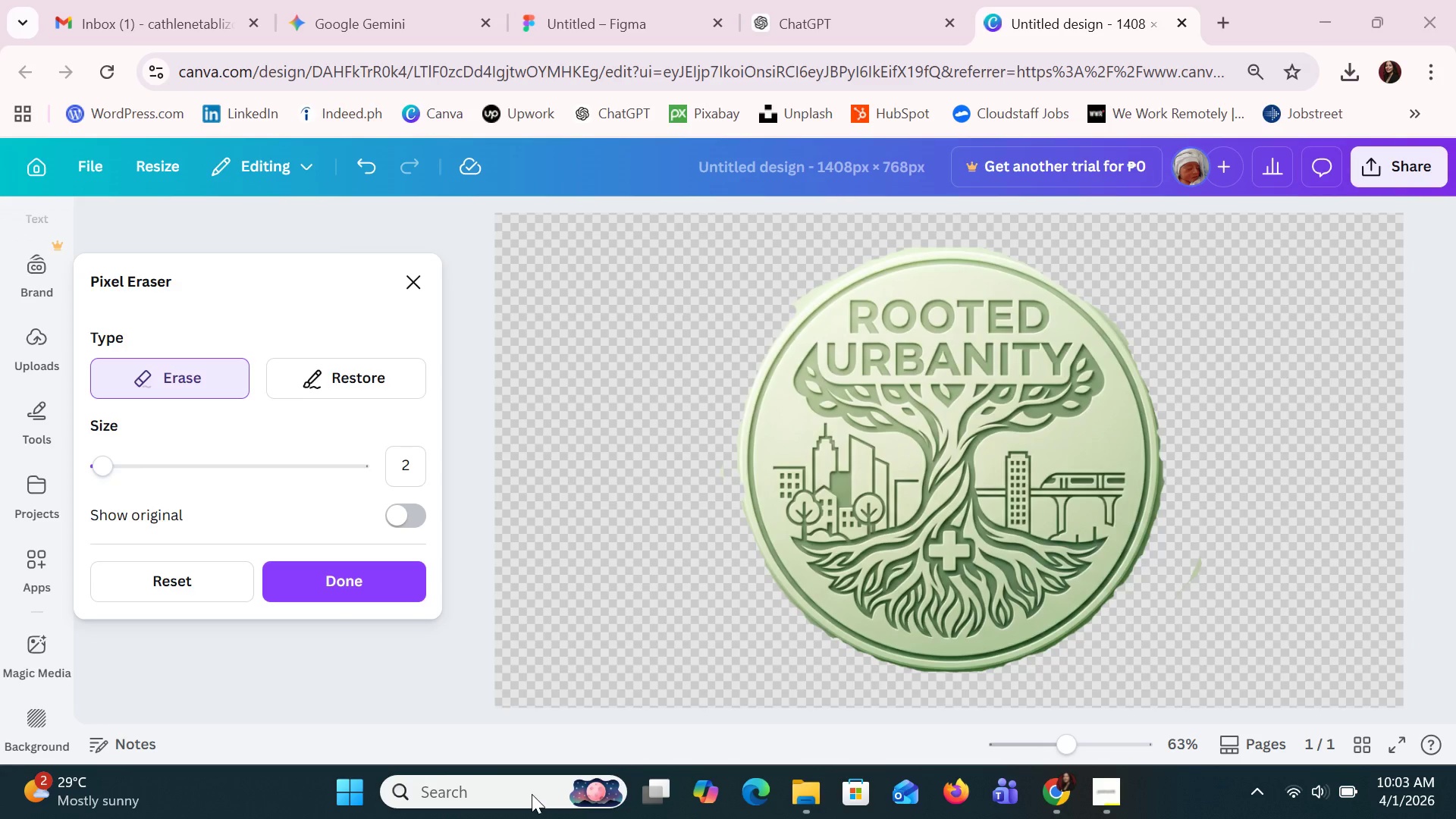 
left_click([1034, 781])
 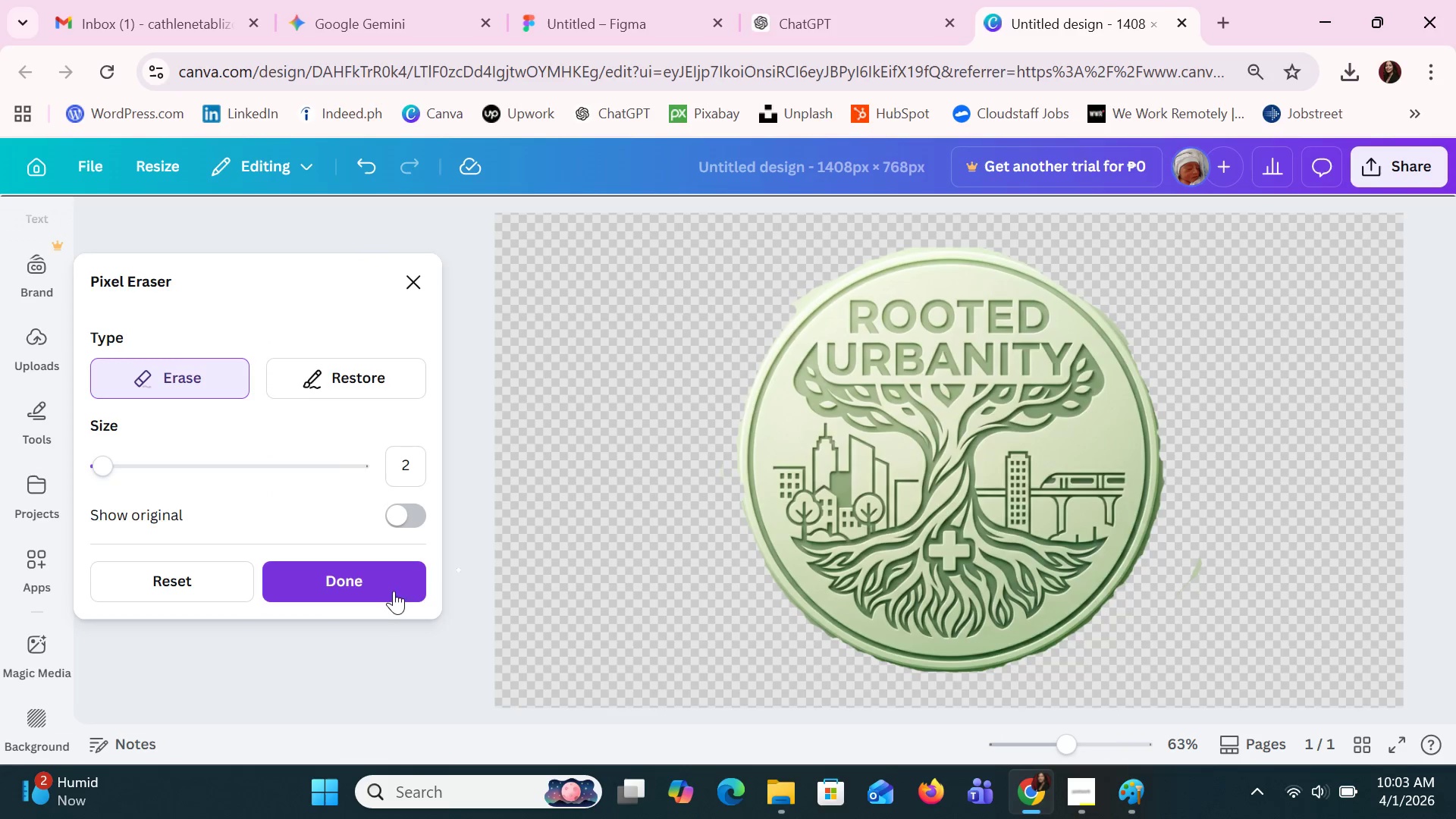 
left_click([375, 576])
 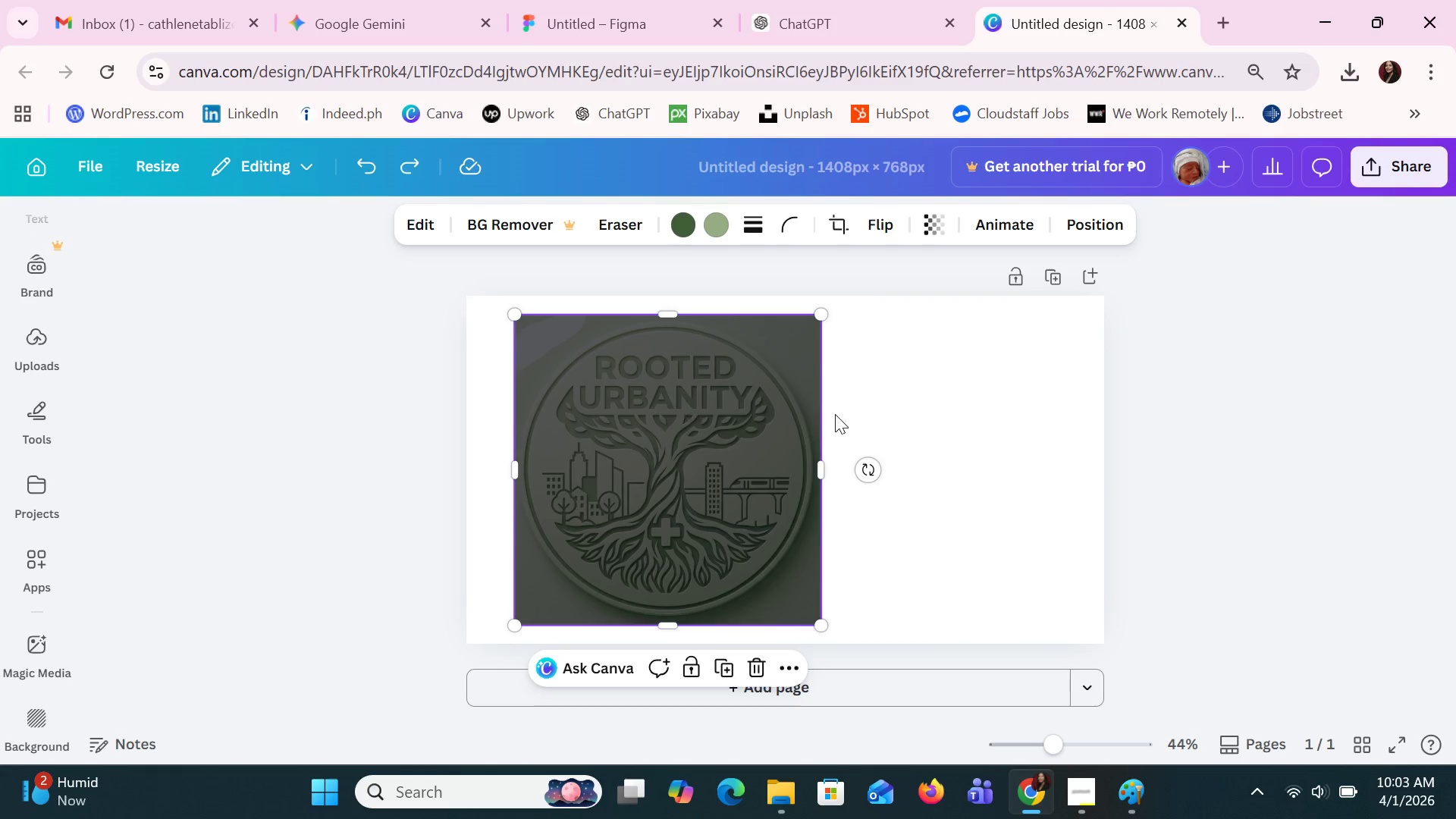 
left_click([938, 441])
 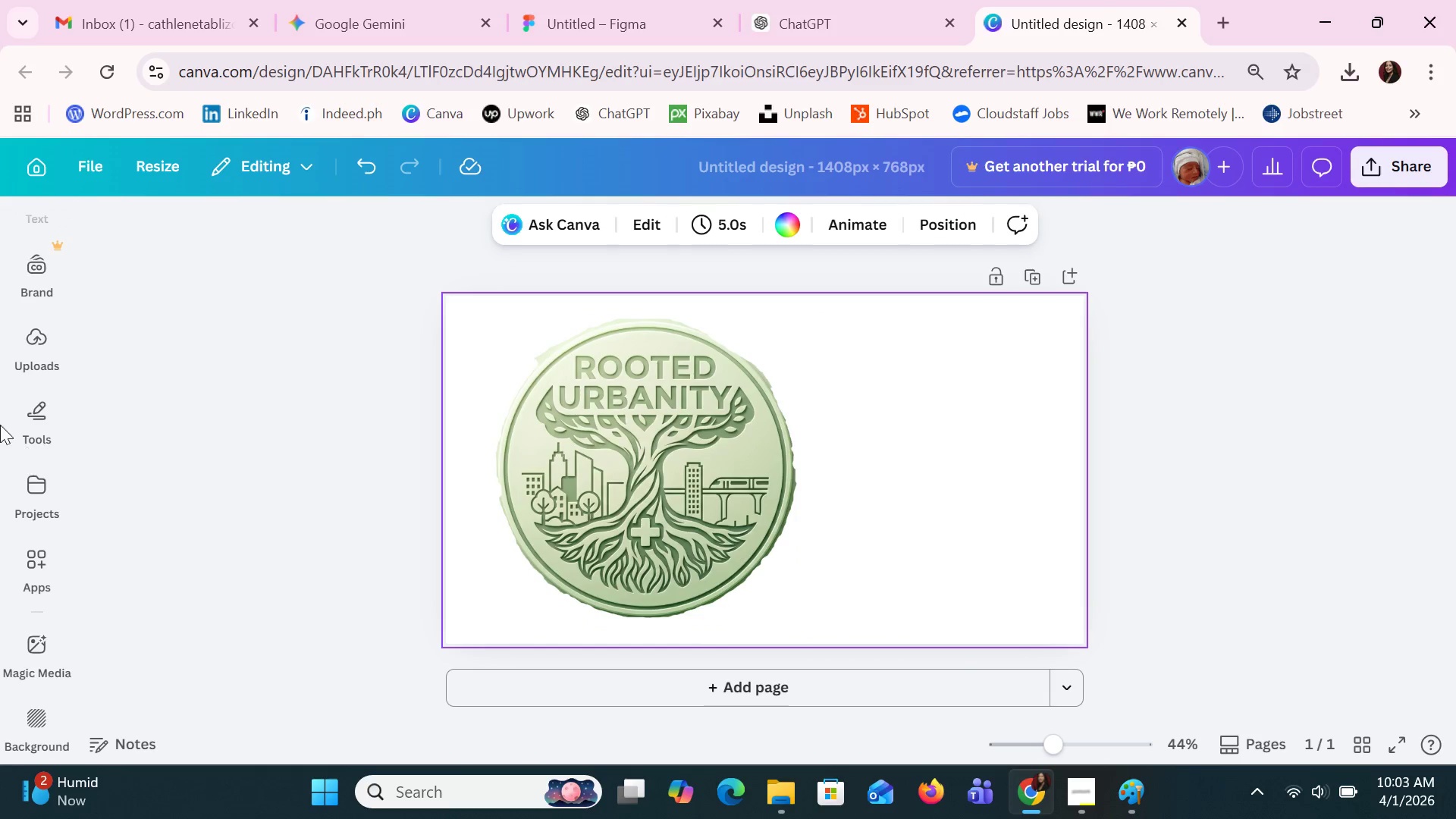 
wait(7.03)
 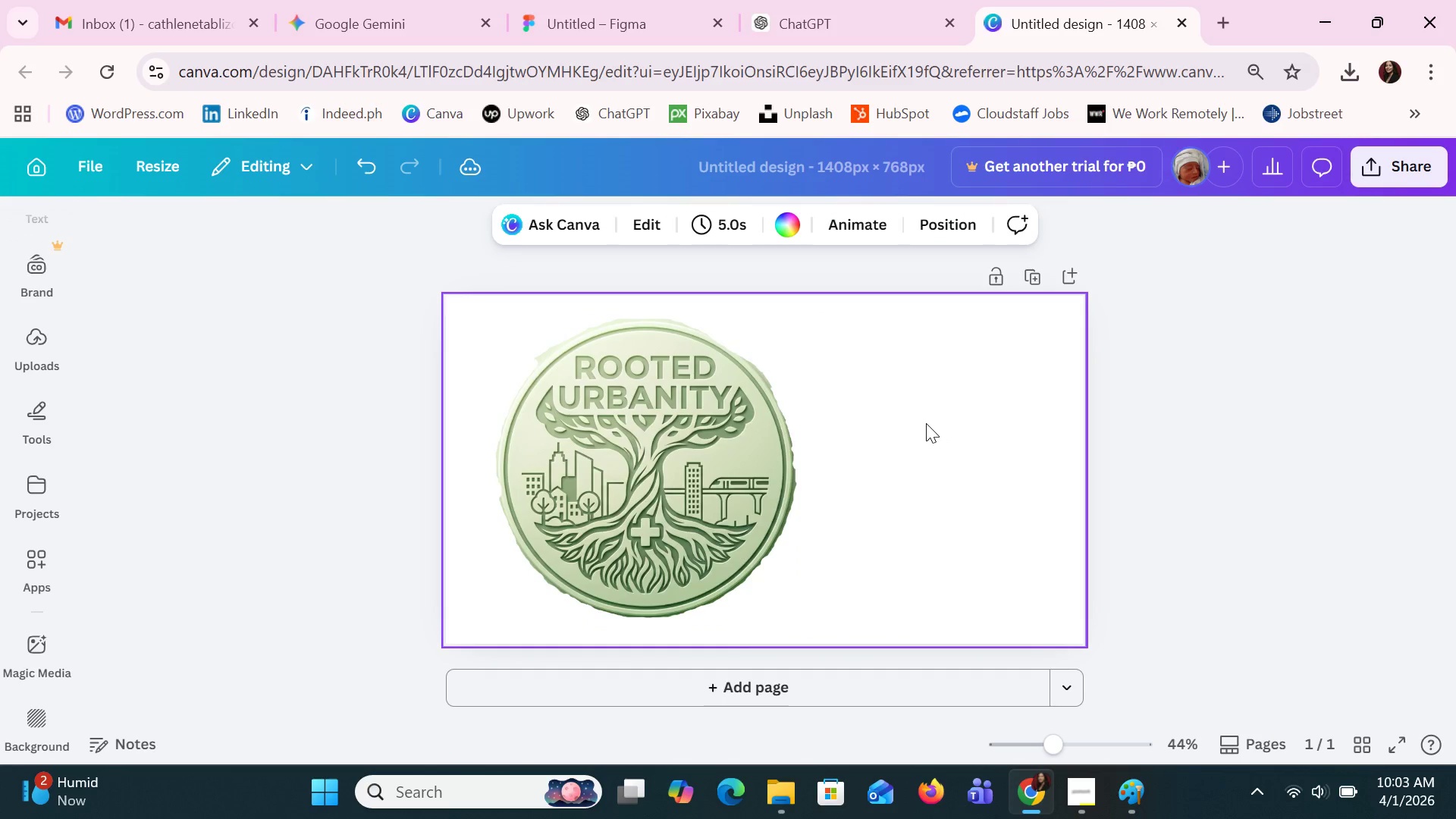 
mouse_move([105, 652])
 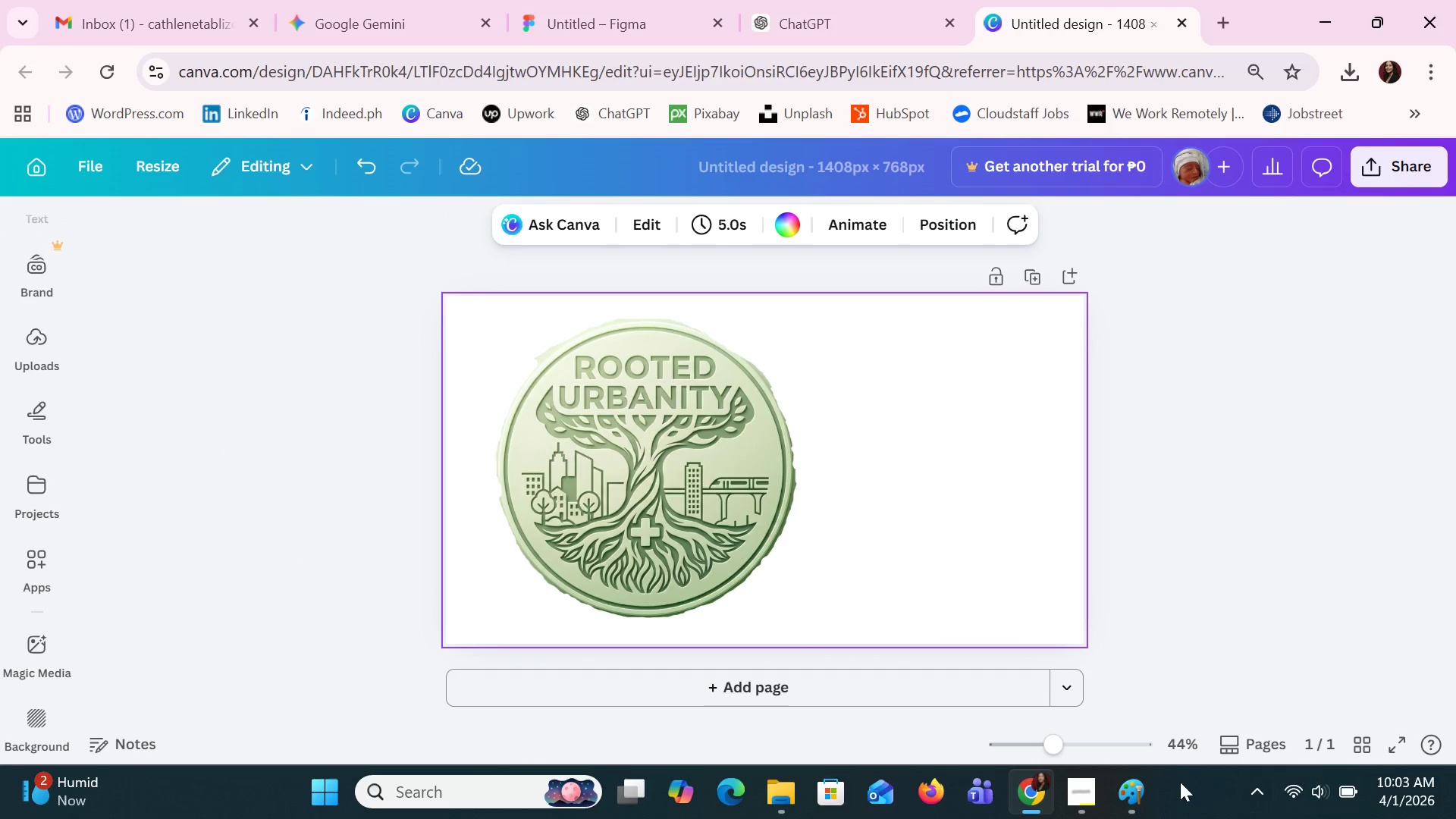 
left_click([1141, 795])
 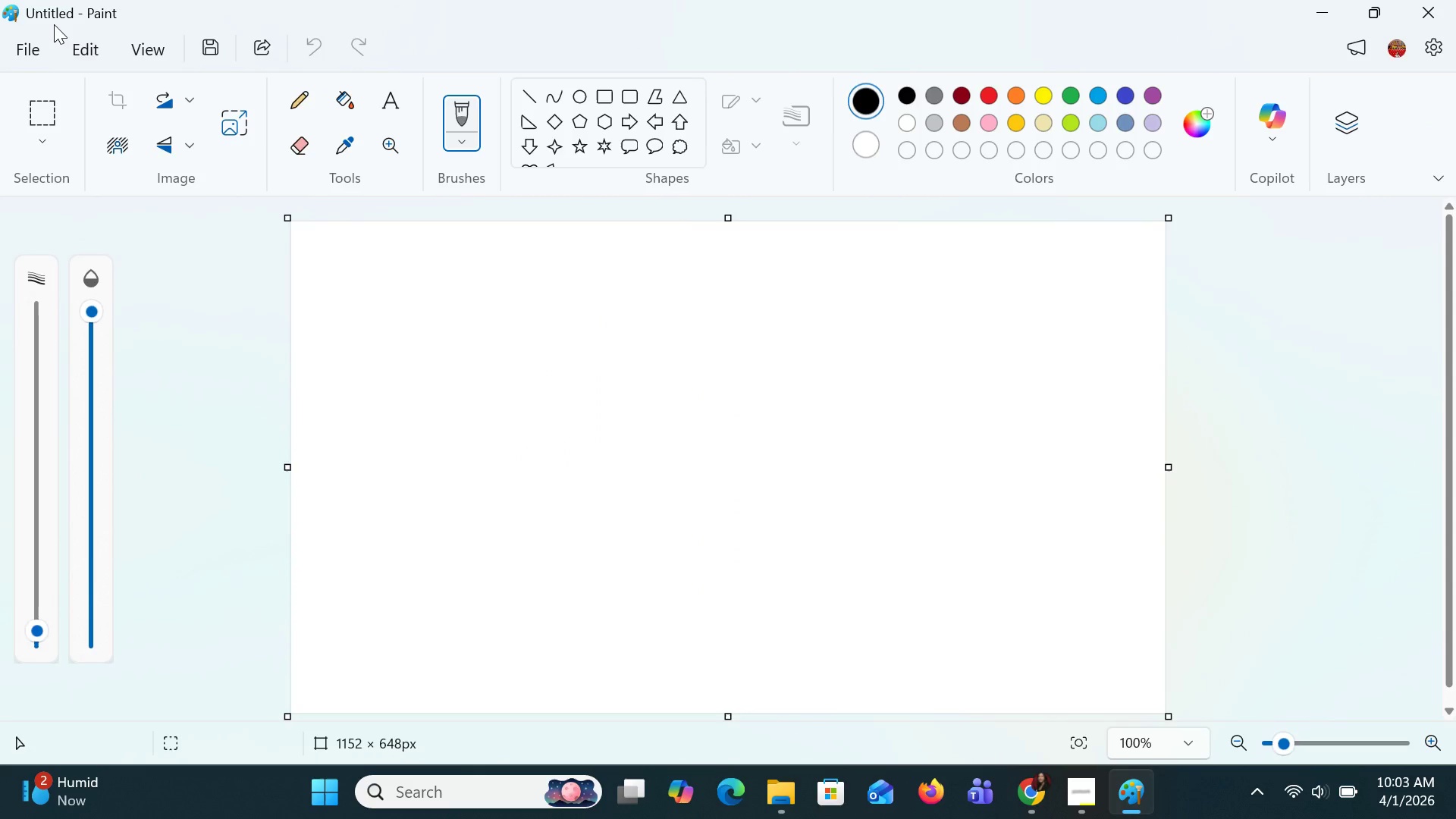 
left_click([29, 43])
 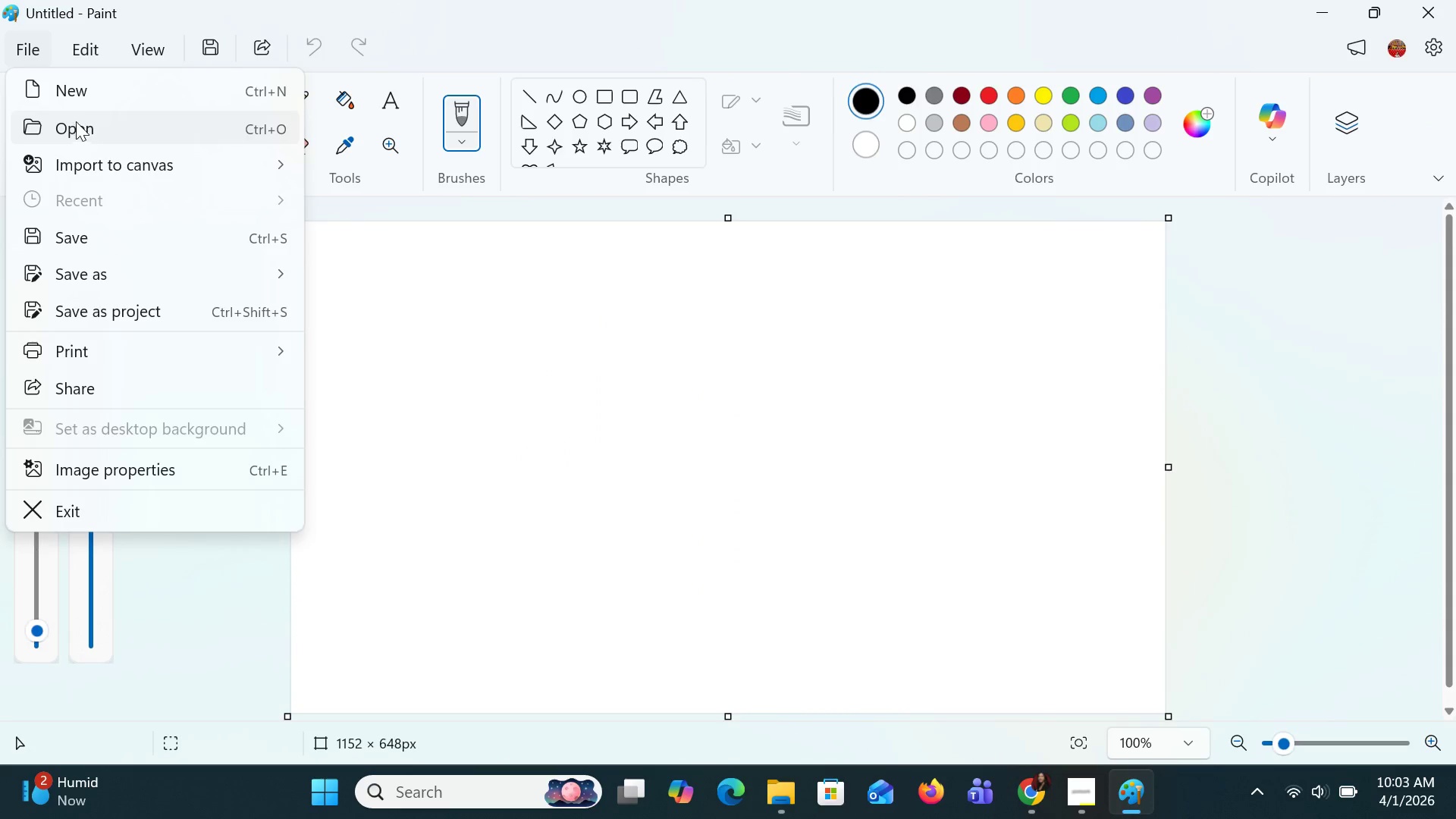 
left_click([80, 115])
 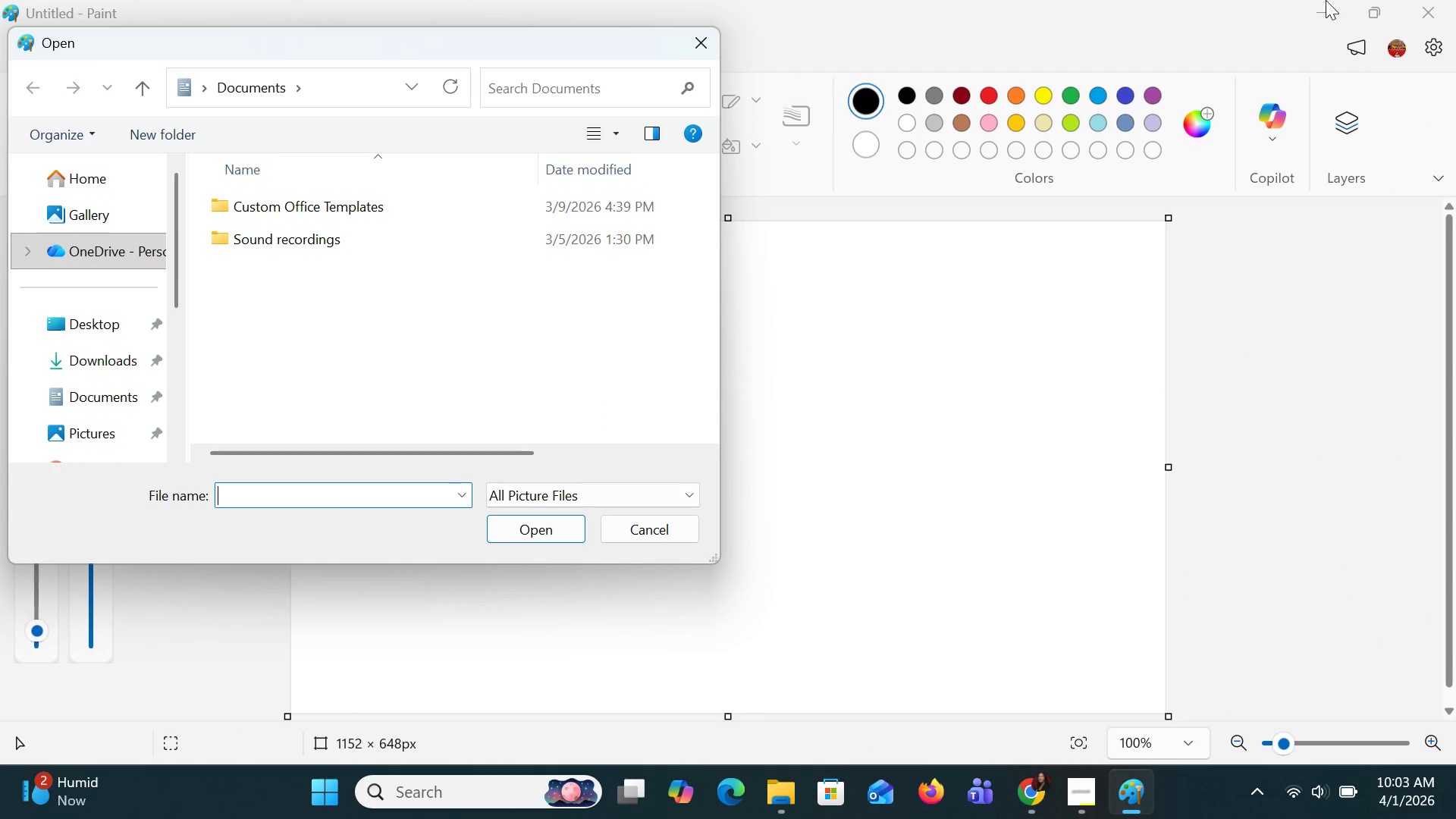 
left_click_drag(start_coordinate=[689, 37], to_coordinate=[694, 40])
 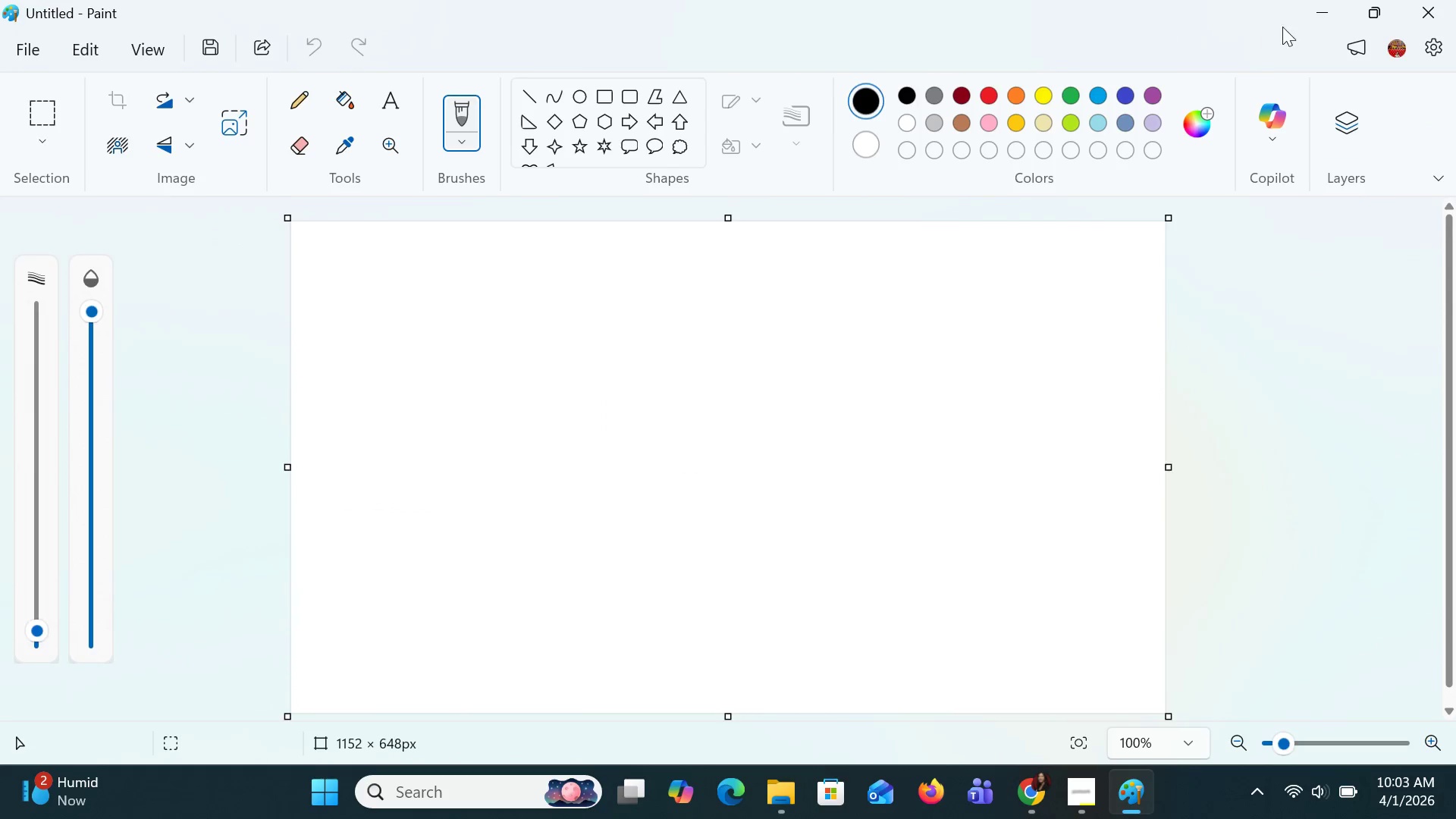 
left_click_drag(start_coordinate=[1305, 16], to_coordinate=[1314, 20])
 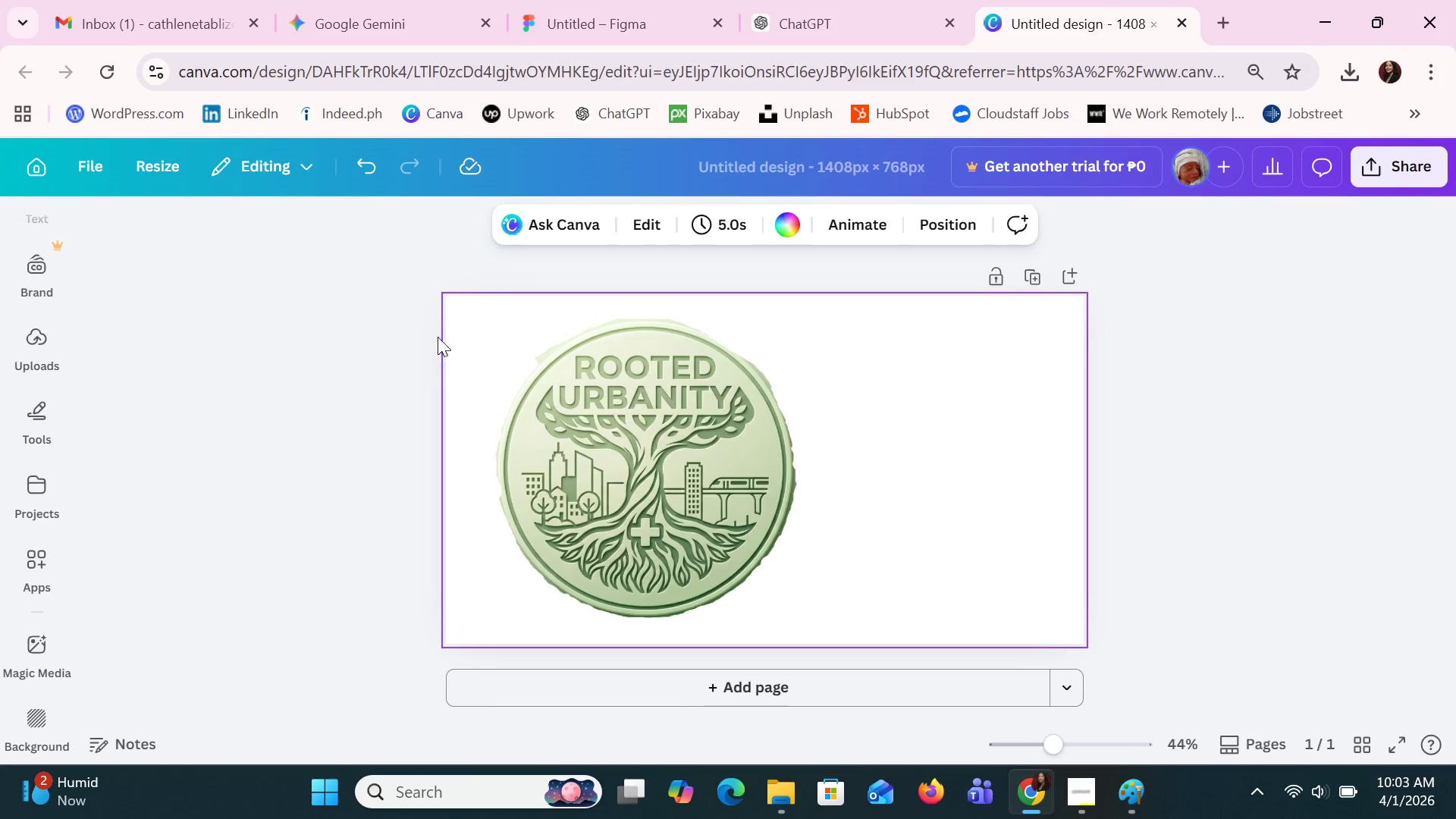 
left_click_drag(start_coordinate=[479, 330], to_coordinate=[810, 623])
 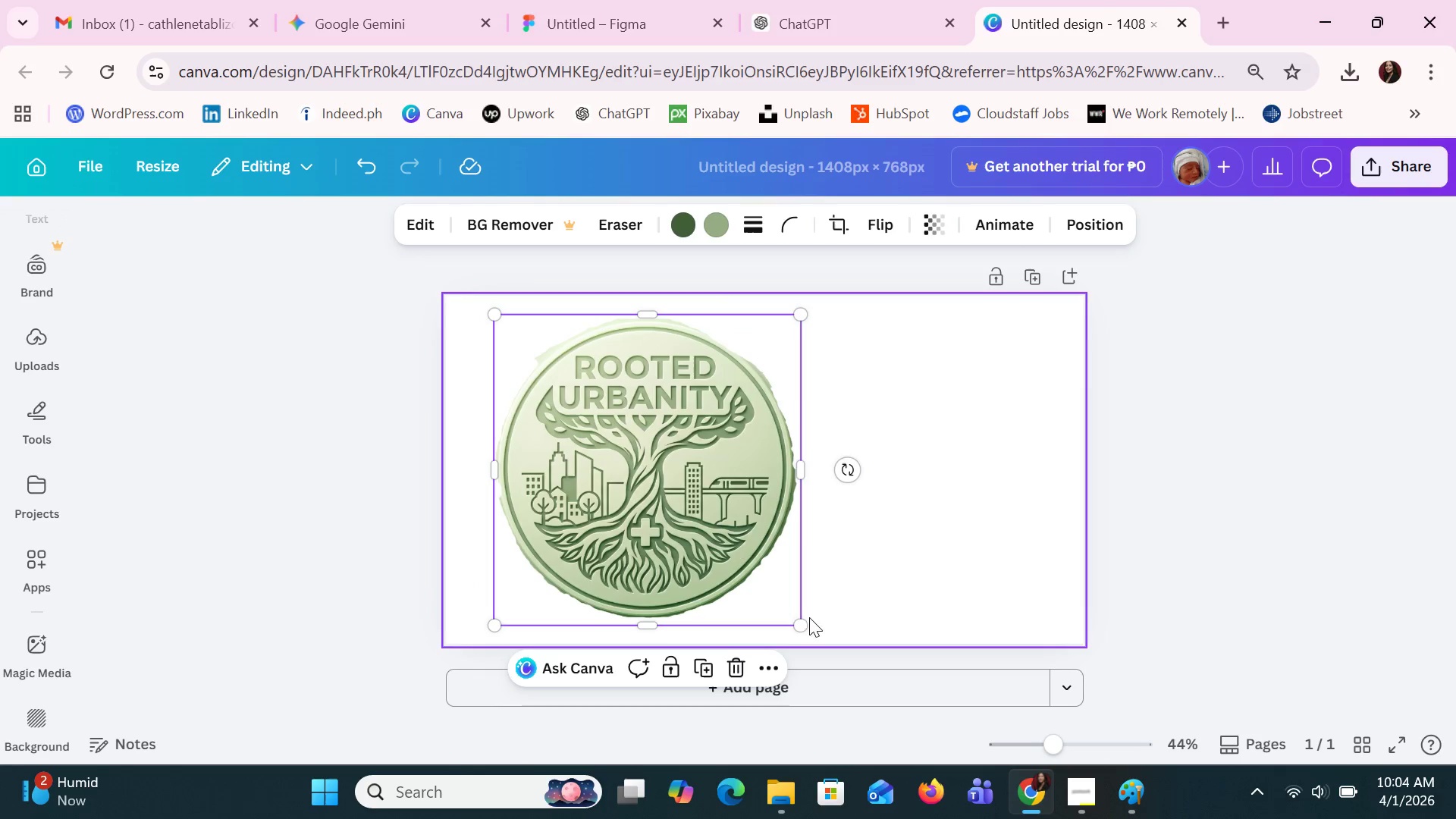 
key(Control+C)
 